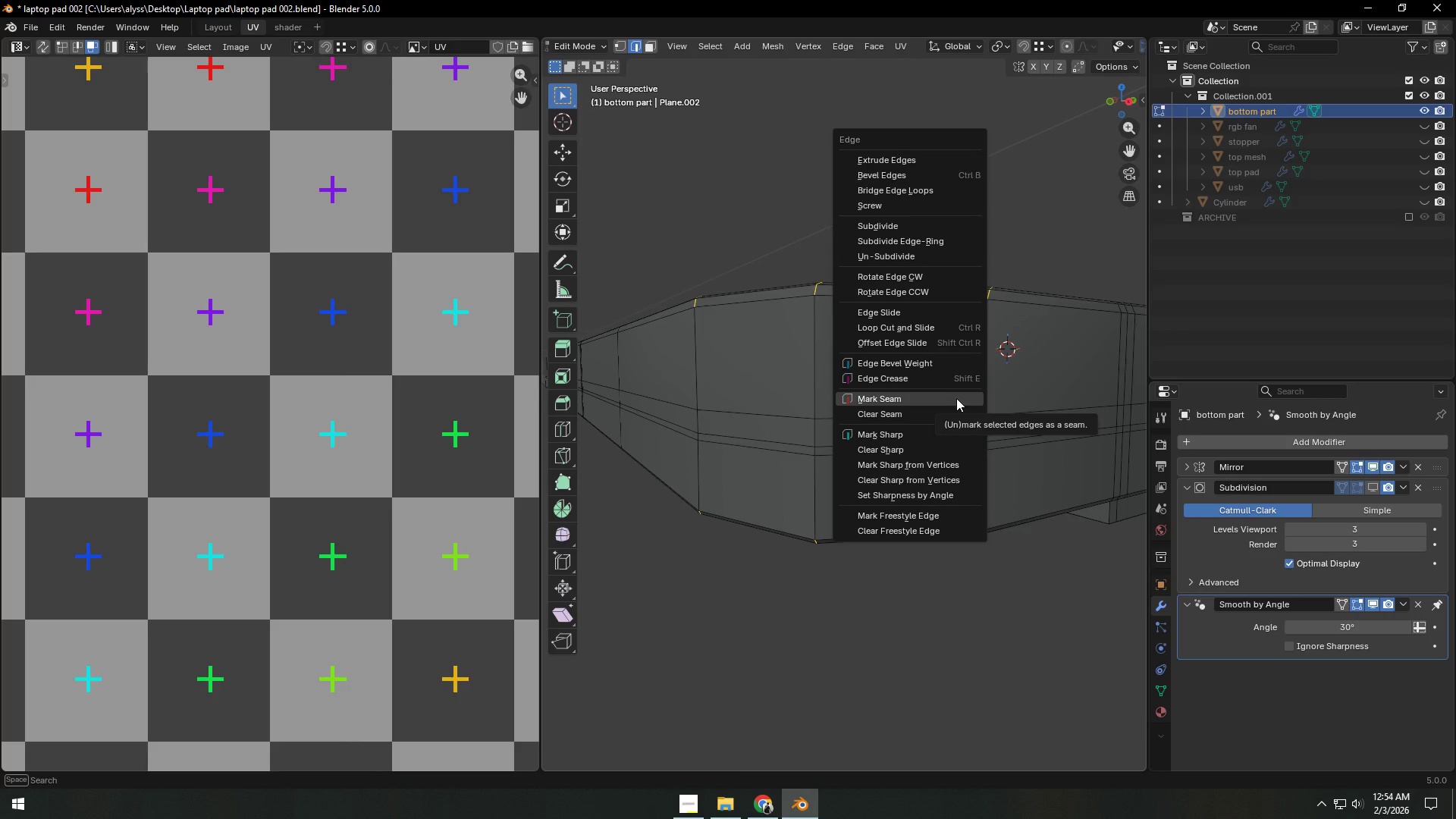 
left_click([956, 398])
 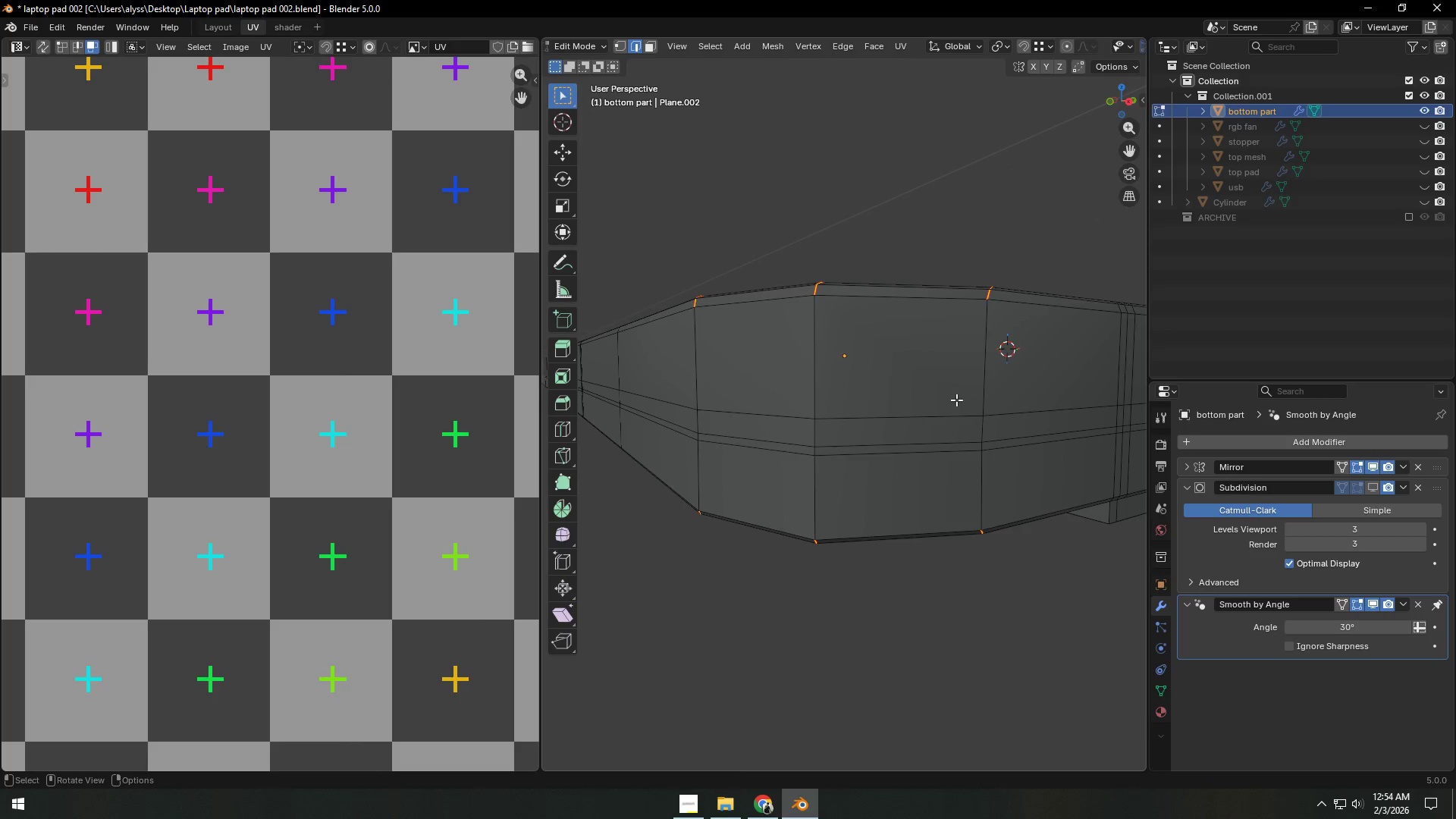 
scroll: coordinate [971, 554], scroll_direction: down, amount: 7.0
 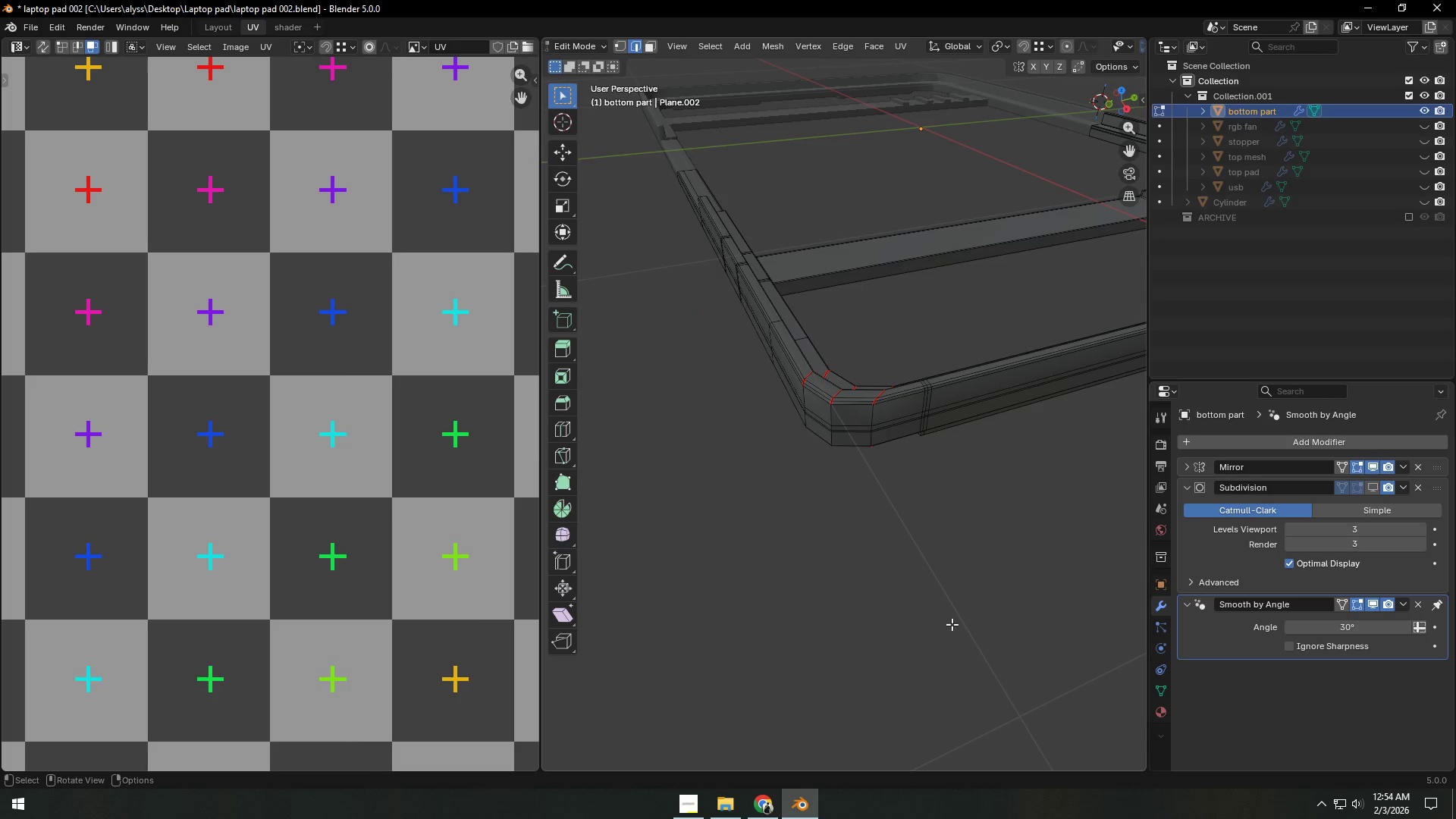 
hold_key(key=ShiftLeft, duration=0.42)
 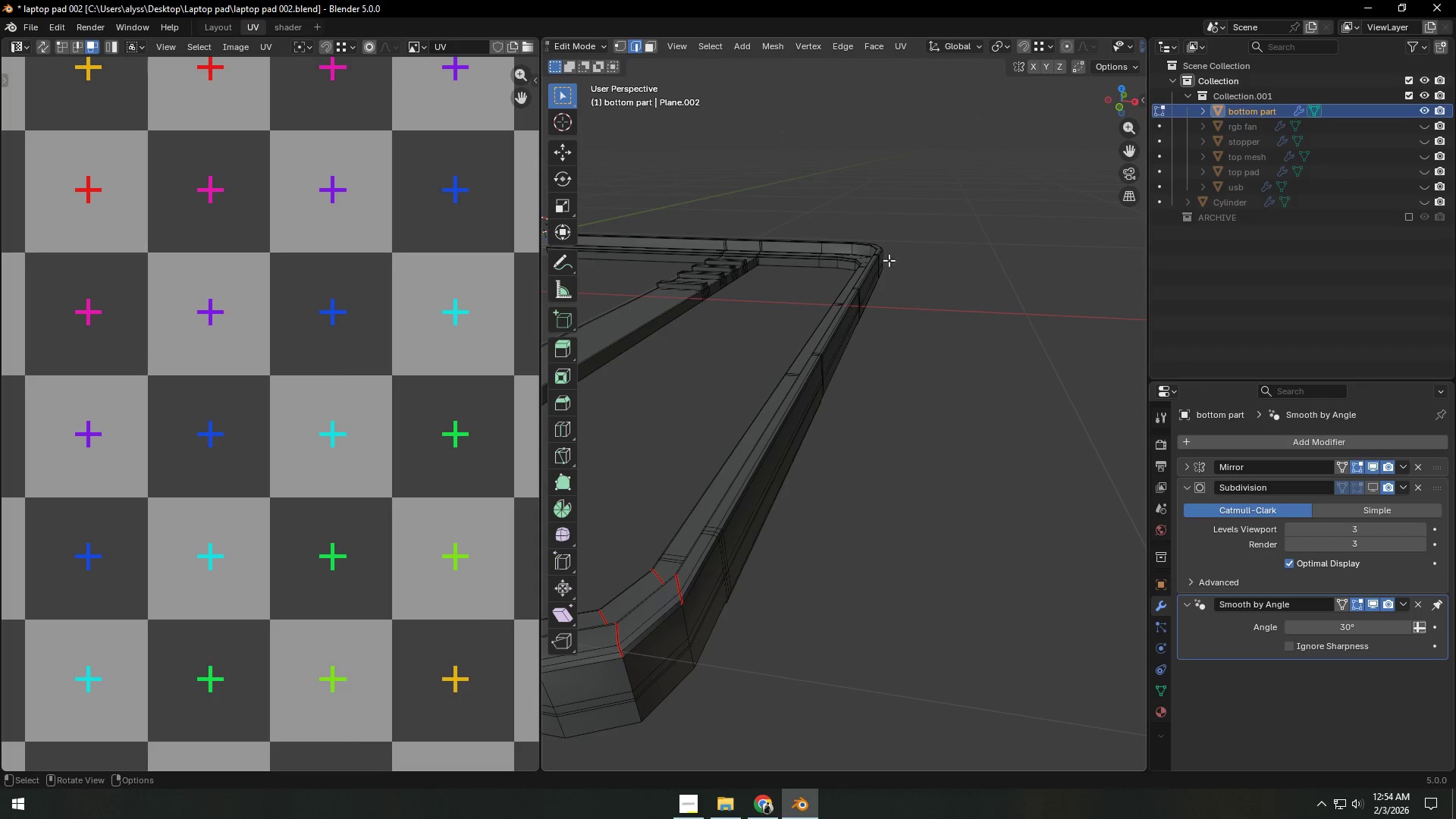 
left_click([879, 245])
 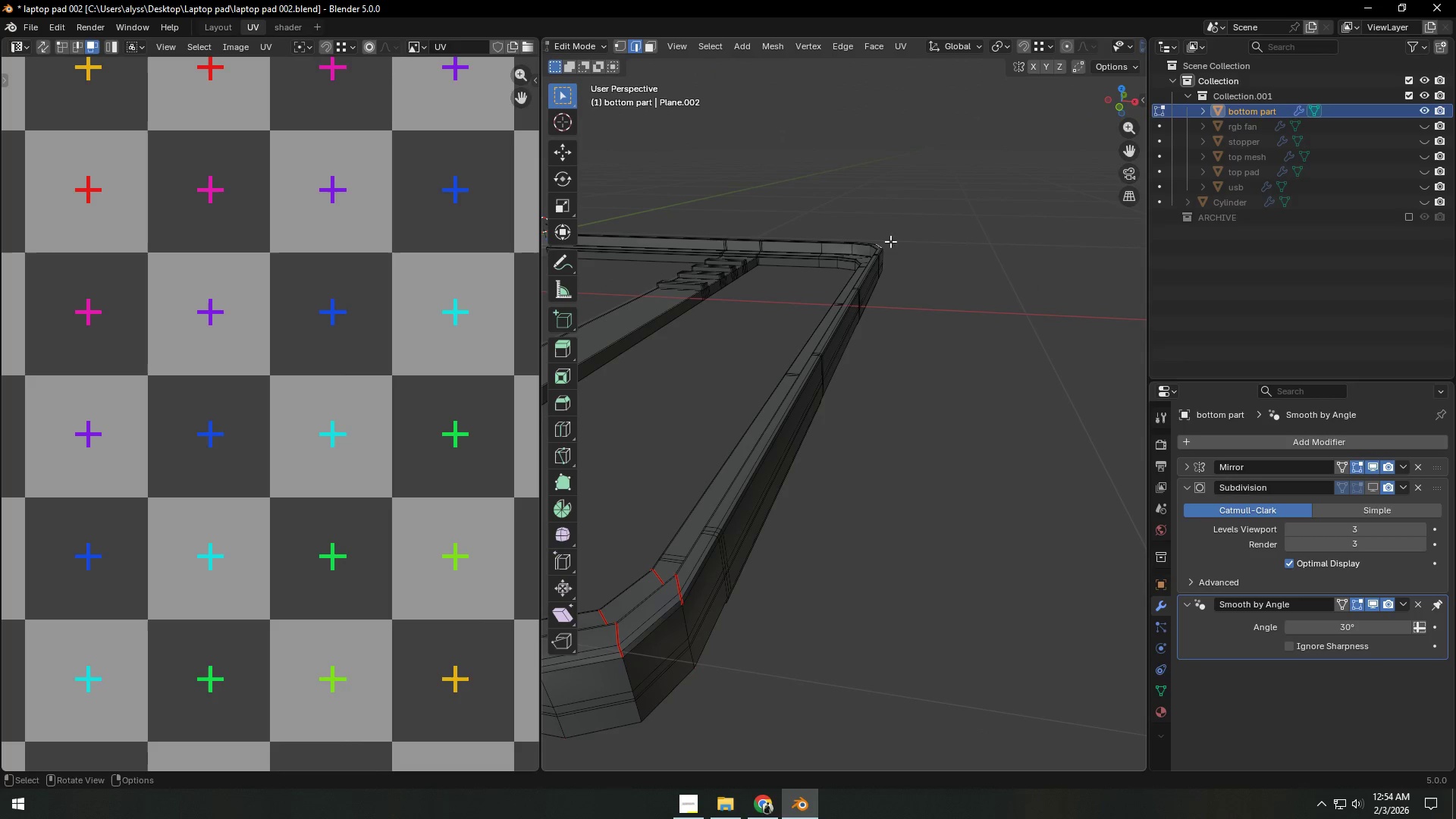 
key(Backquote)
 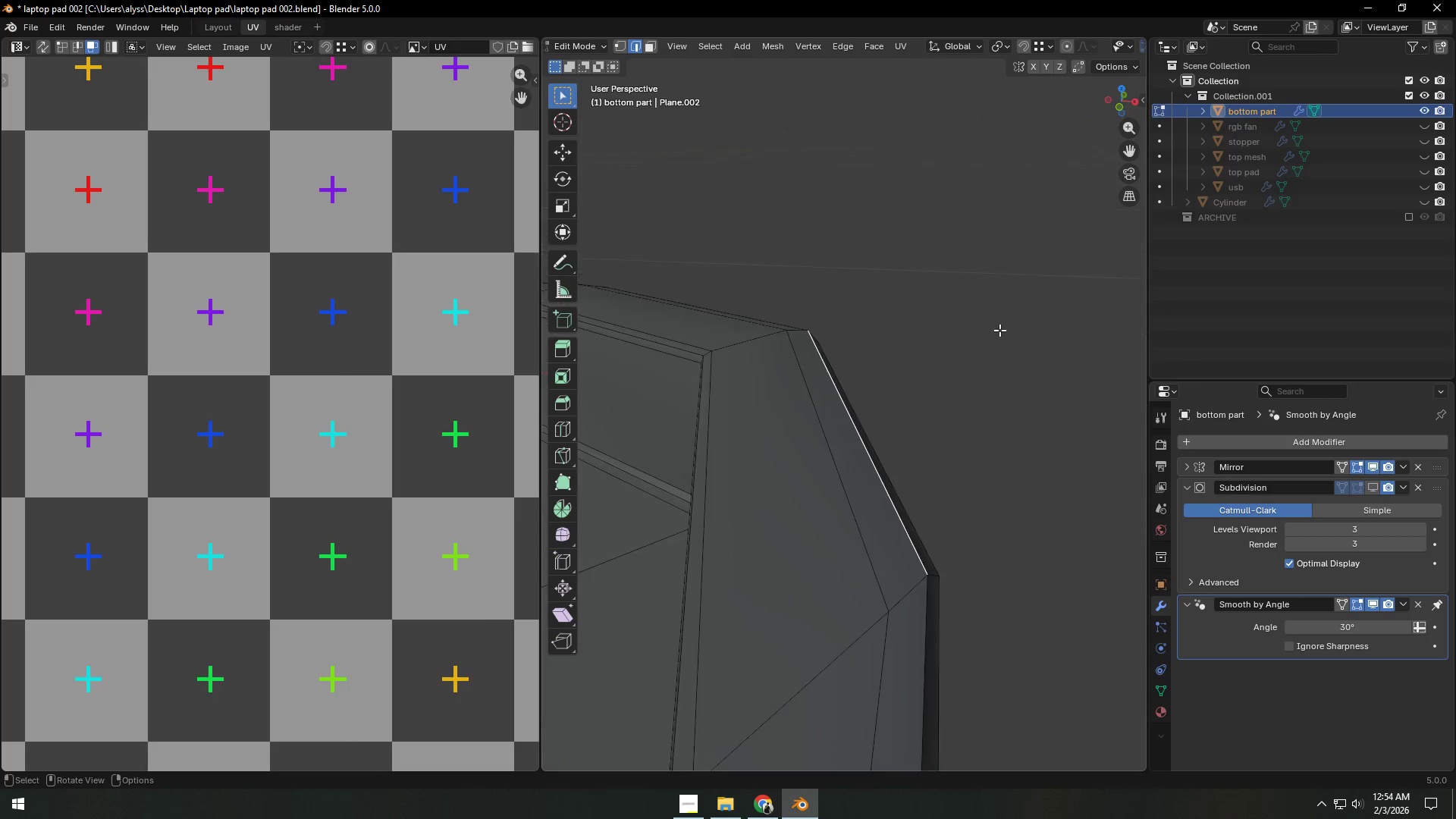 
scroll: coordinate [999, 341], scroll_direction: down, amount: 4.0
 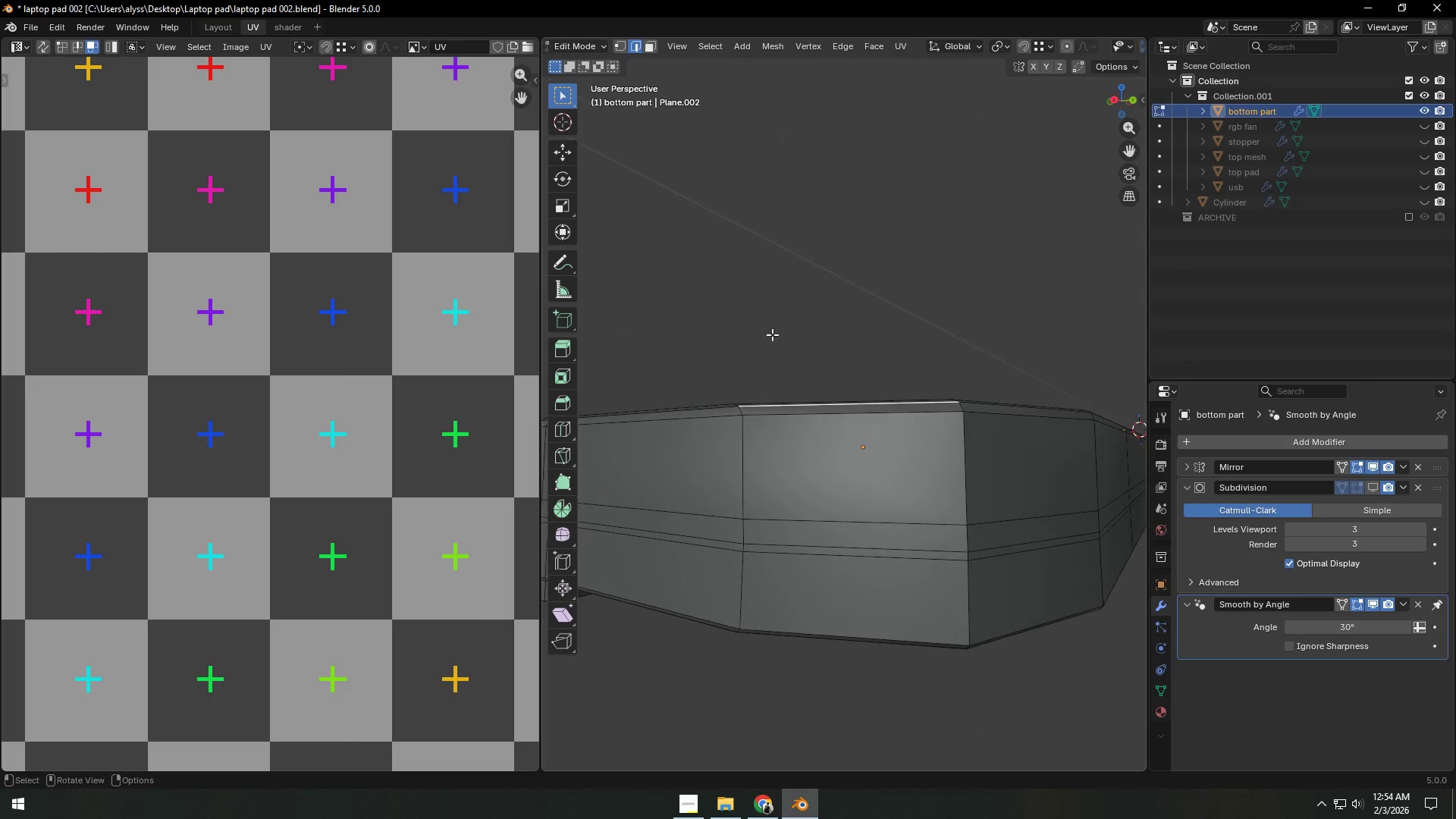 
hold_key(key=AltLeft, duration=0.77)
 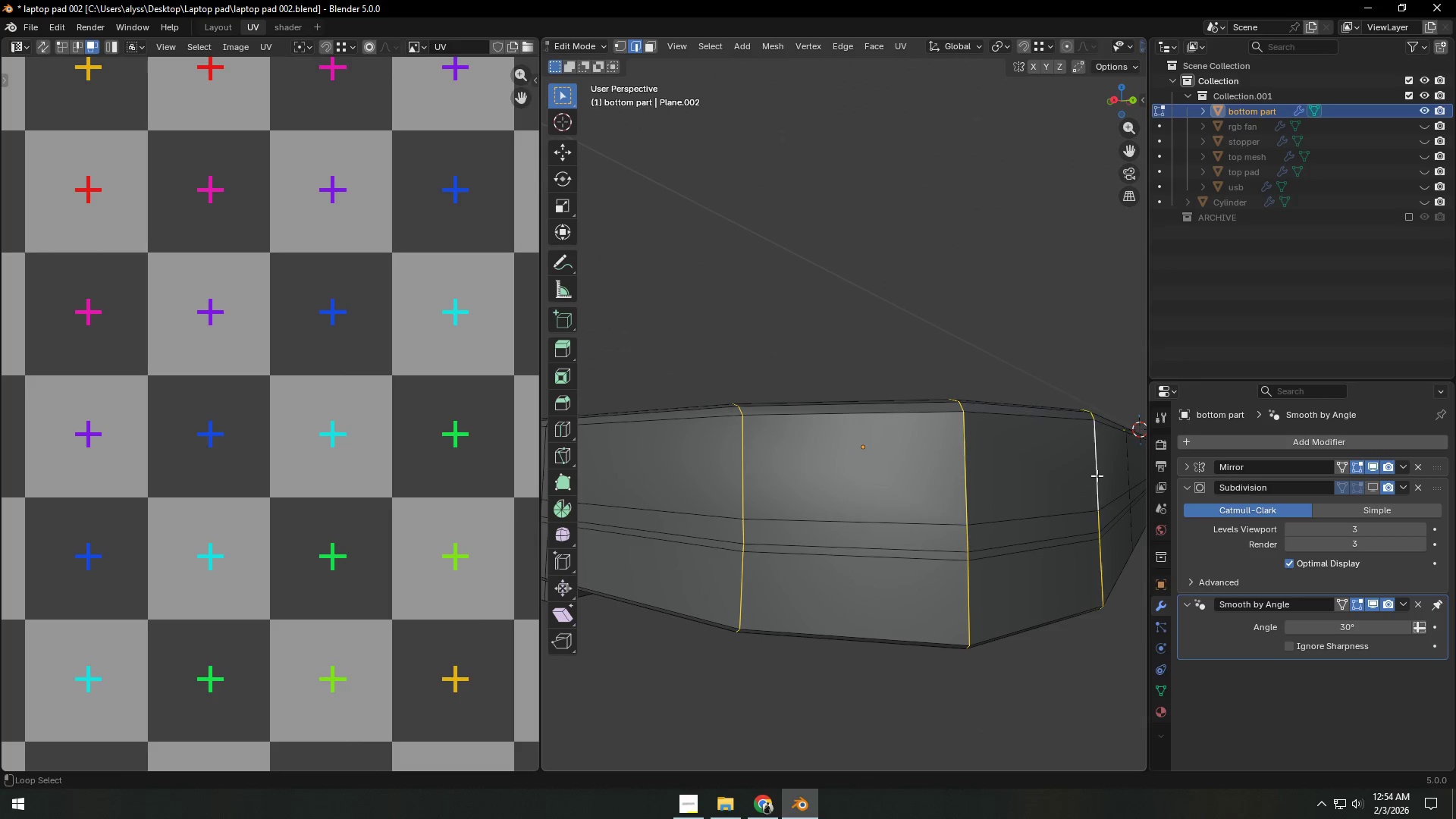 
hold_key(key=ShiftLeft, duration=0.39)
 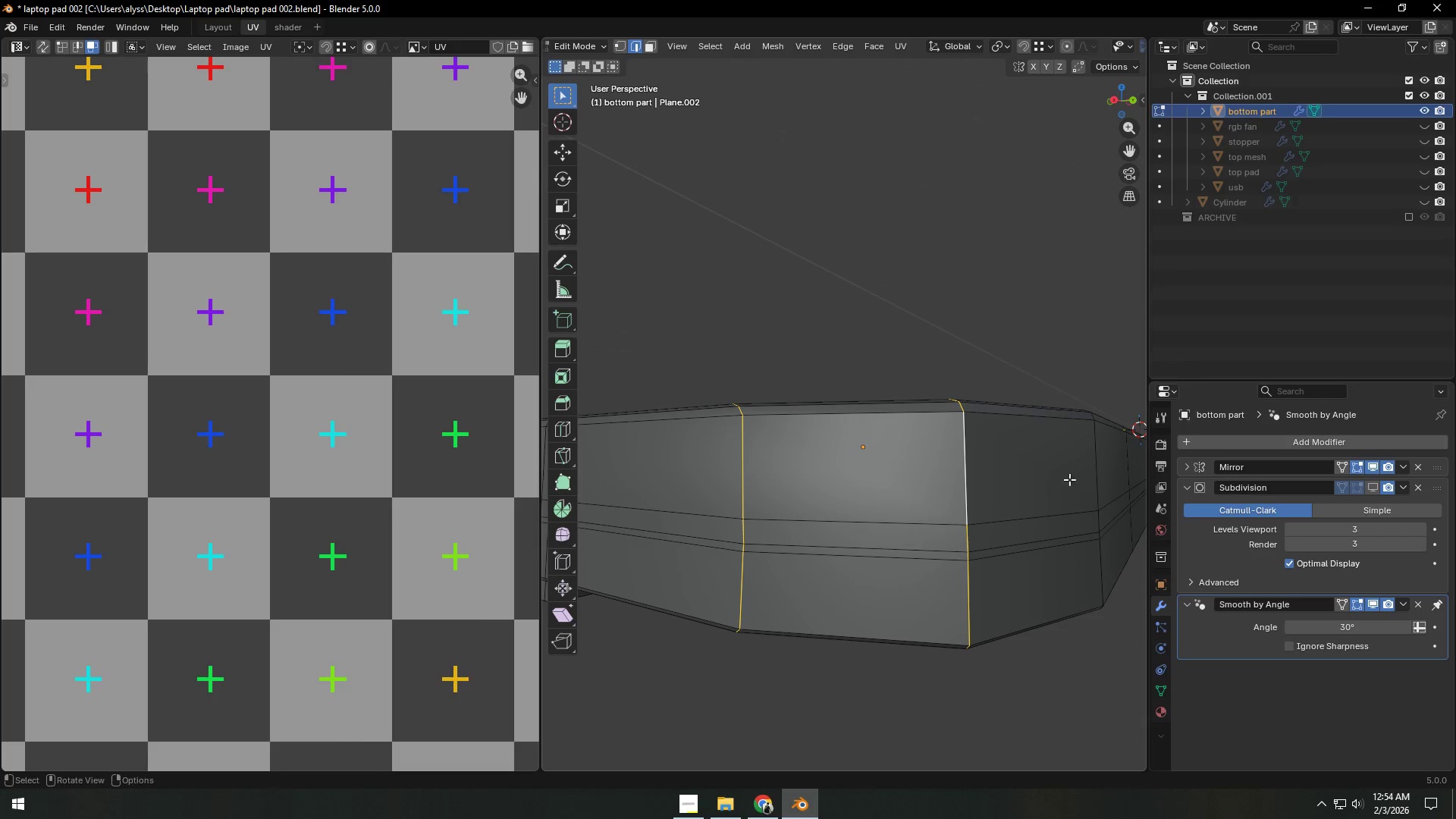 
hold_key(key=ShiftLeft, duration=0.5)
hold_key(key=AltLeft, duration=0.42)
left_click([1097, 475])
 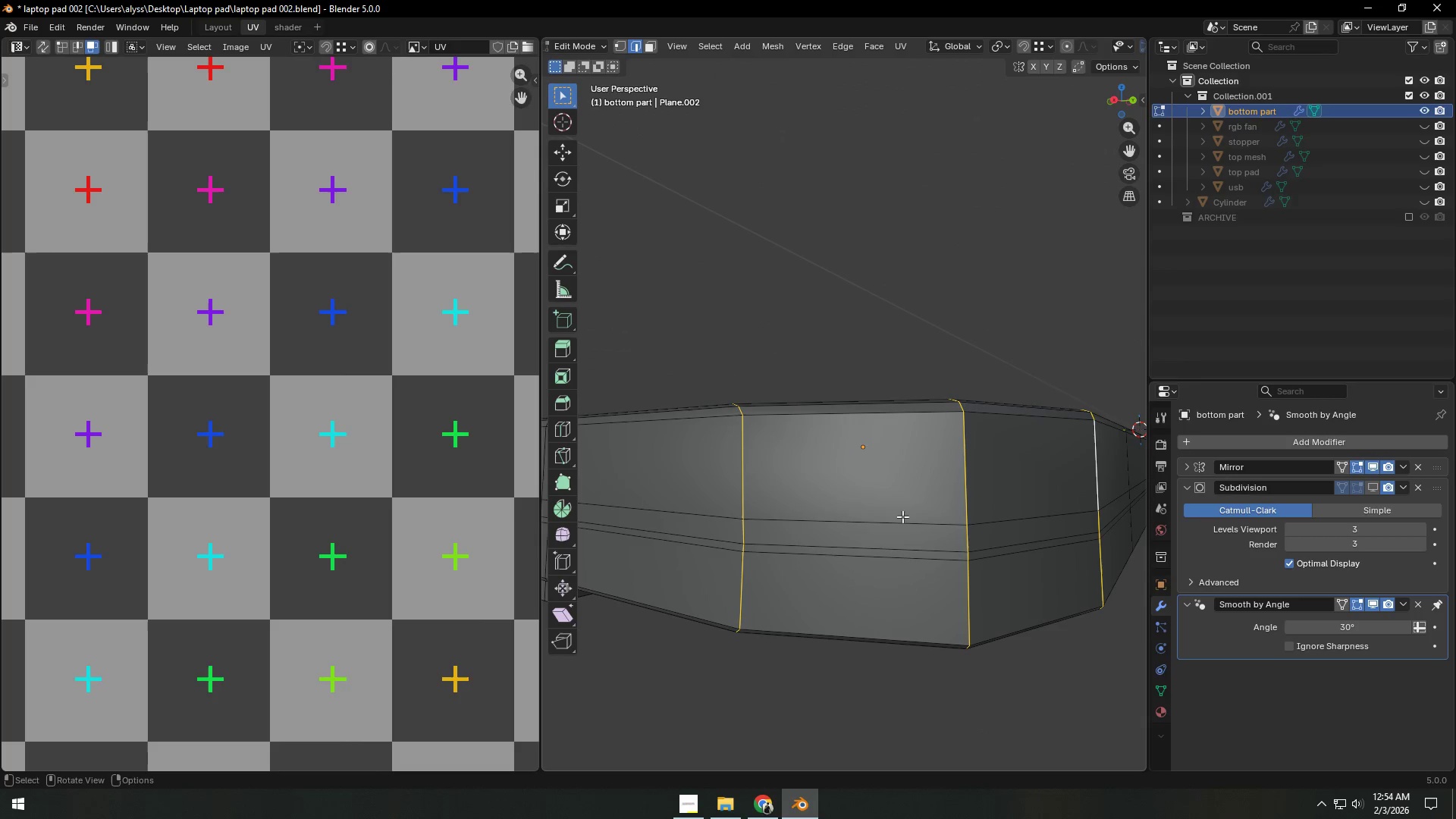 
key(C)
 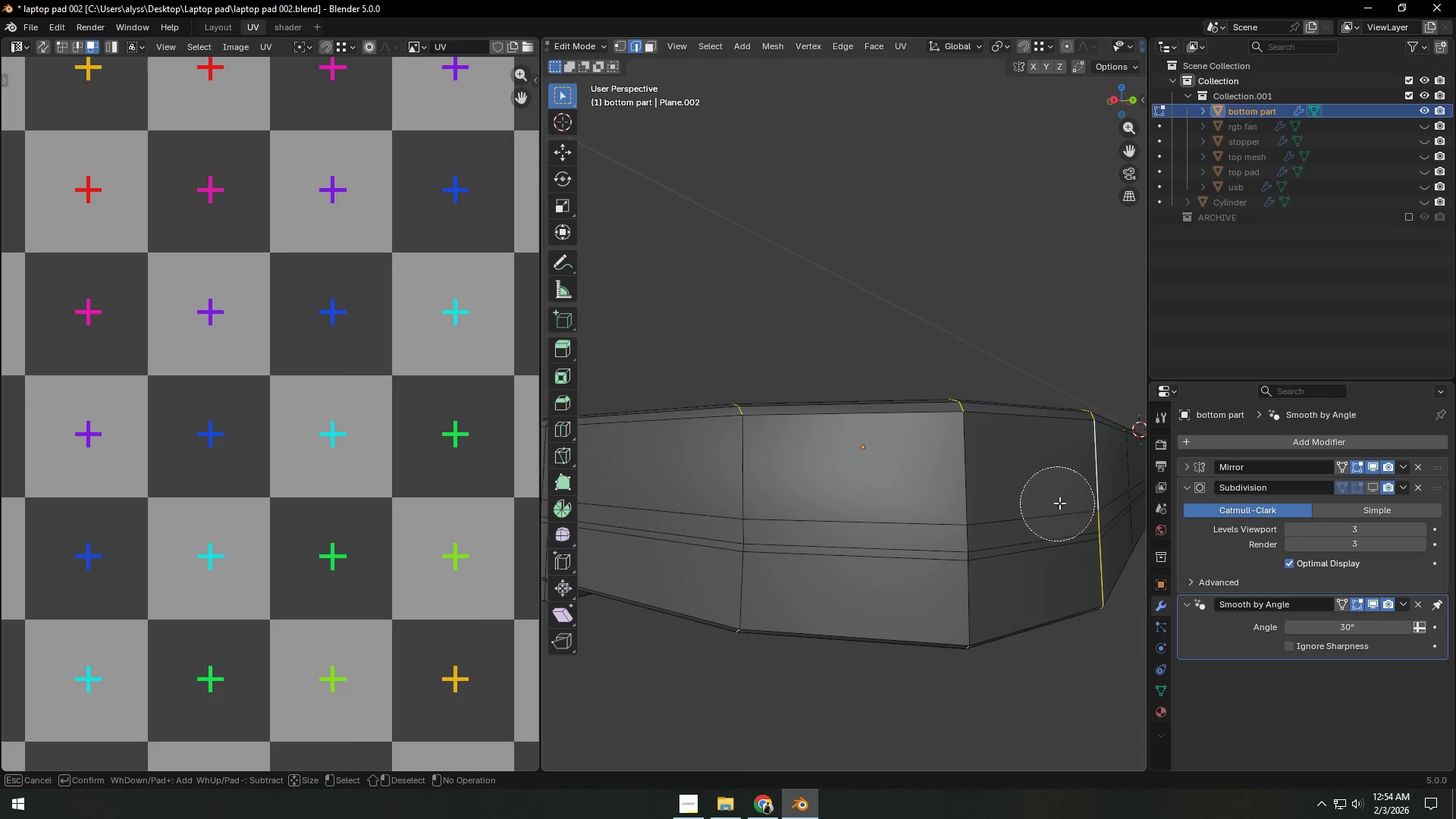 
middle_click([1084, 521])
 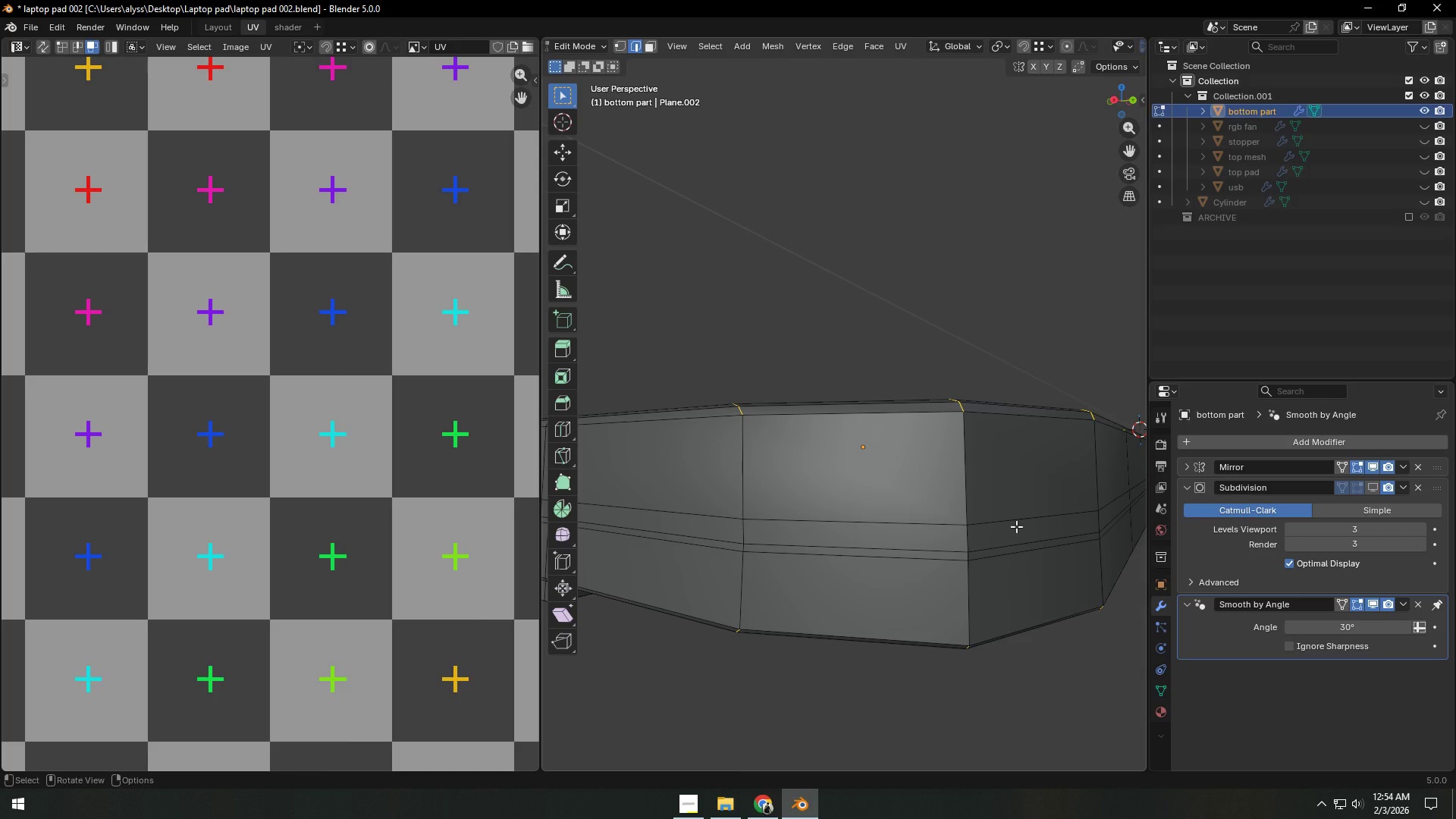 
key(Control+E)
 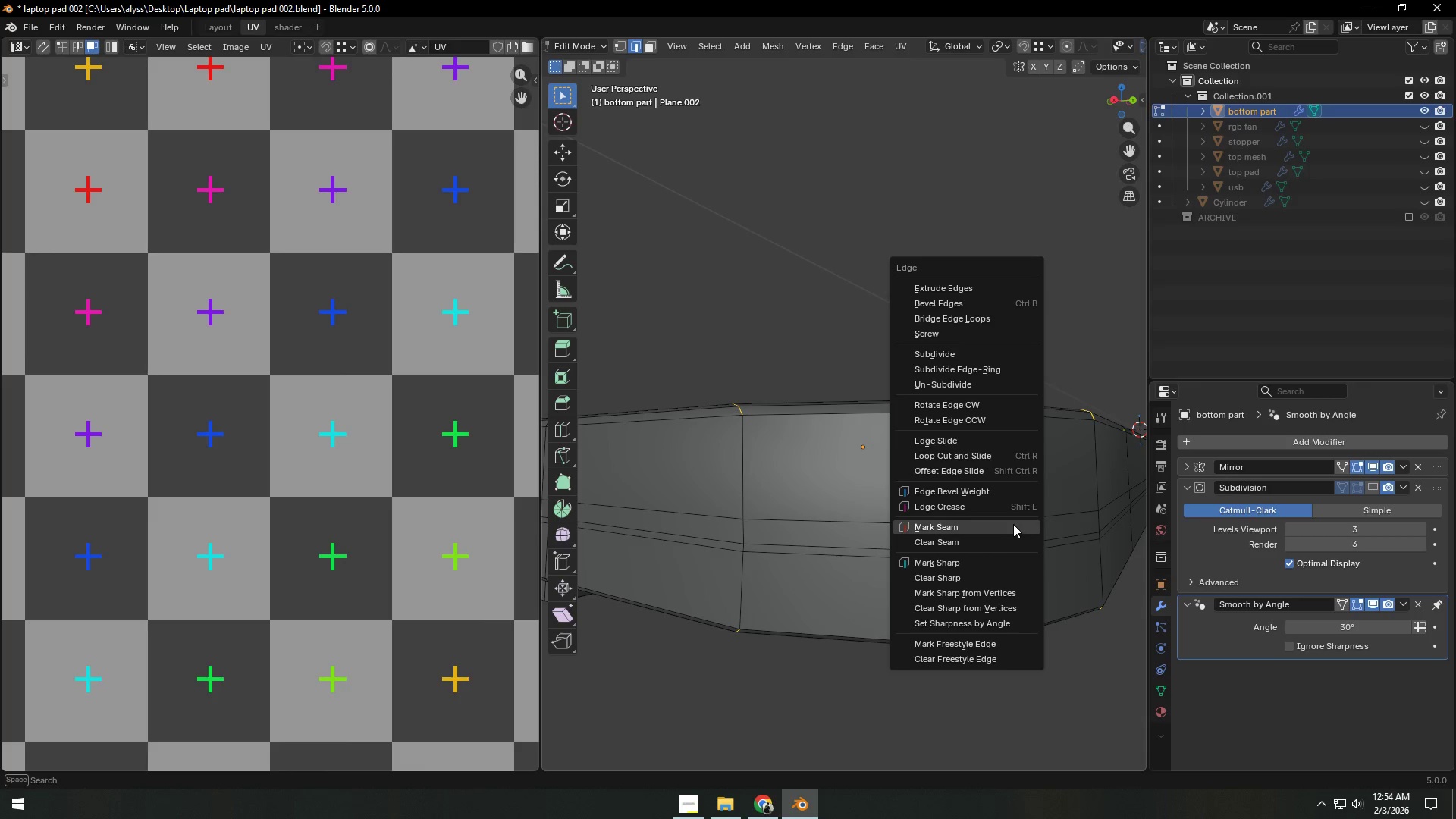 
left_click([1013, 524])
 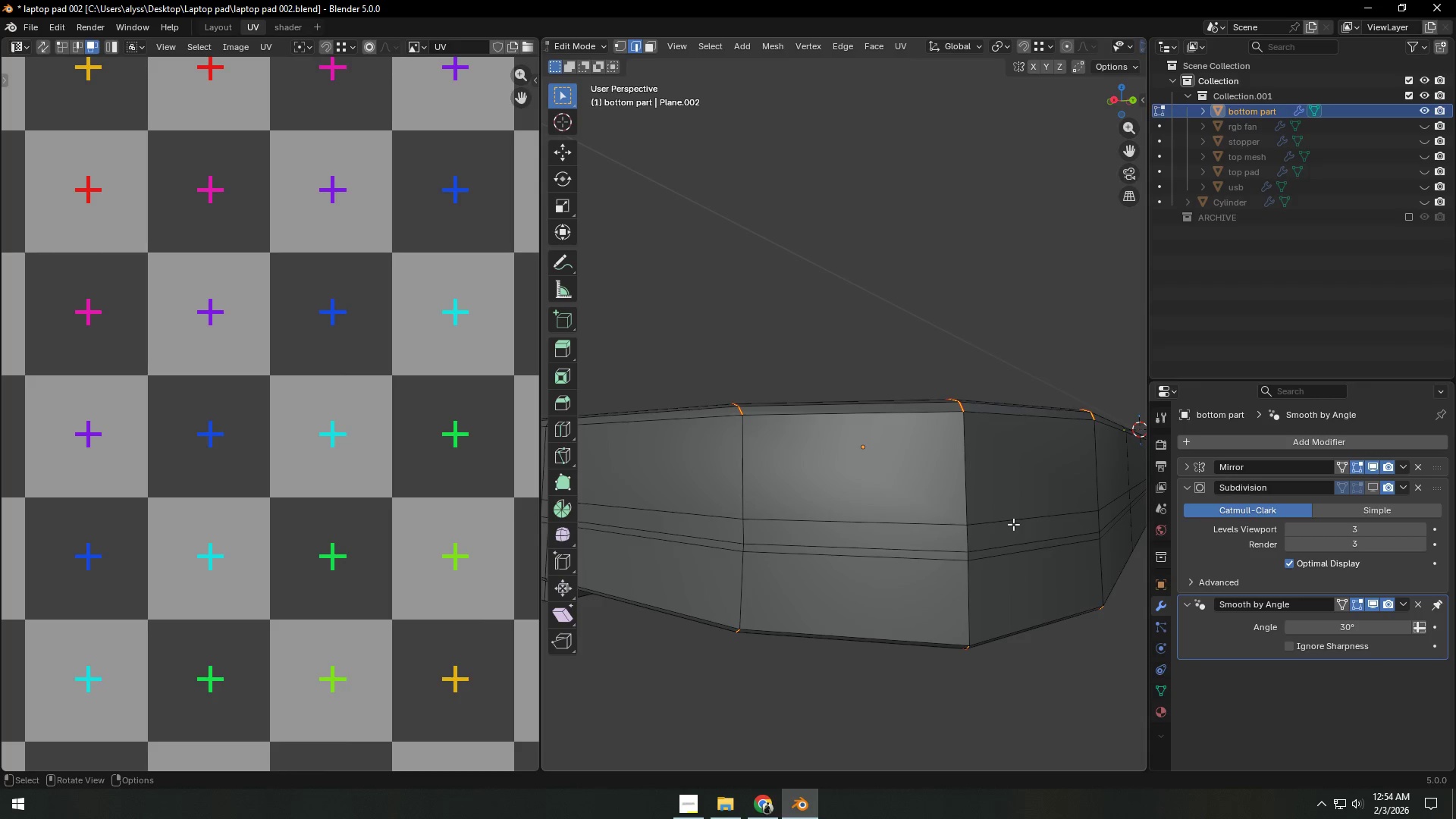 
scroll: coordinate [1013, 524], scroll_direction: down, amount: 4.0
 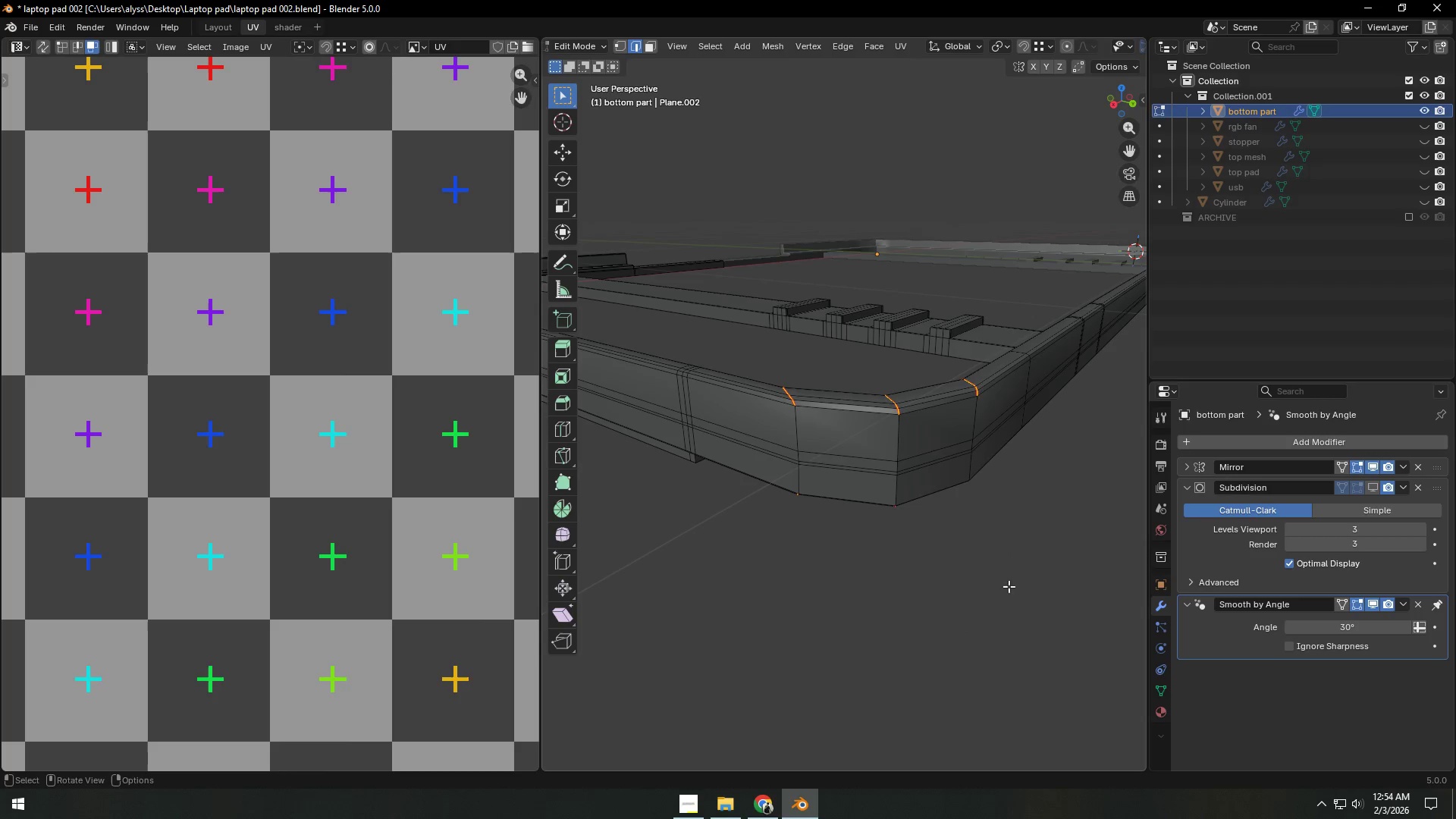 
left_click([1008, 605])
 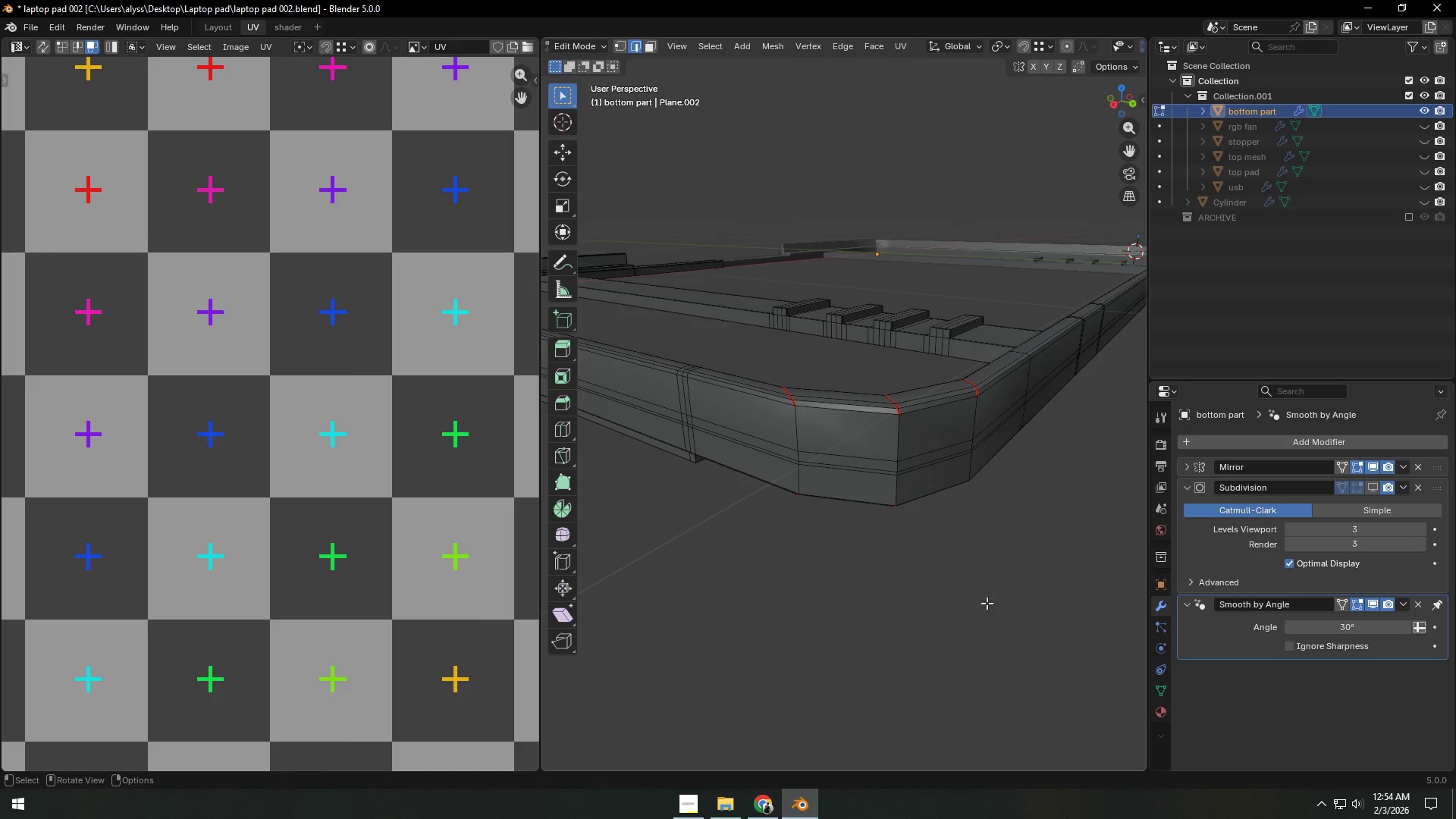 
scroll: coordinate [973, 599], scroll_direction: down, amount: 4.0
 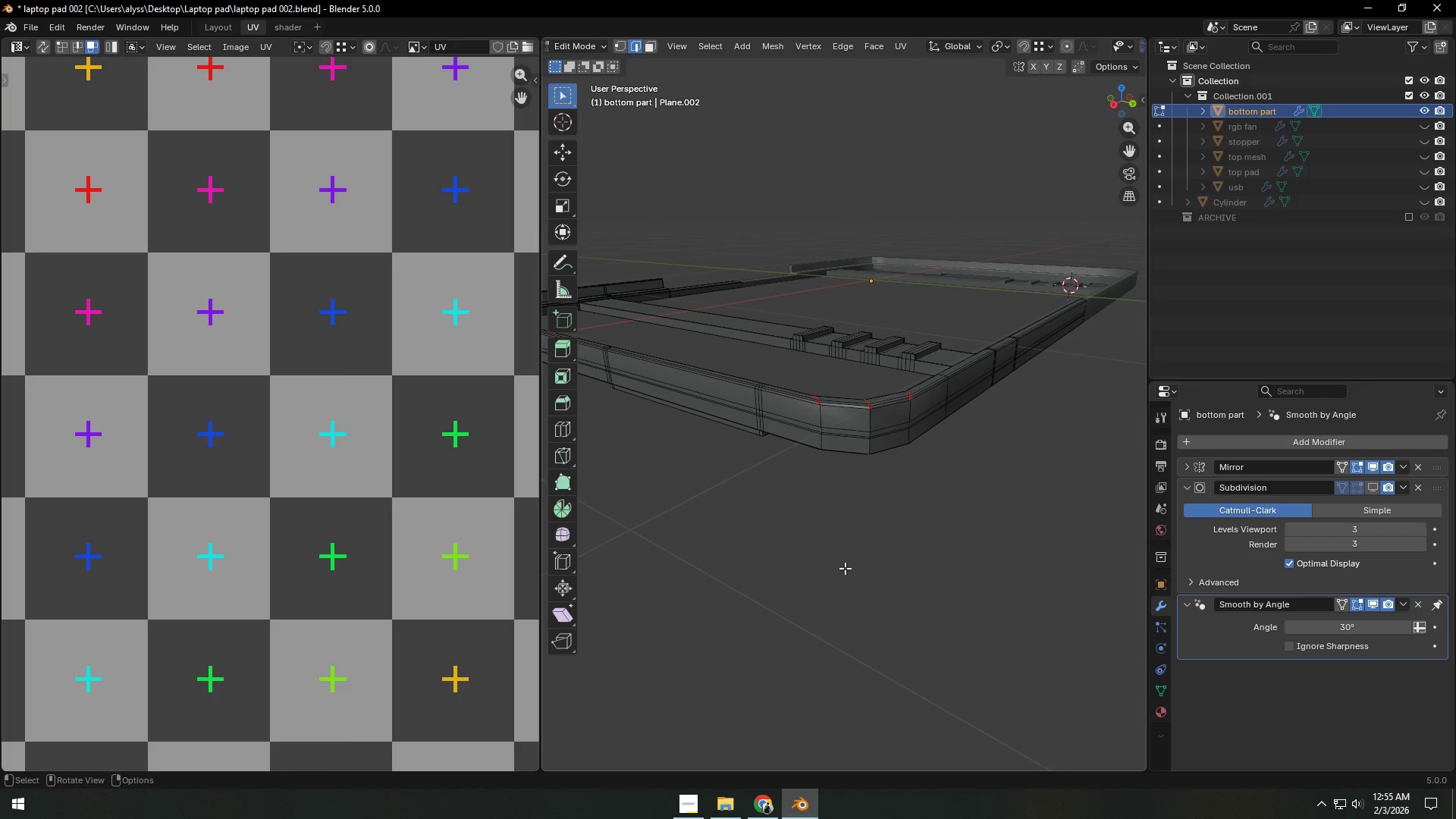 
wait(16.72)
 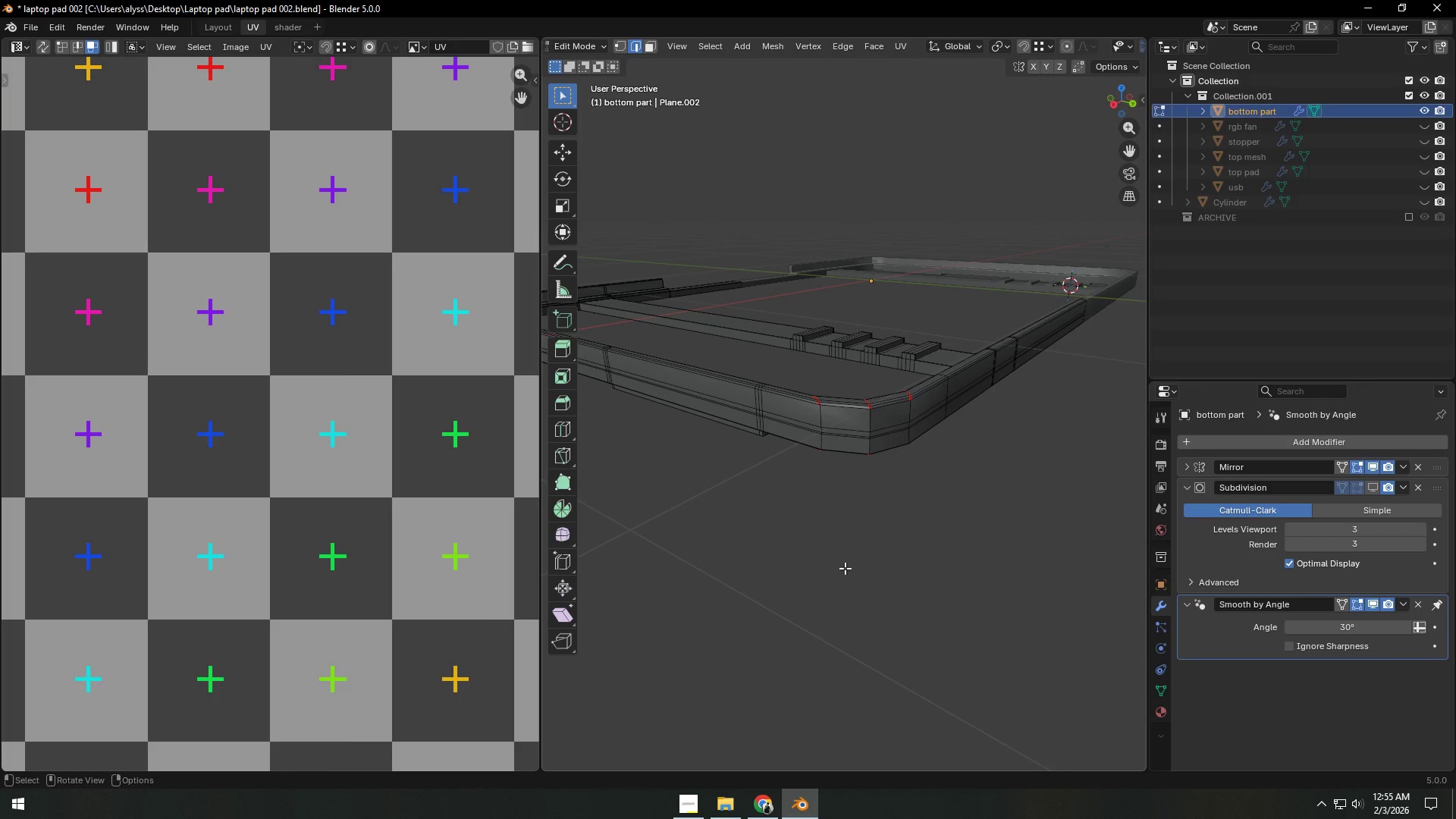 
left_click([803, 523])
 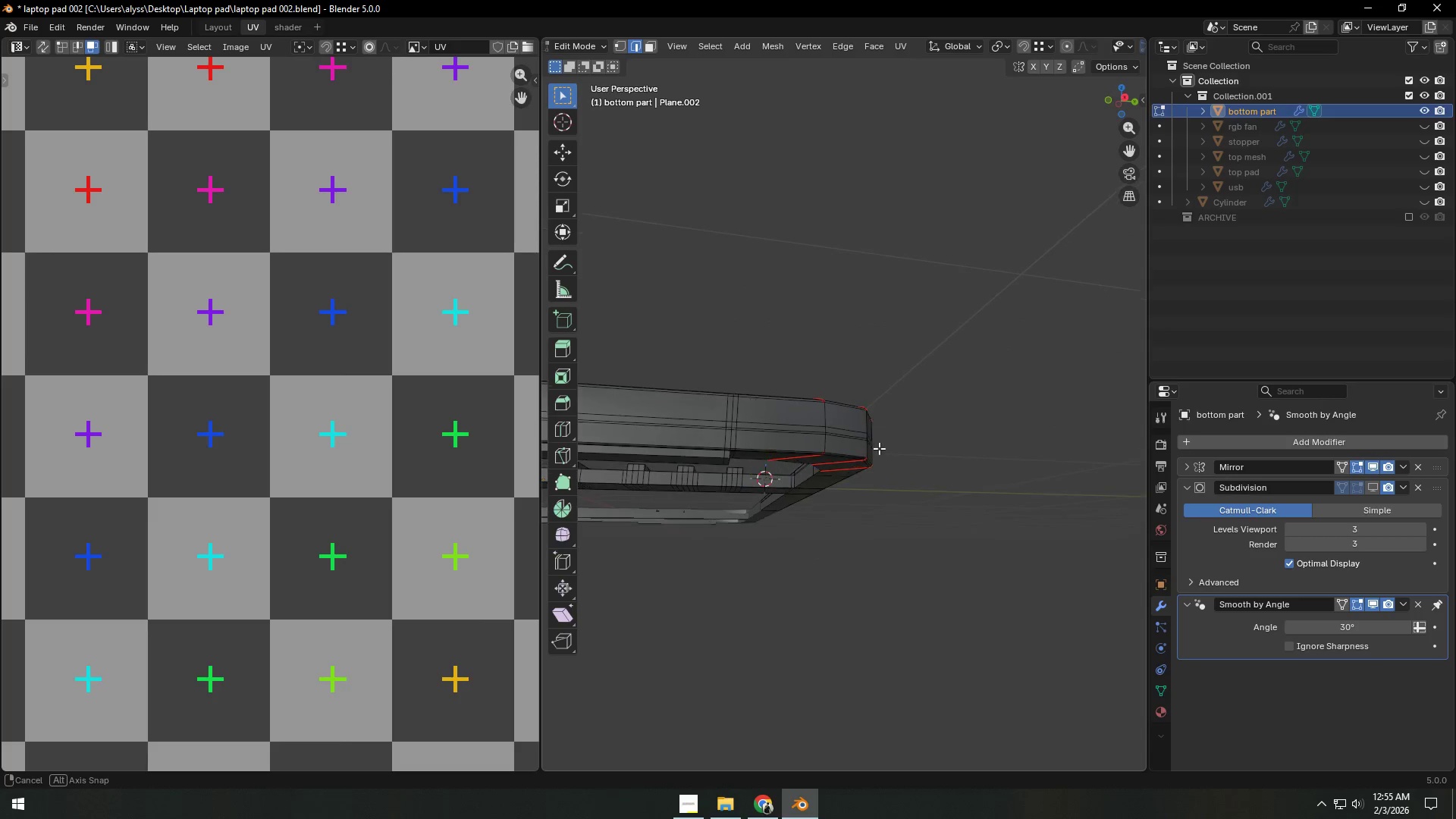 
hold_key(key=ShiftLeft, duration=0.36)
 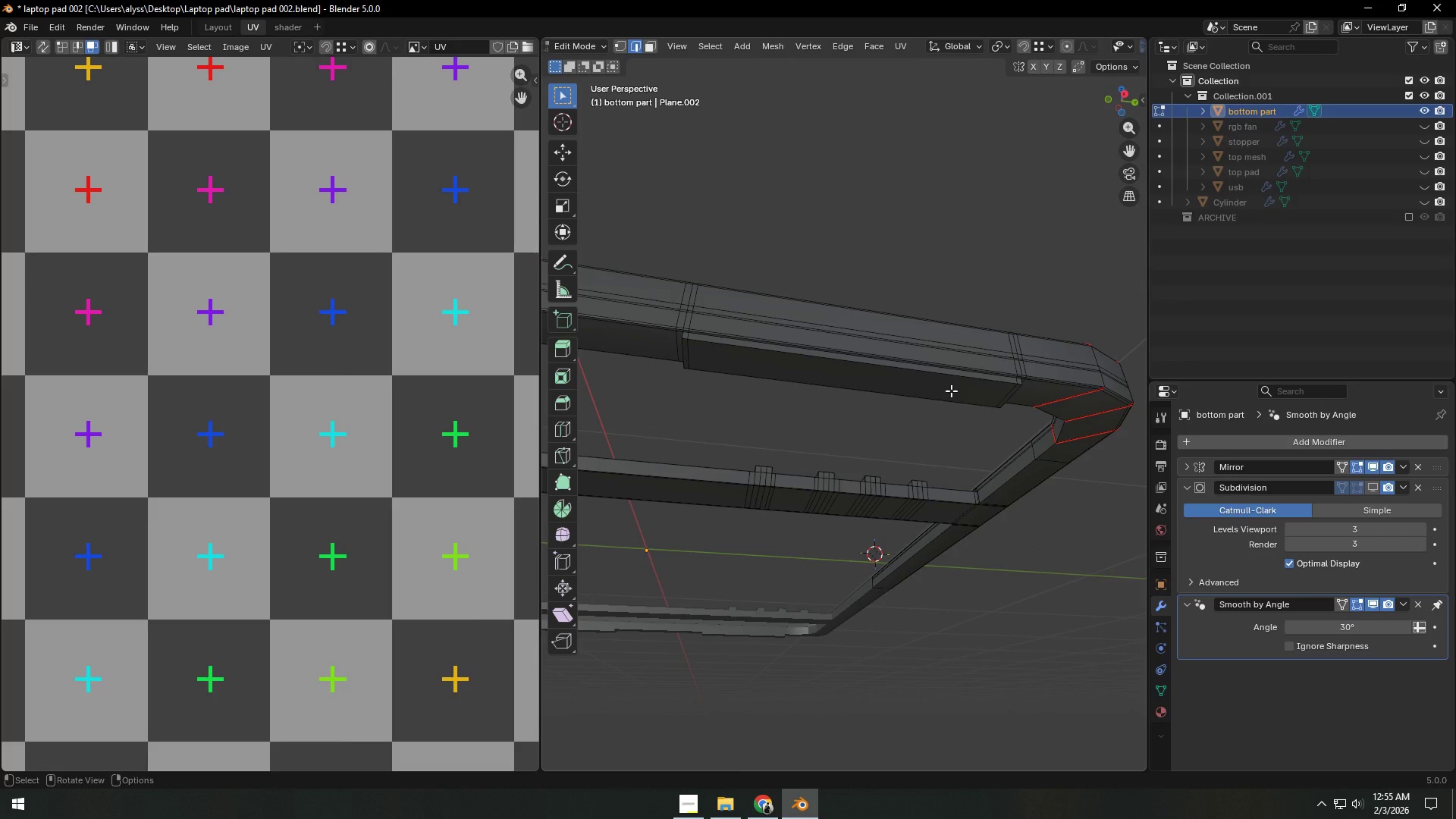 
left_click([951, 391])
 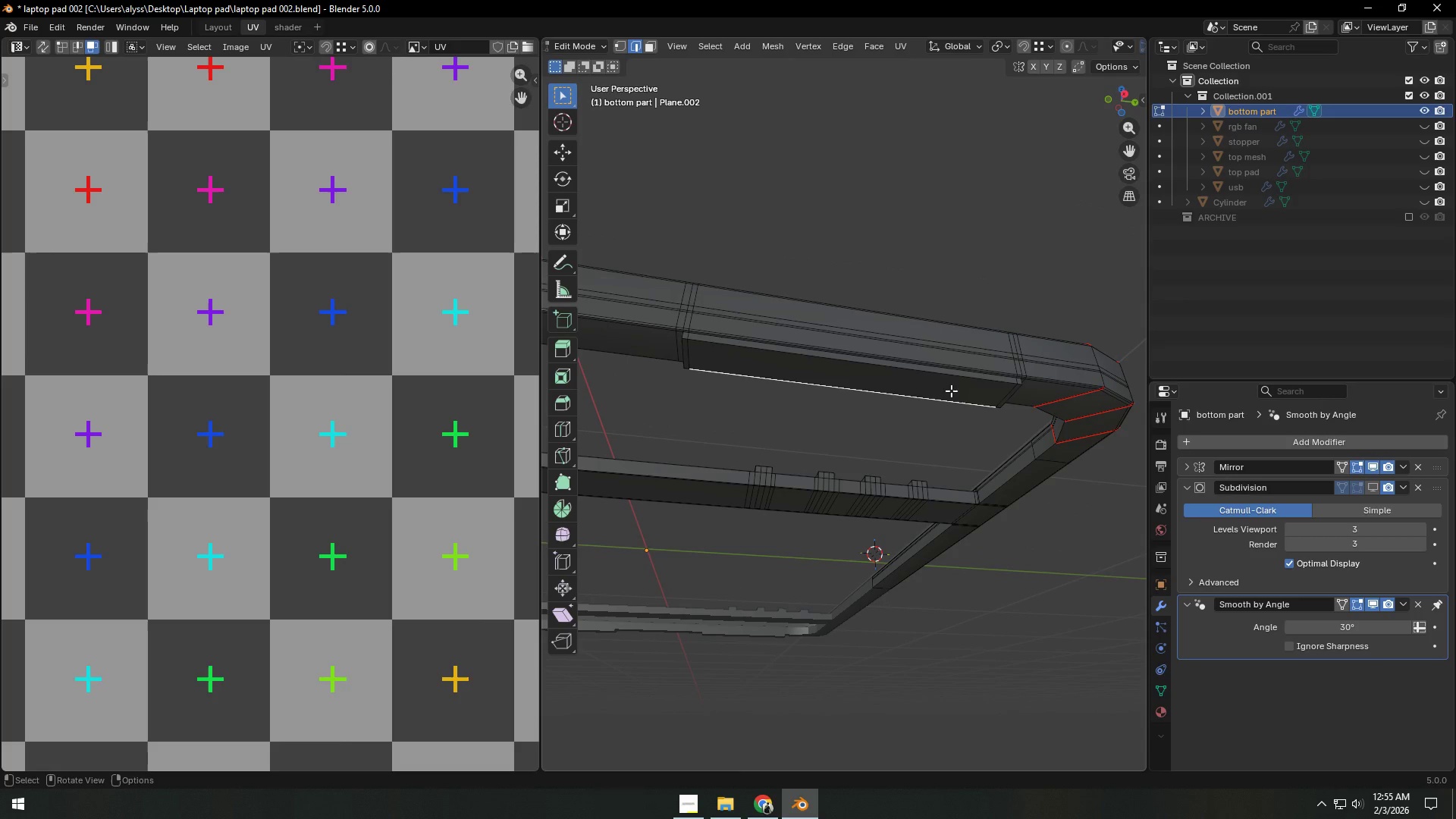 
key(Backquote)
 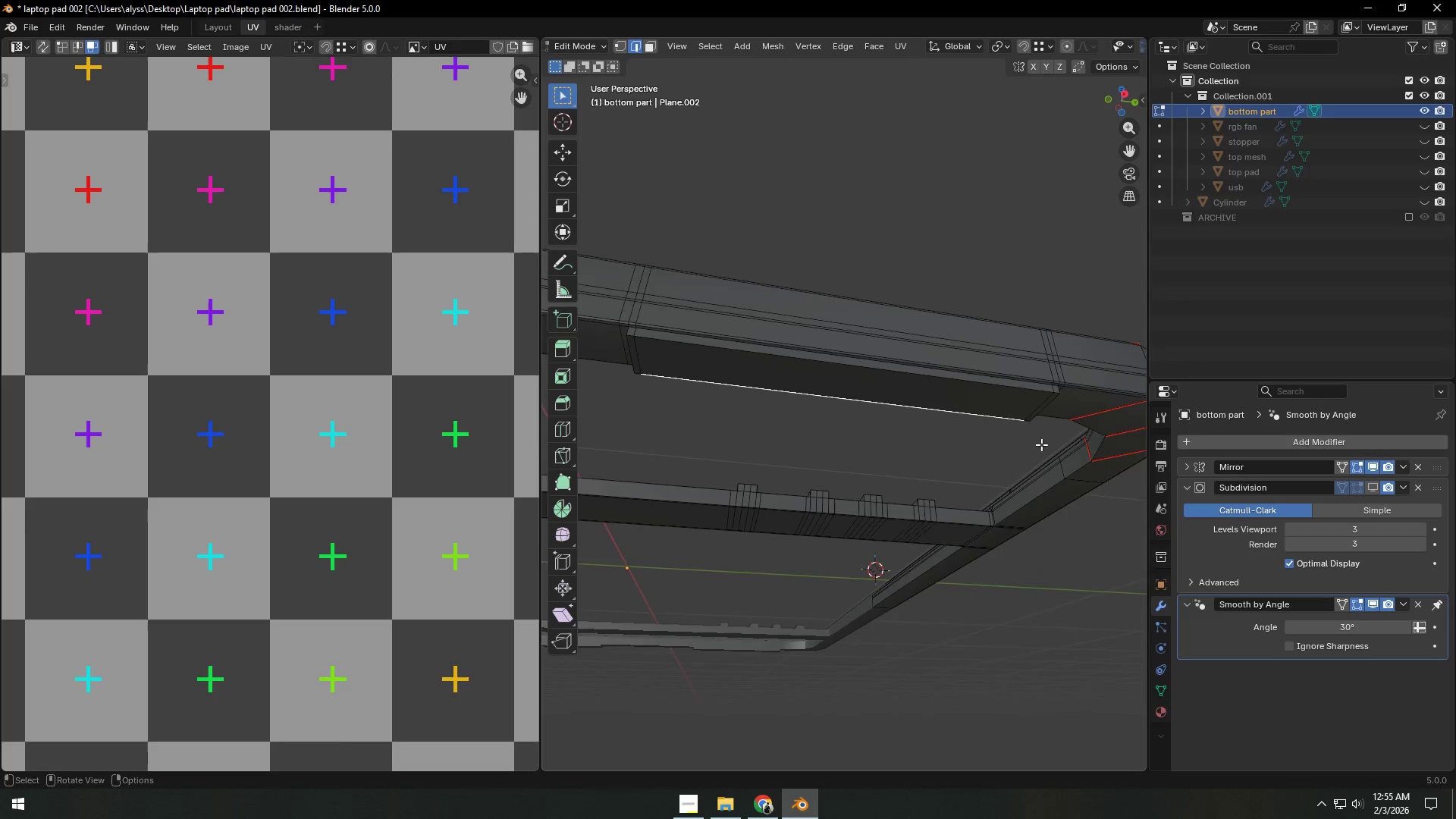 
scroll: coordinate [989, 468], scroll_direction: down, amount: 5.0
 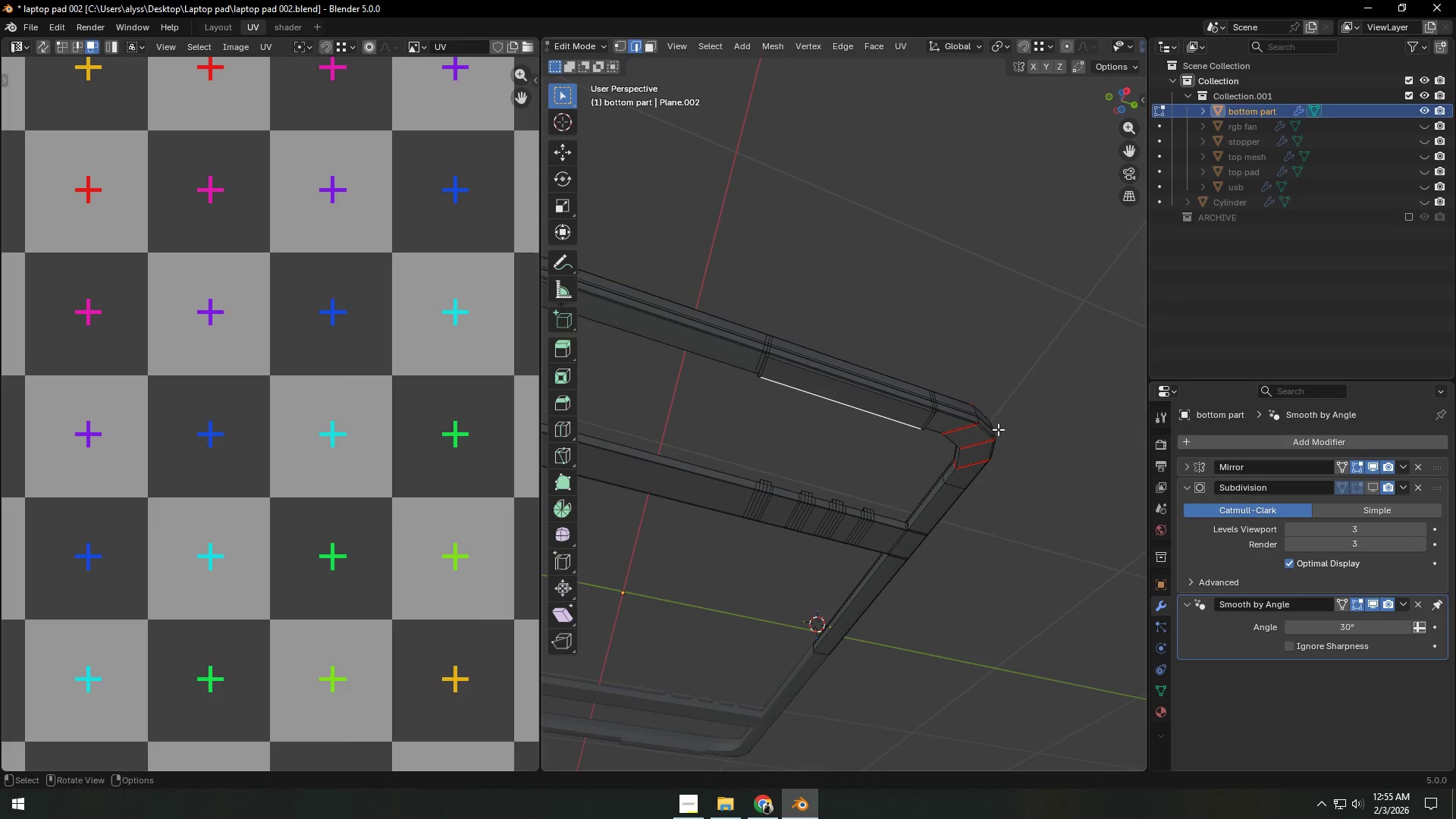 
scroll: coordinate [956, 441], scroll_direction: up, amount: 5.0
 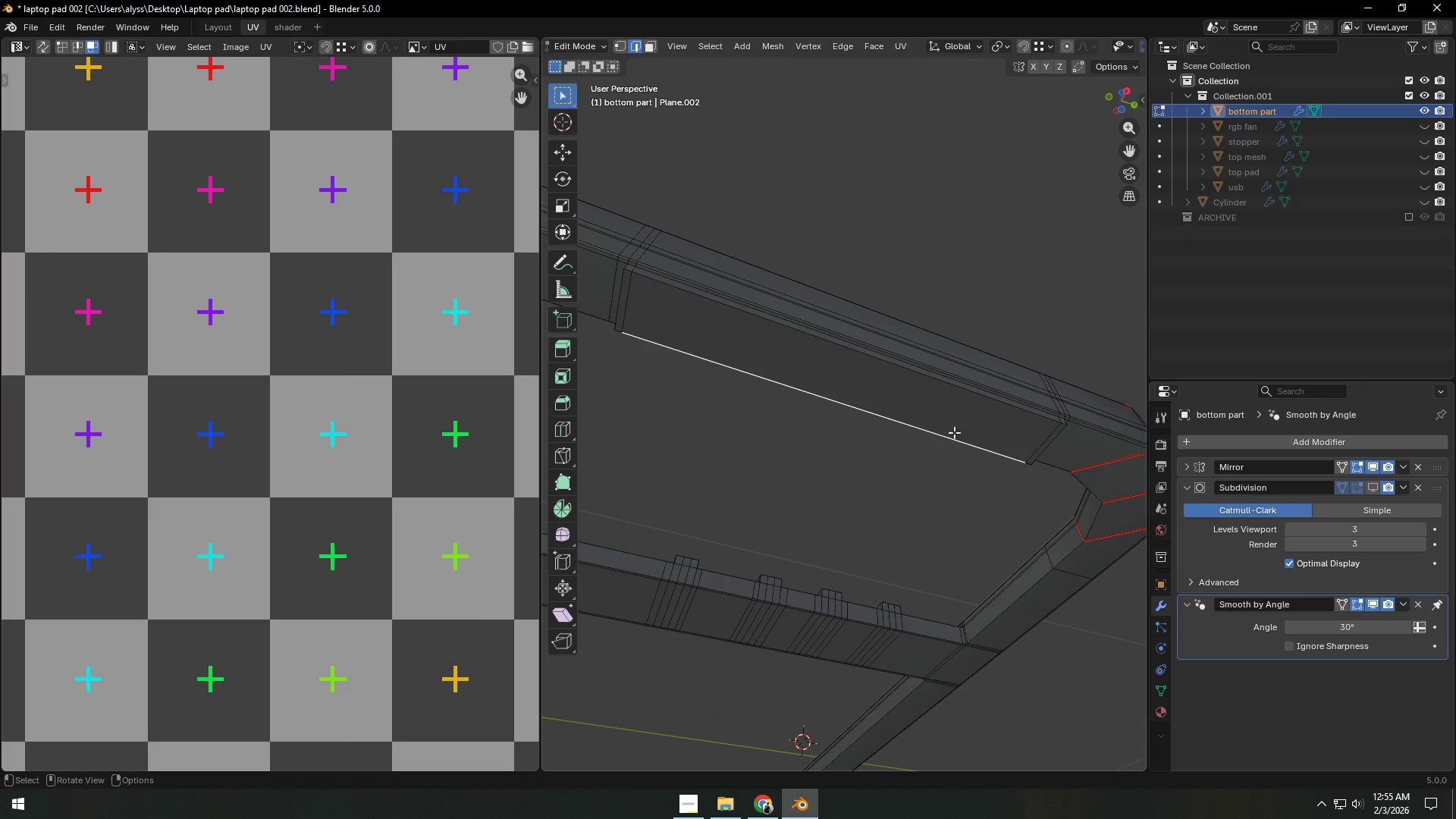 
hold_key(key=ShiftLeft, duration=0.33)
 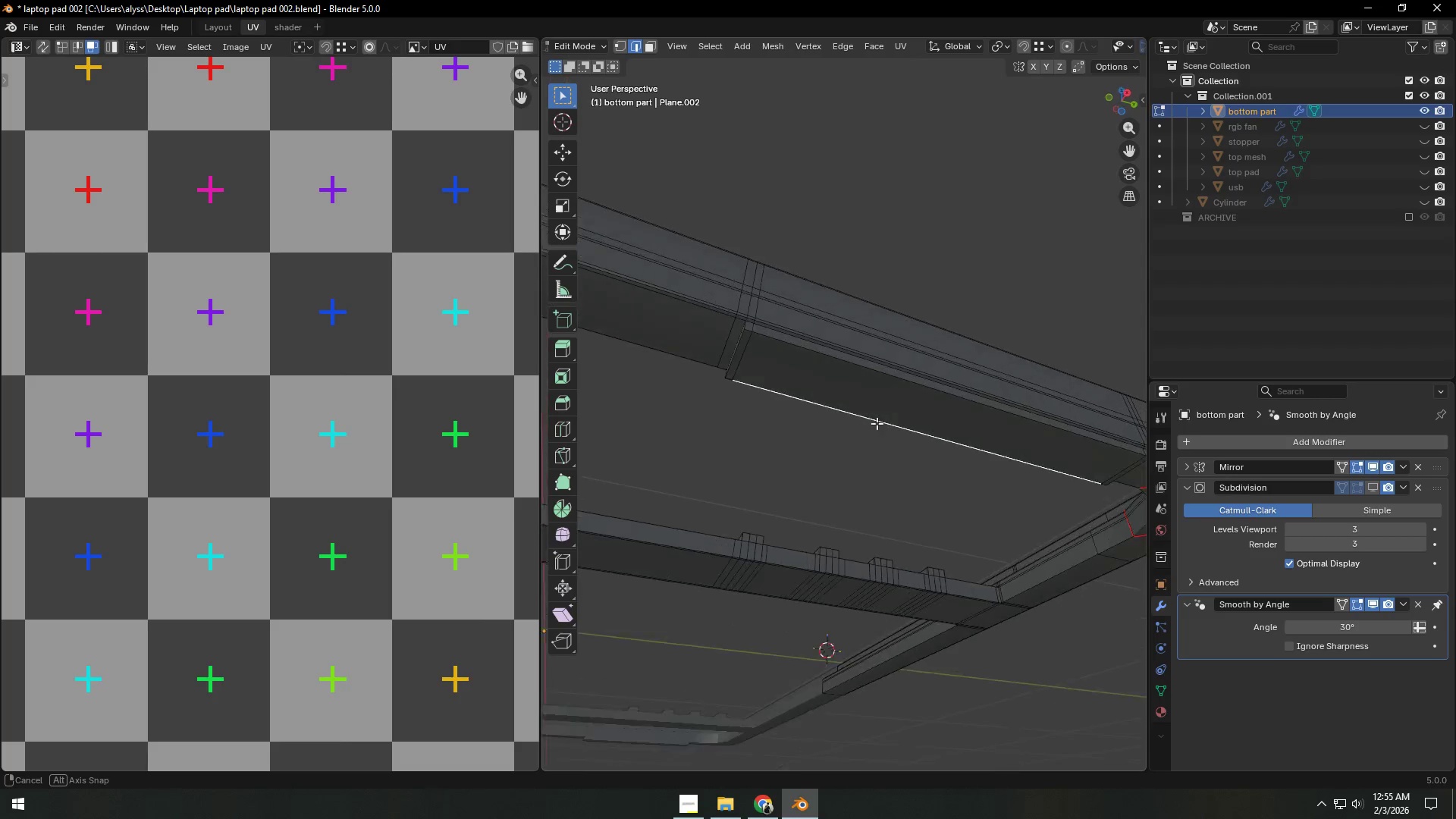 
wait(12.83)
 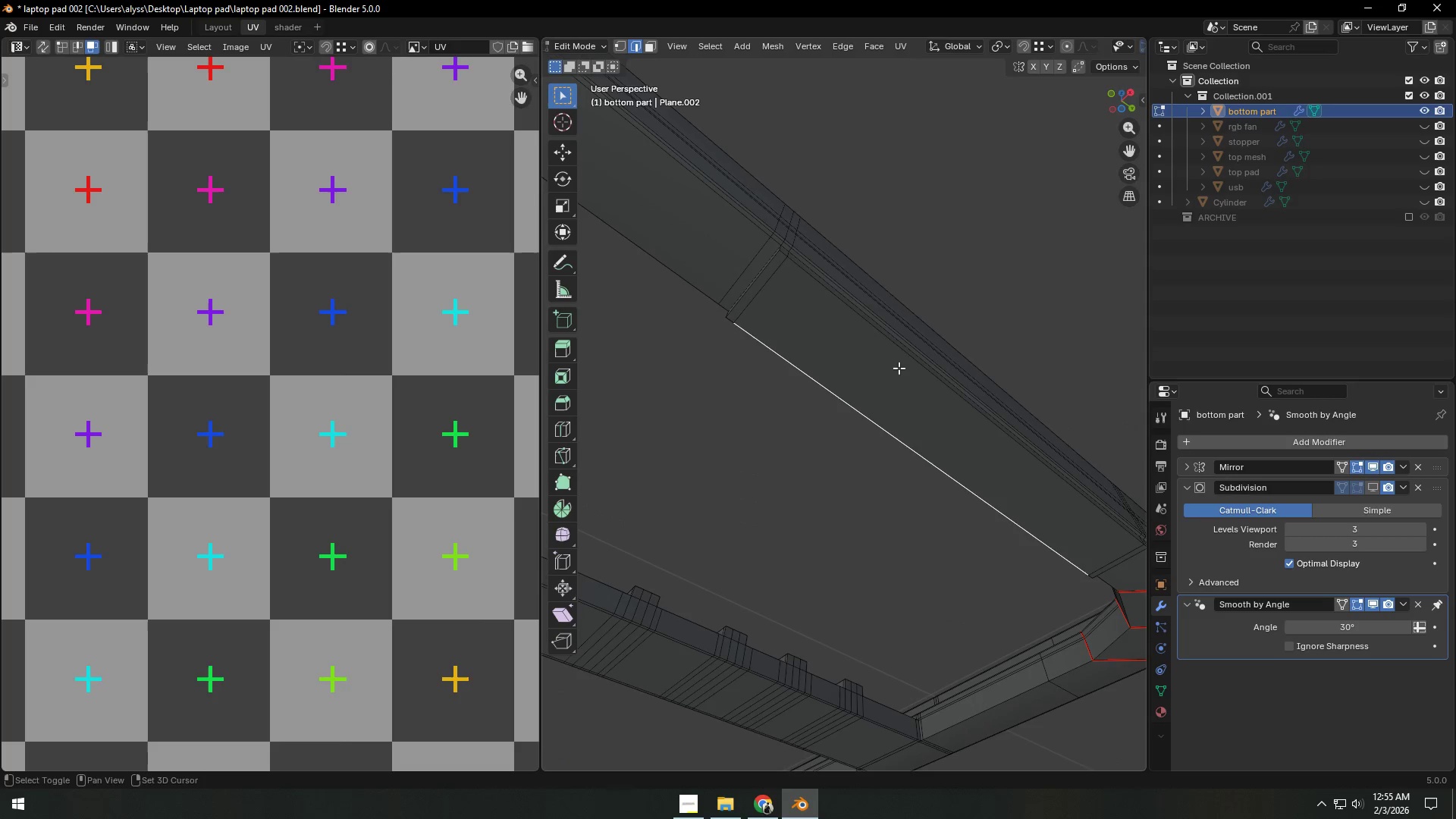 
hold_key(key=ShiftLeft, duration=0.42)
 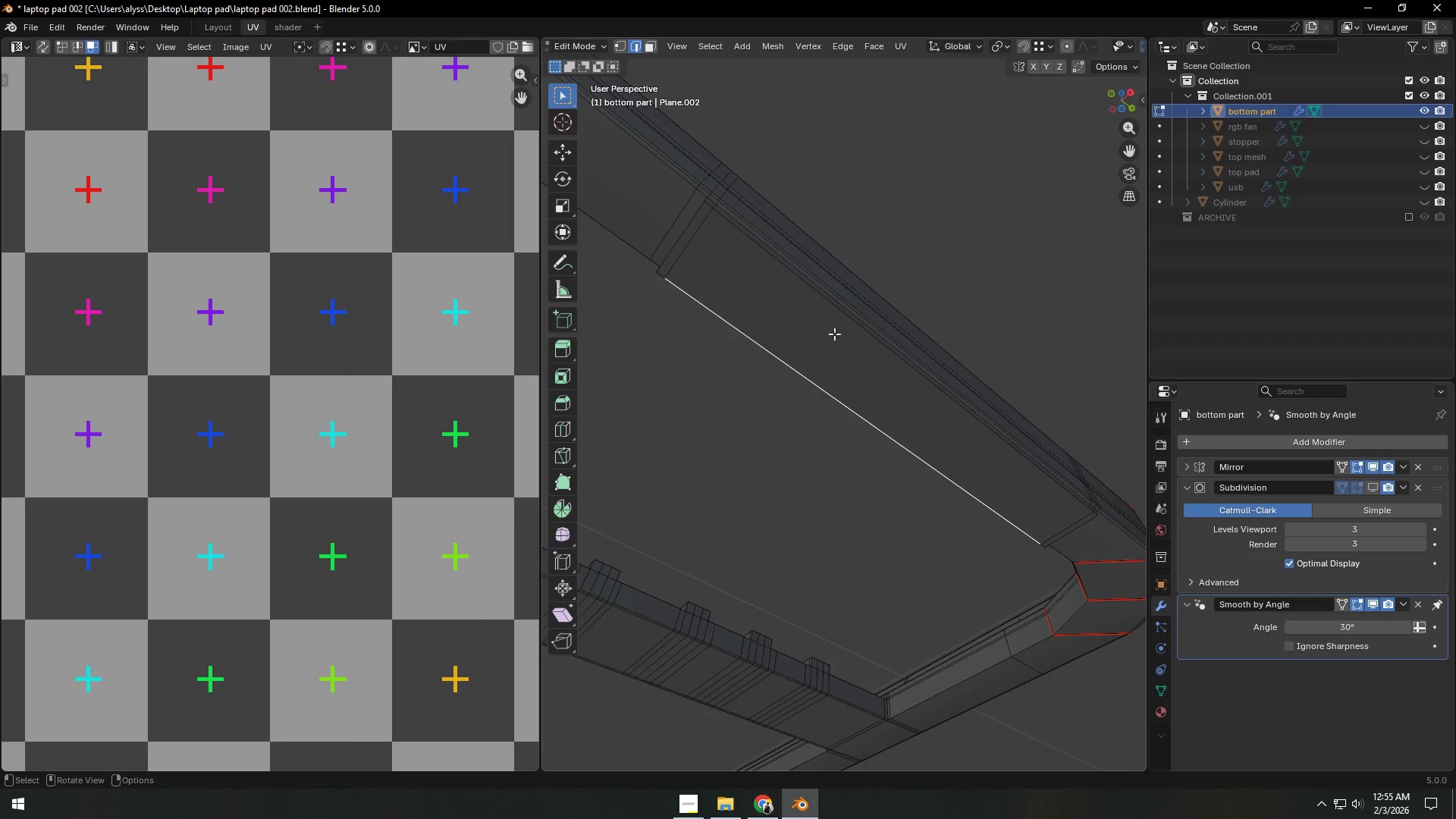 
scroll: coordinate [893, 368], scroll_direction: up, amount: 1.0
 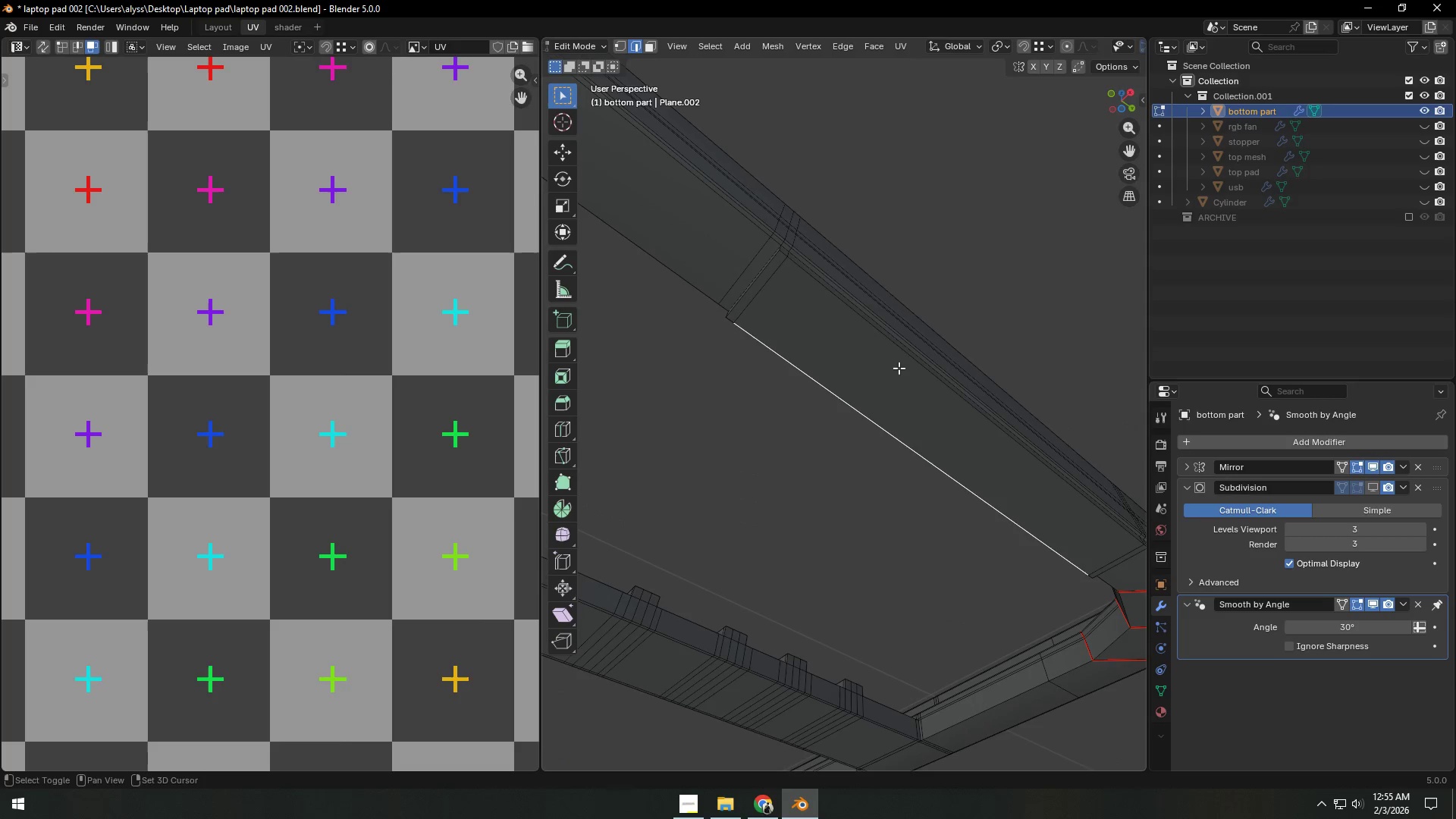 
type(43)
 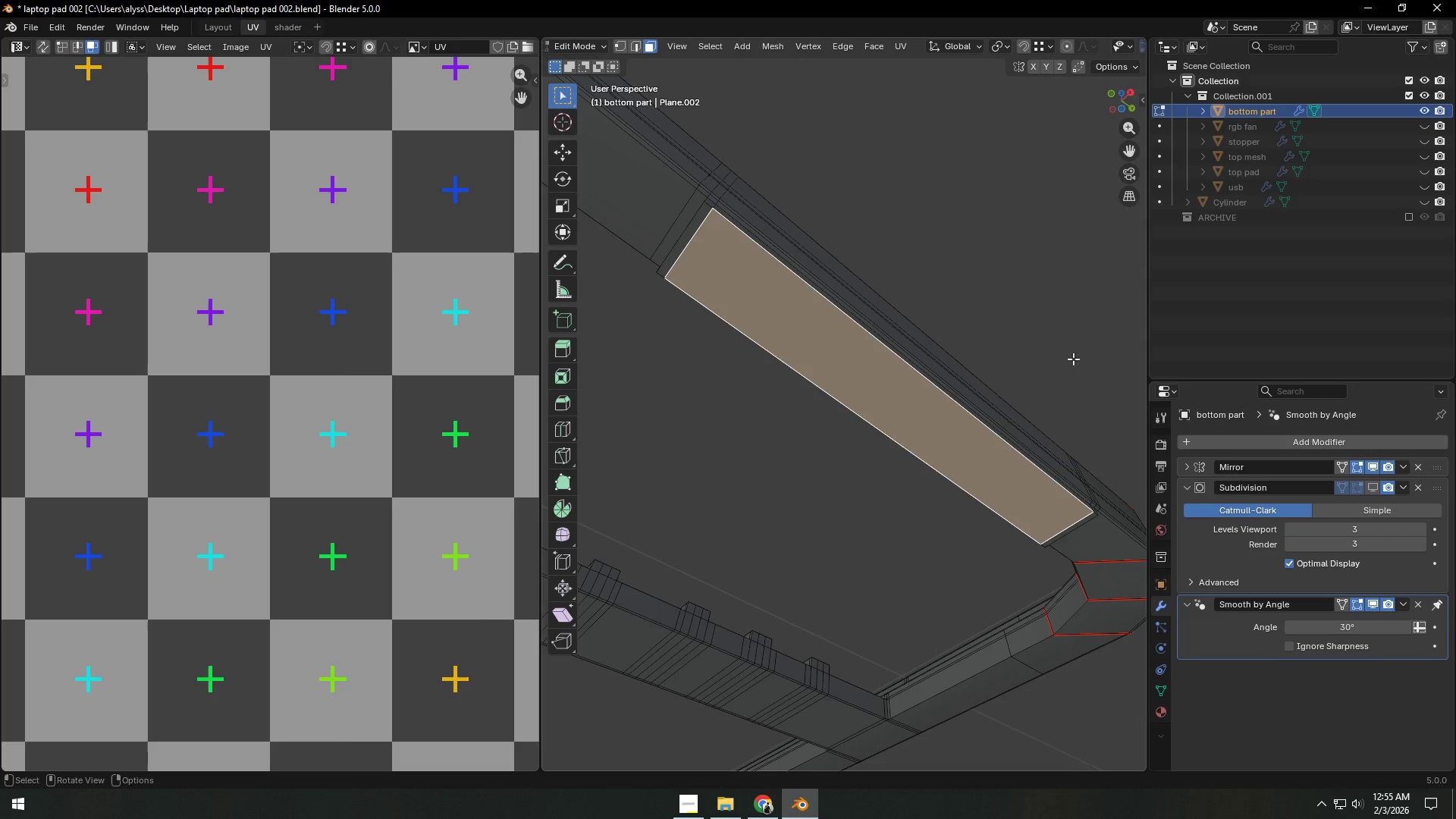 
key(I)
 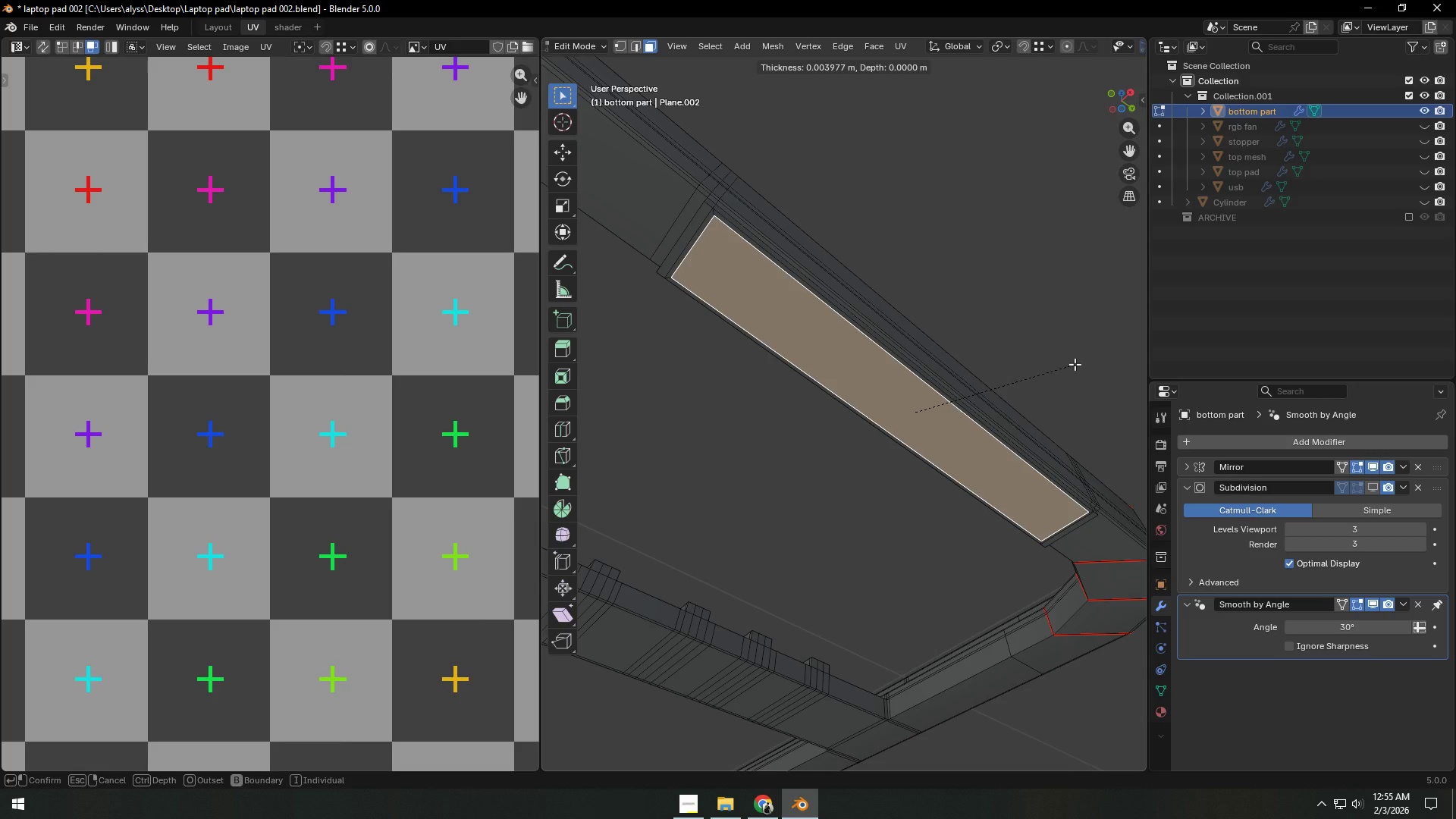 
wait(5.8)
 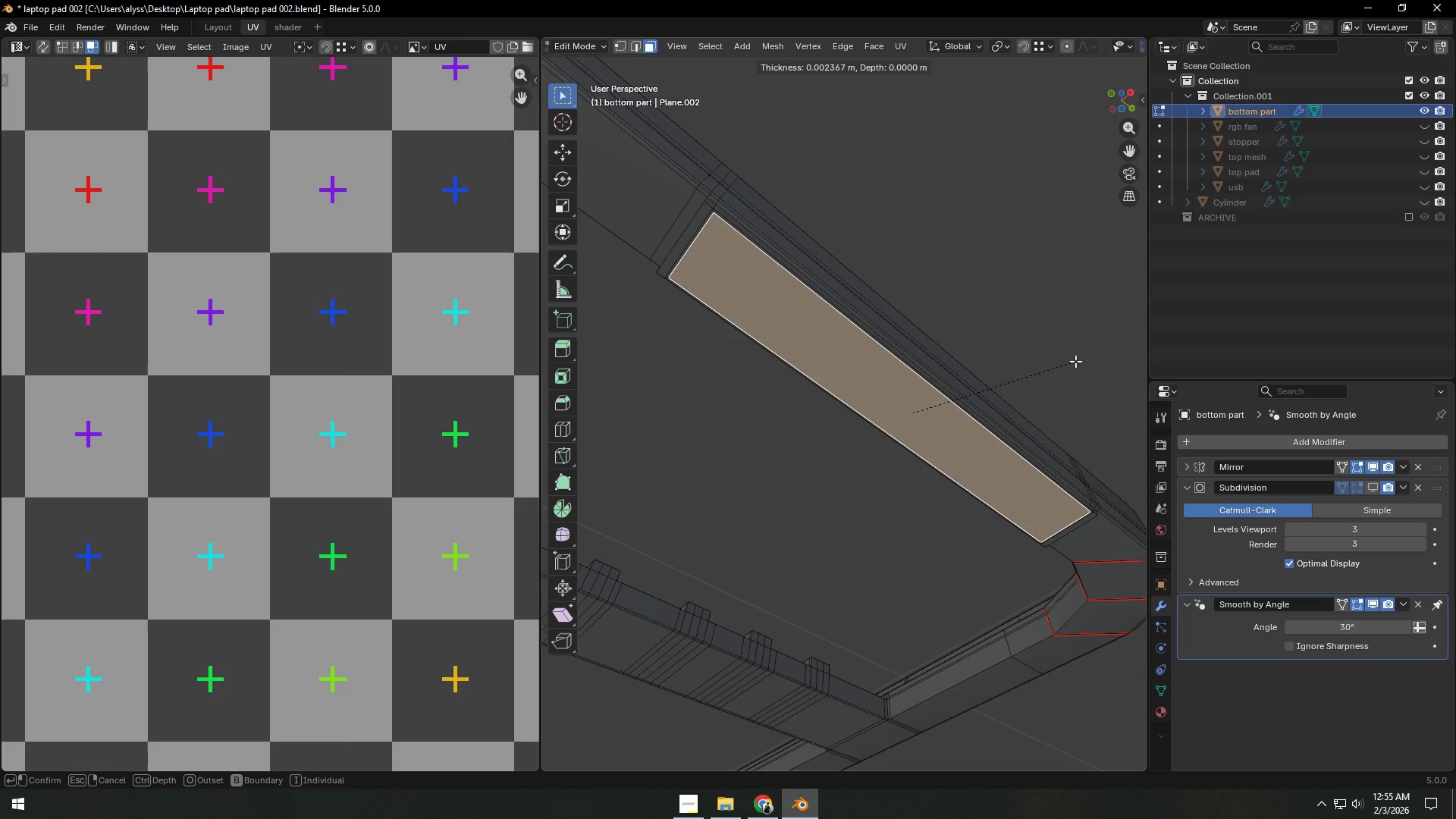 
left_click([1075, 364])
 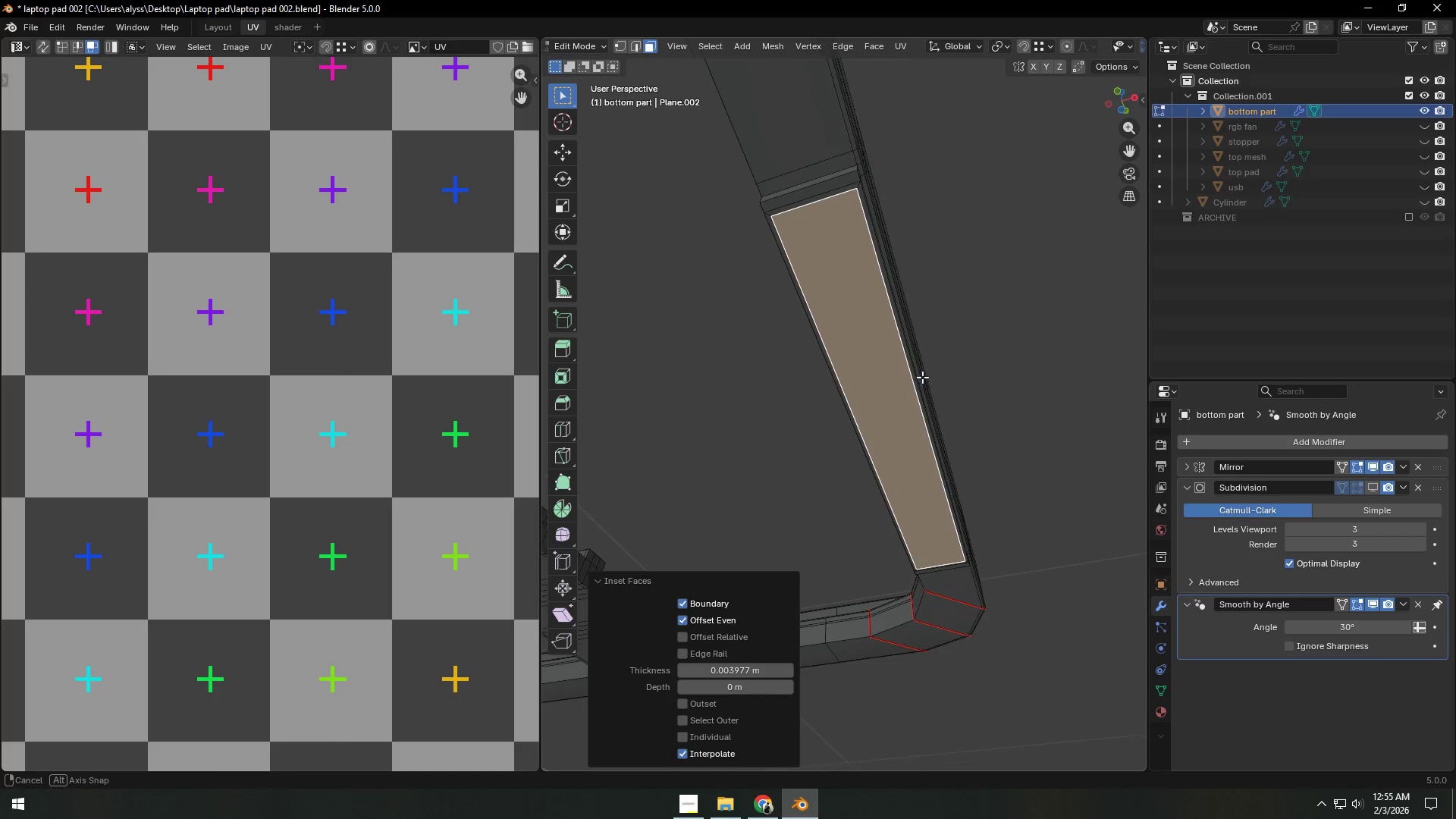 
hold_key(key=ShiftLeft, duration=0.36)
 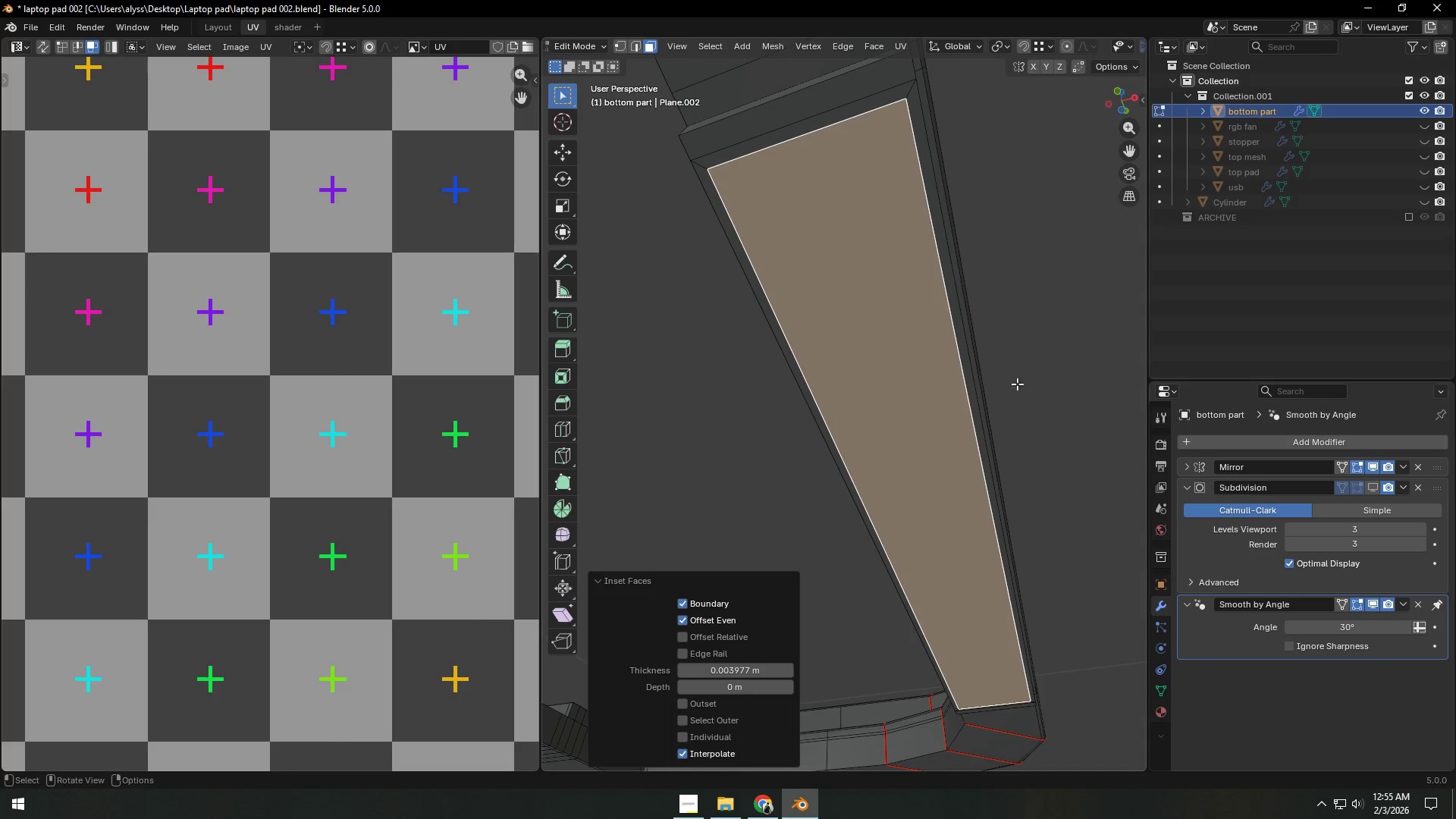 
scroll: coordinate [923, 377], scroll_direction: up, amount: 3.0
 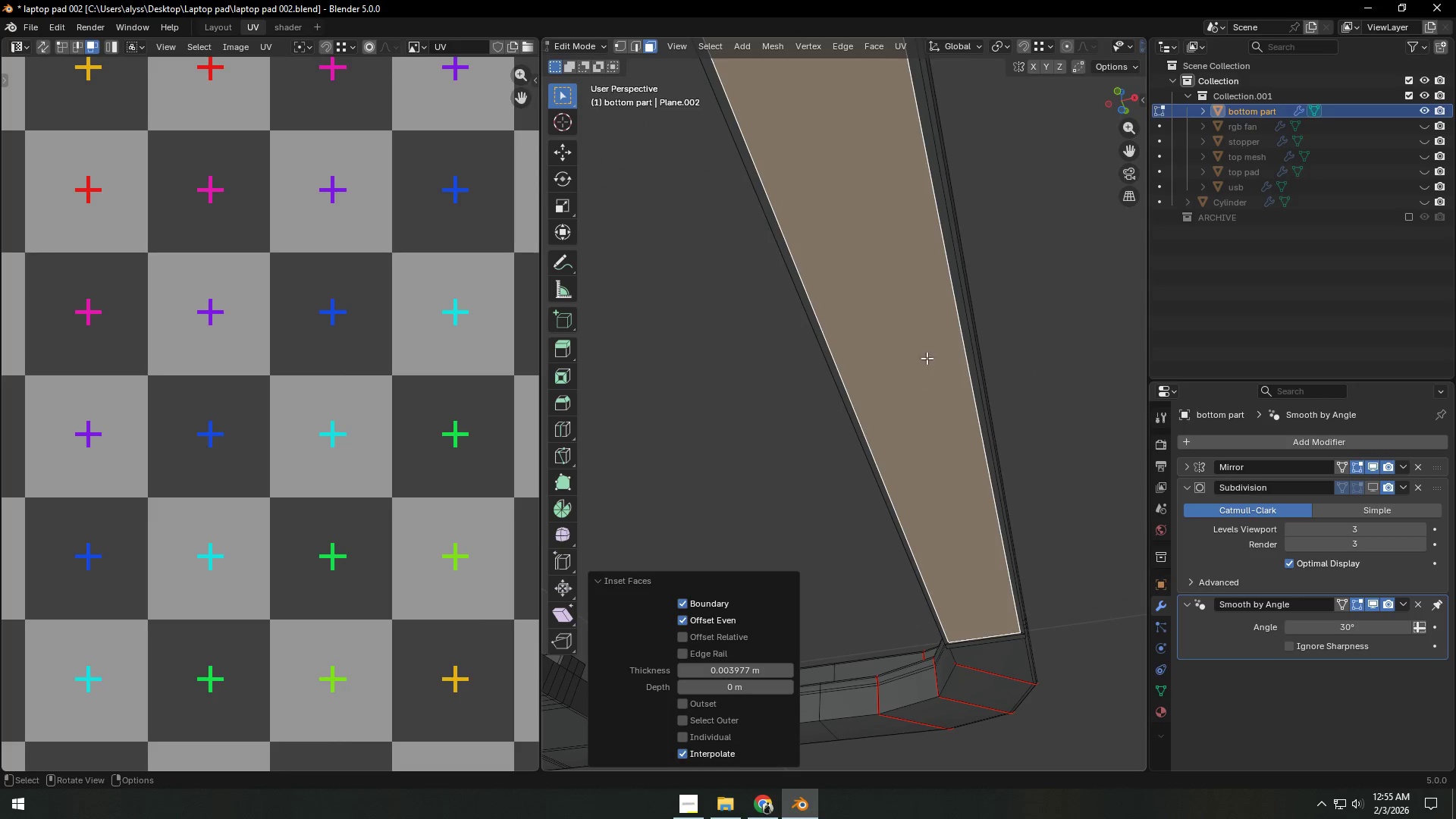 
key(E)
 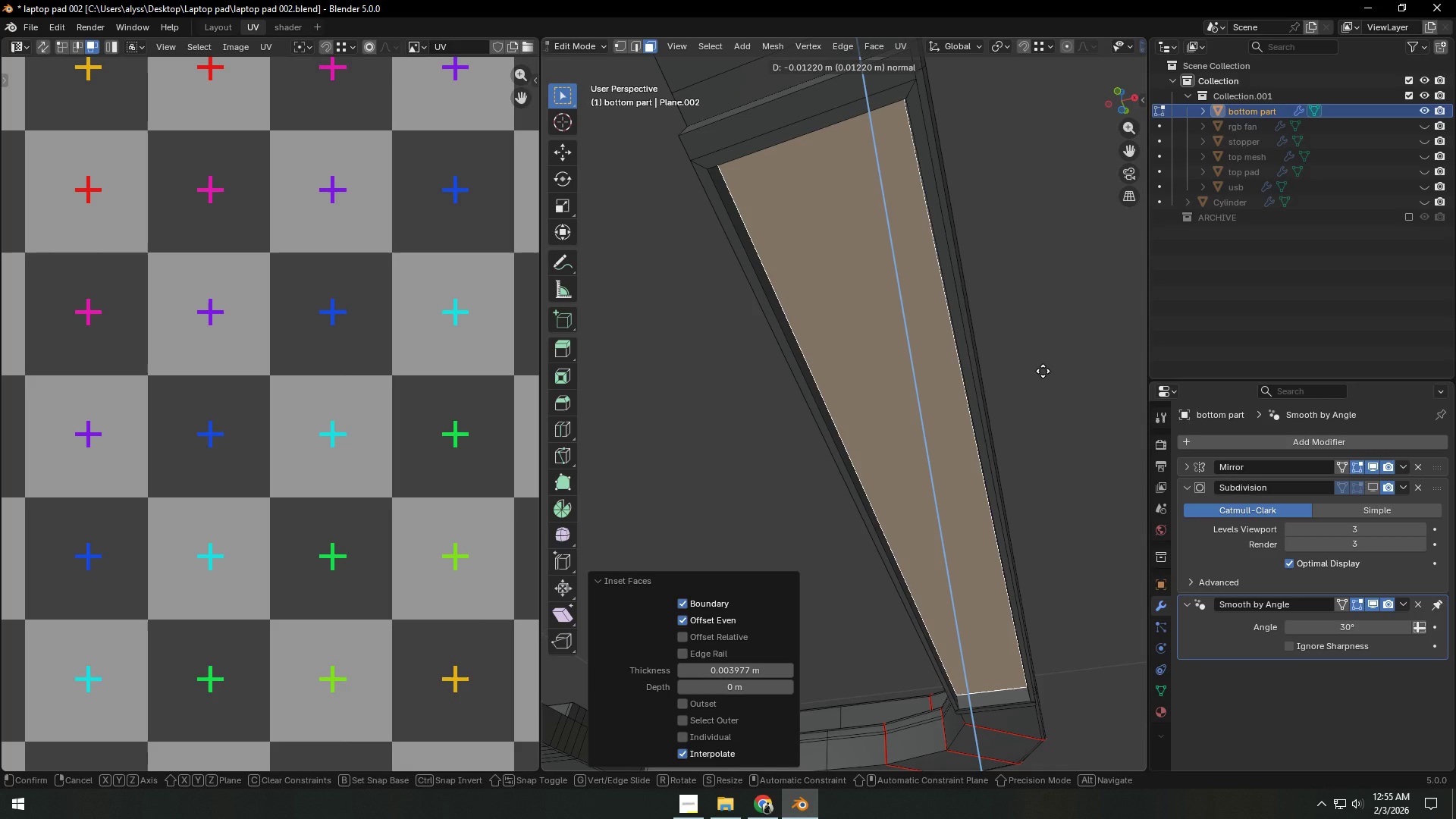 
left_click([1043, 371])
 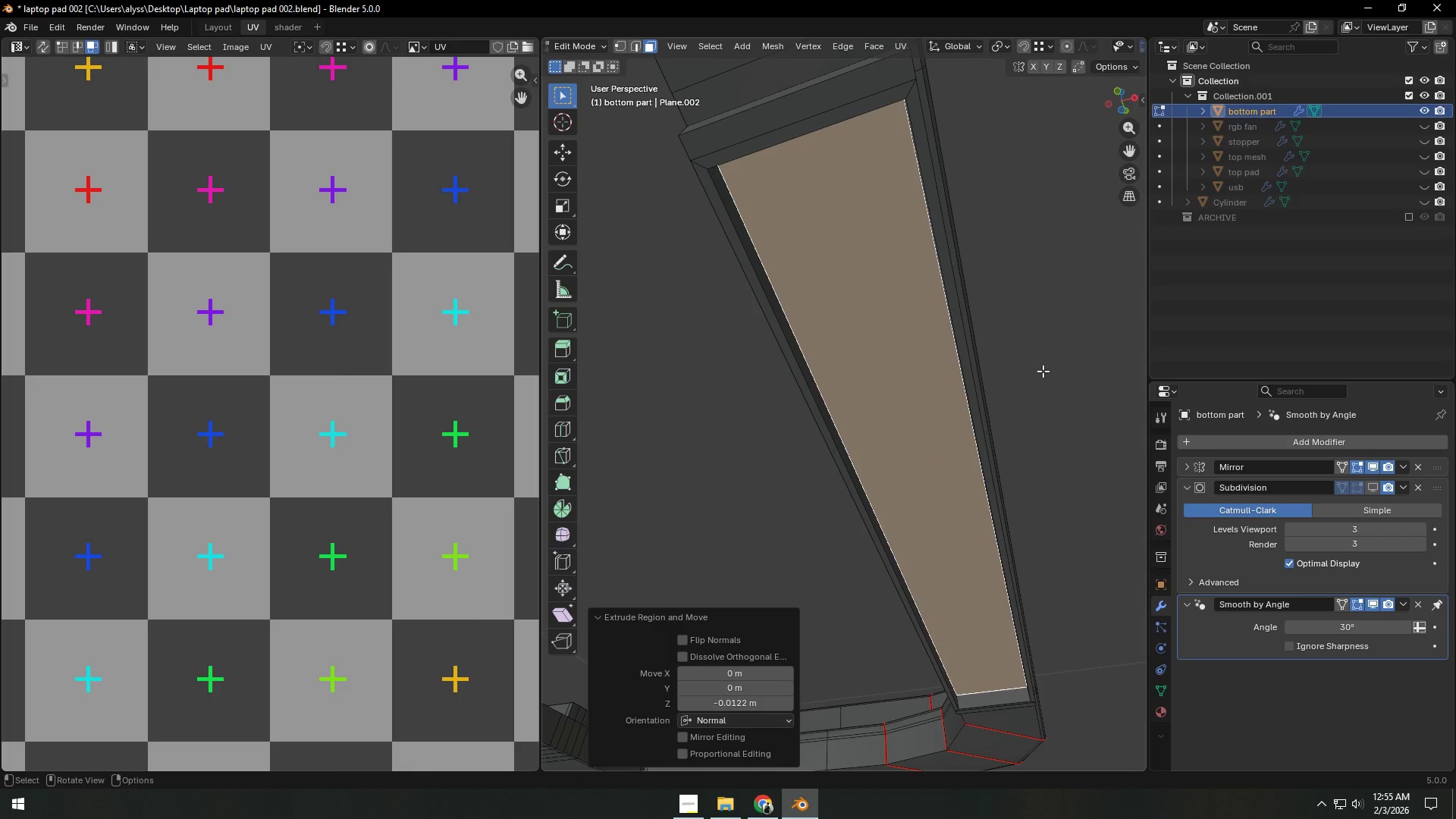 
wait(6.45)
 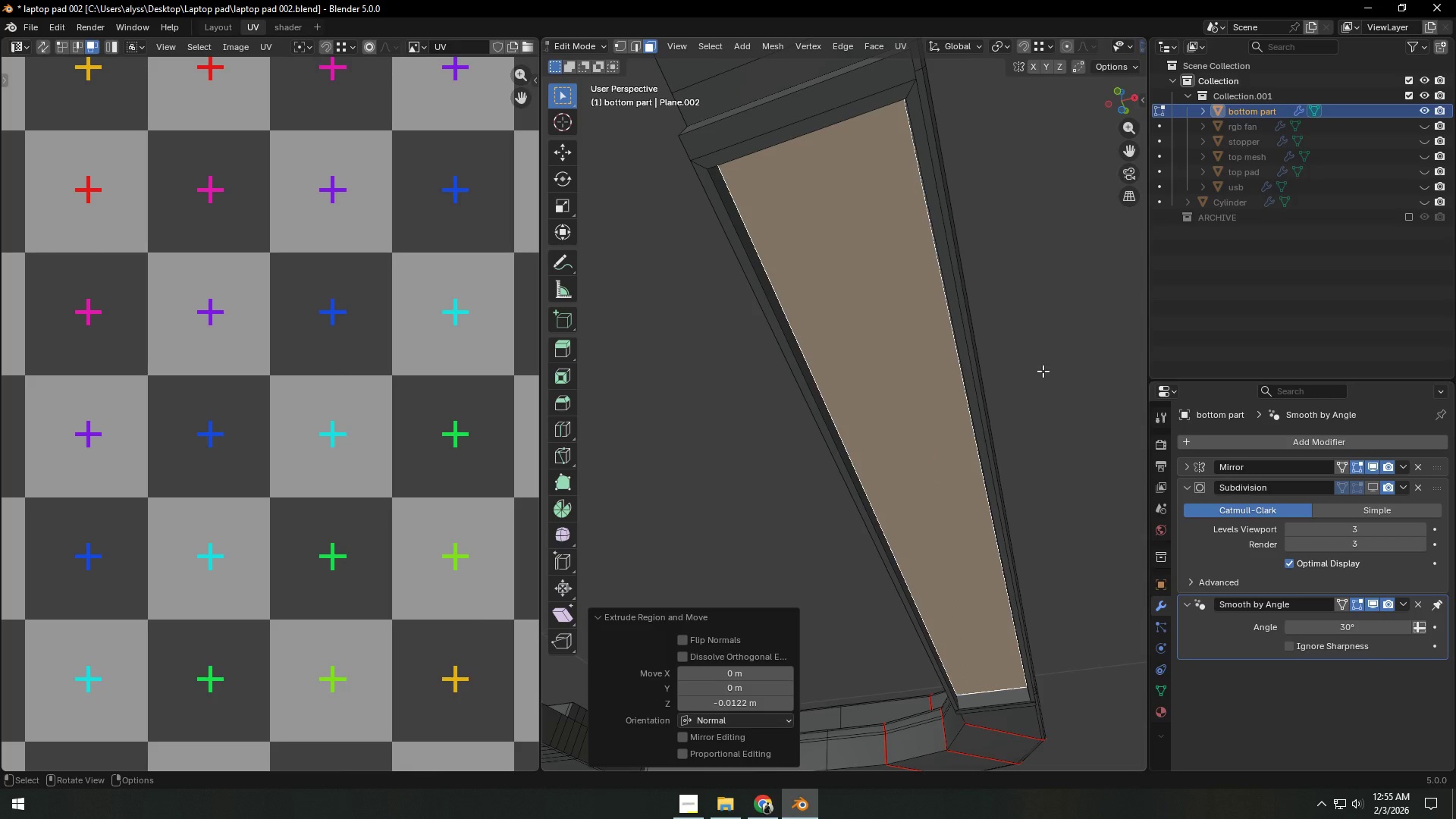 
key(Tab)
 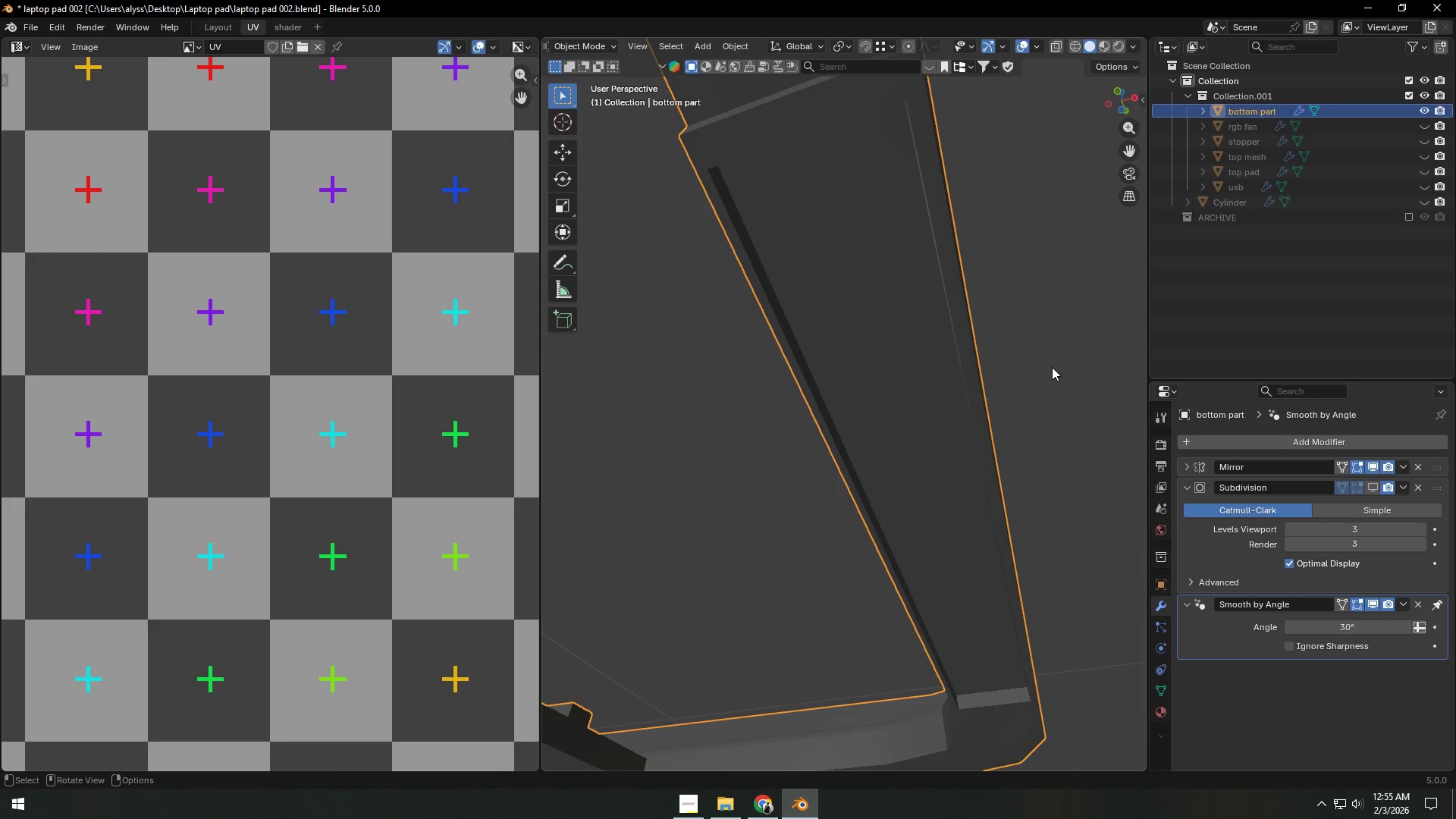 
left_click([1052, 367])
 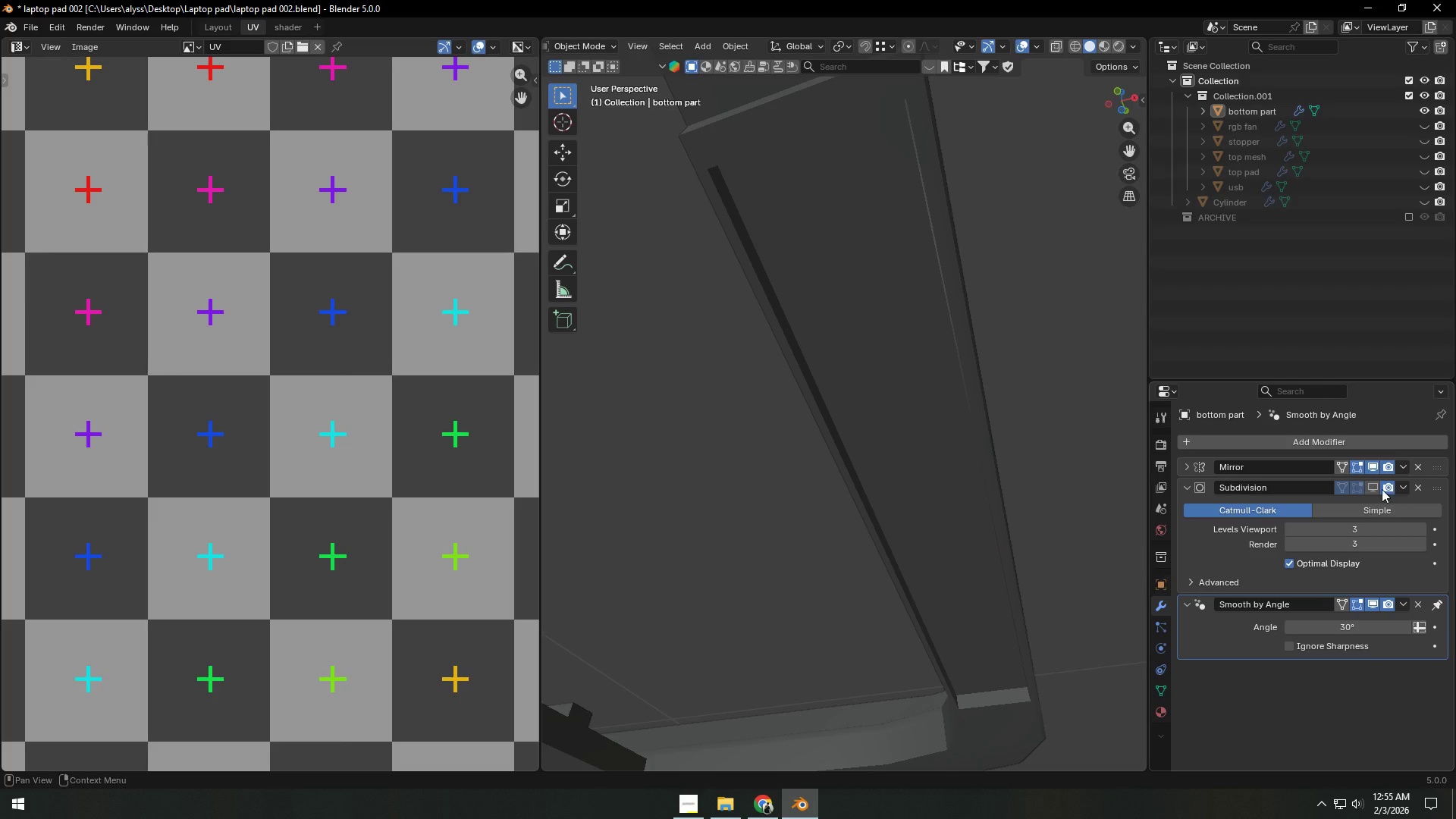 
left_click([1378, 488])
 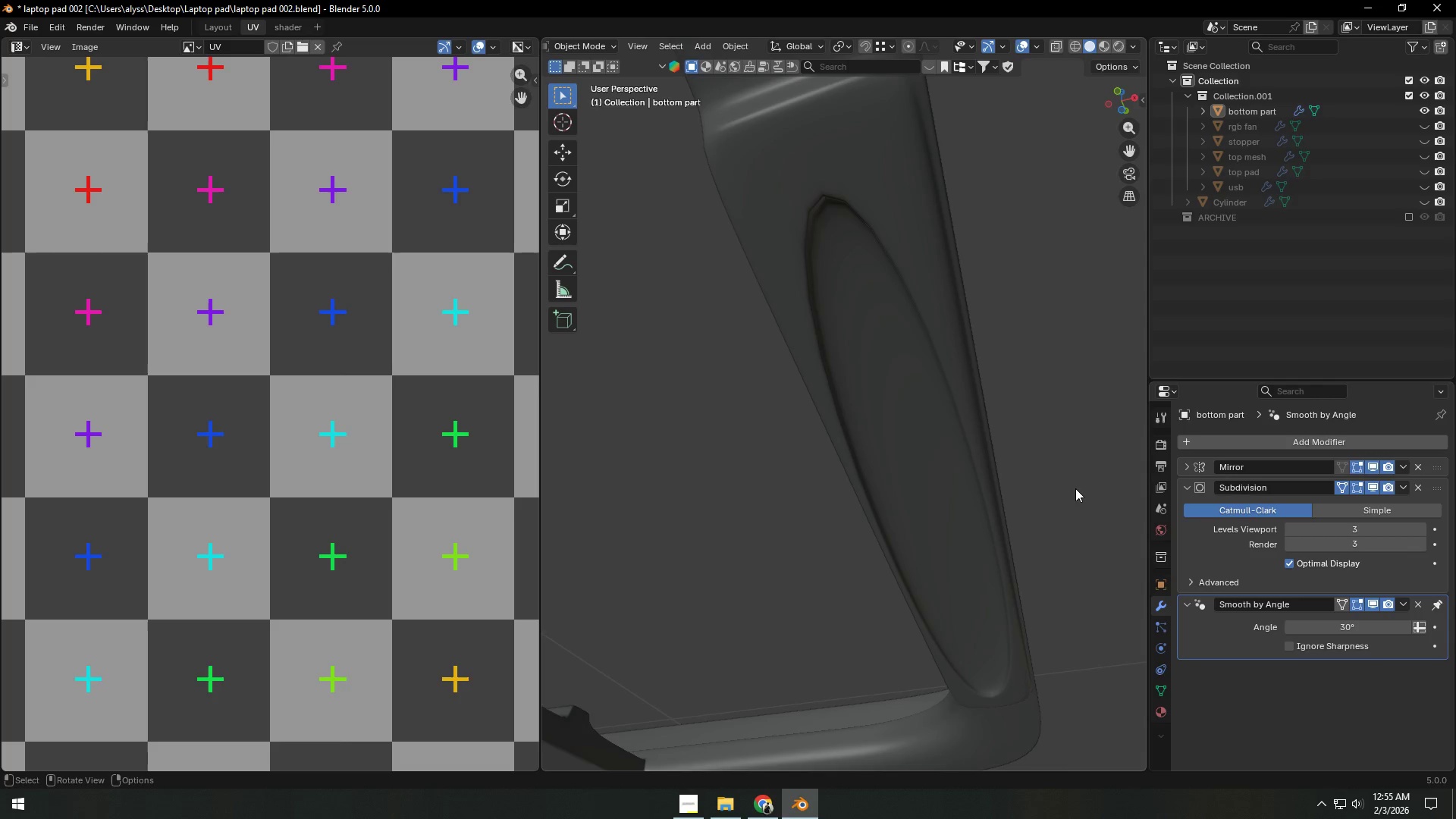 
left_click([1074, 488])
 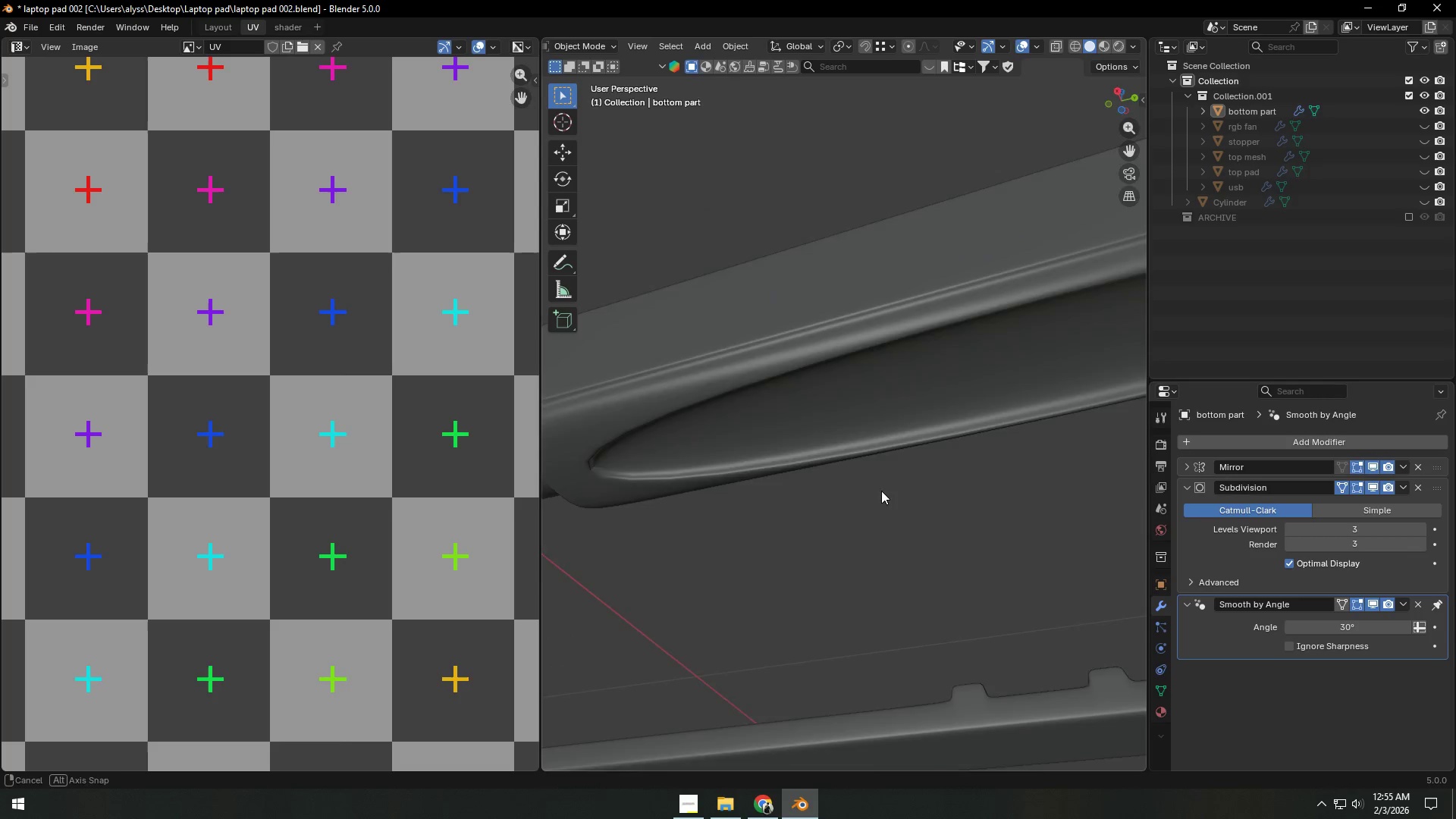 
scroll: coordinate [843, 488], scroll_direction: down, amount: 6.0
 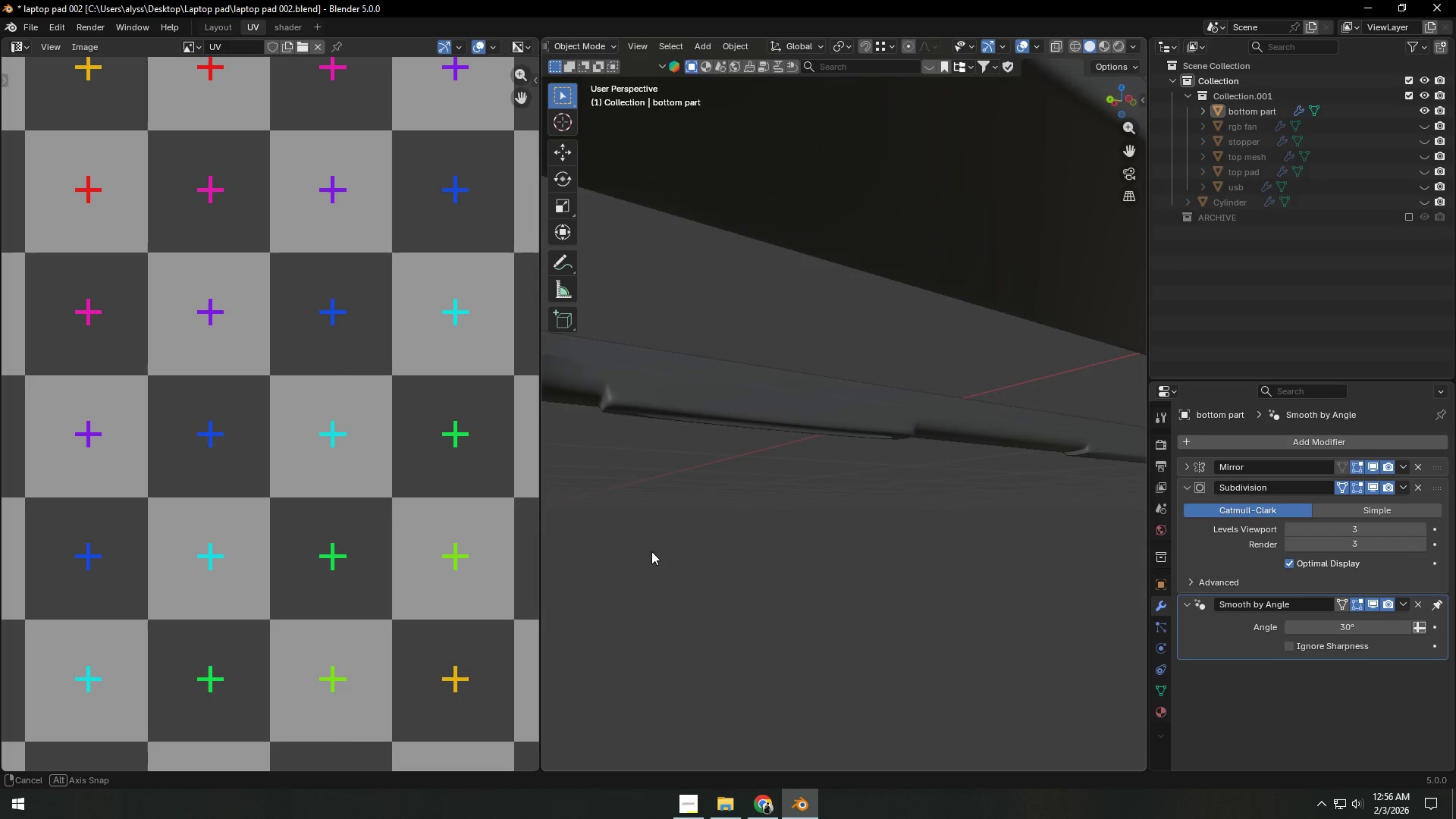 
scroll: coordinate [739, 536], scroll_direction: up, amount: 2.0
 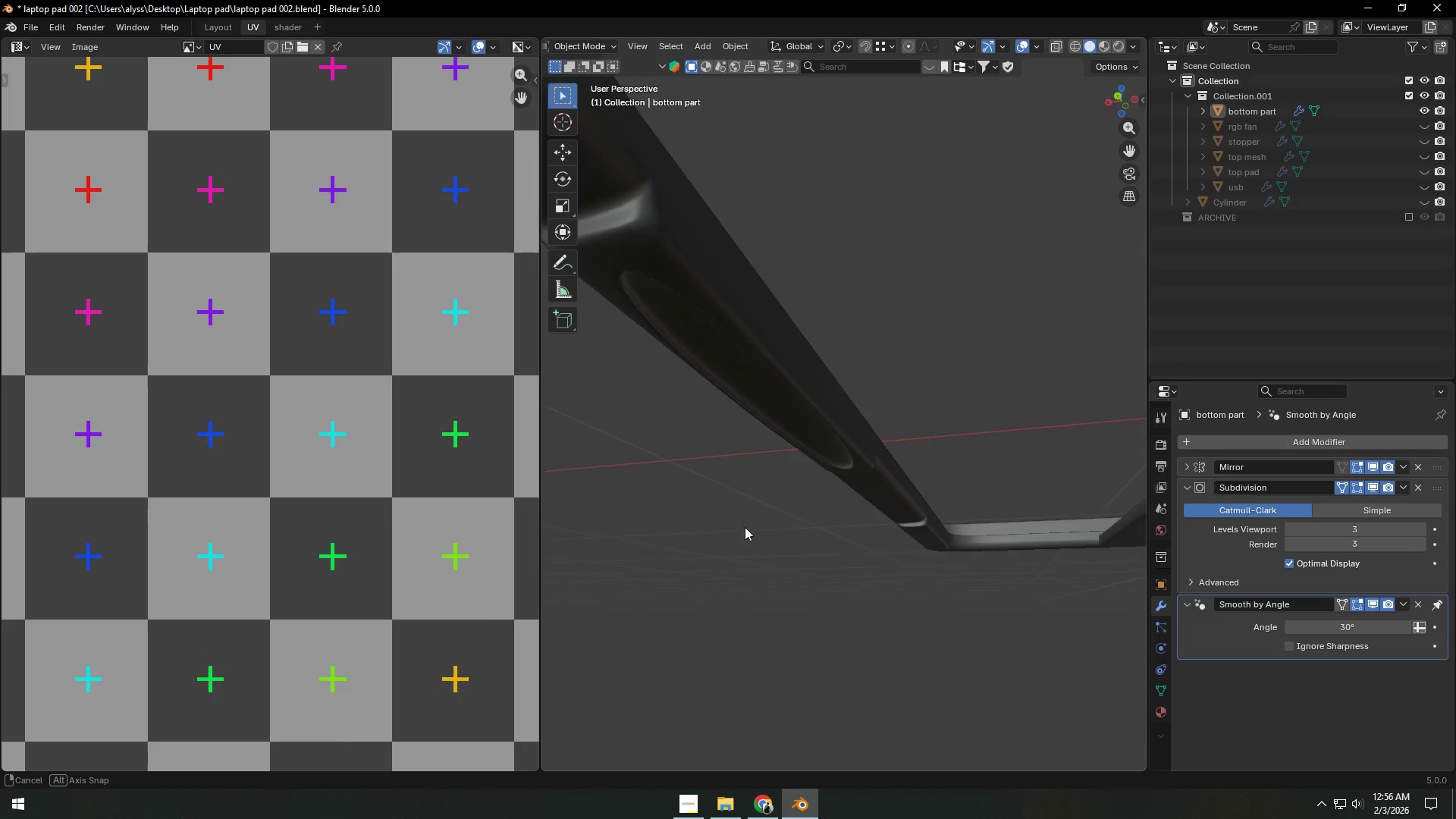 
key(Control+Z)
 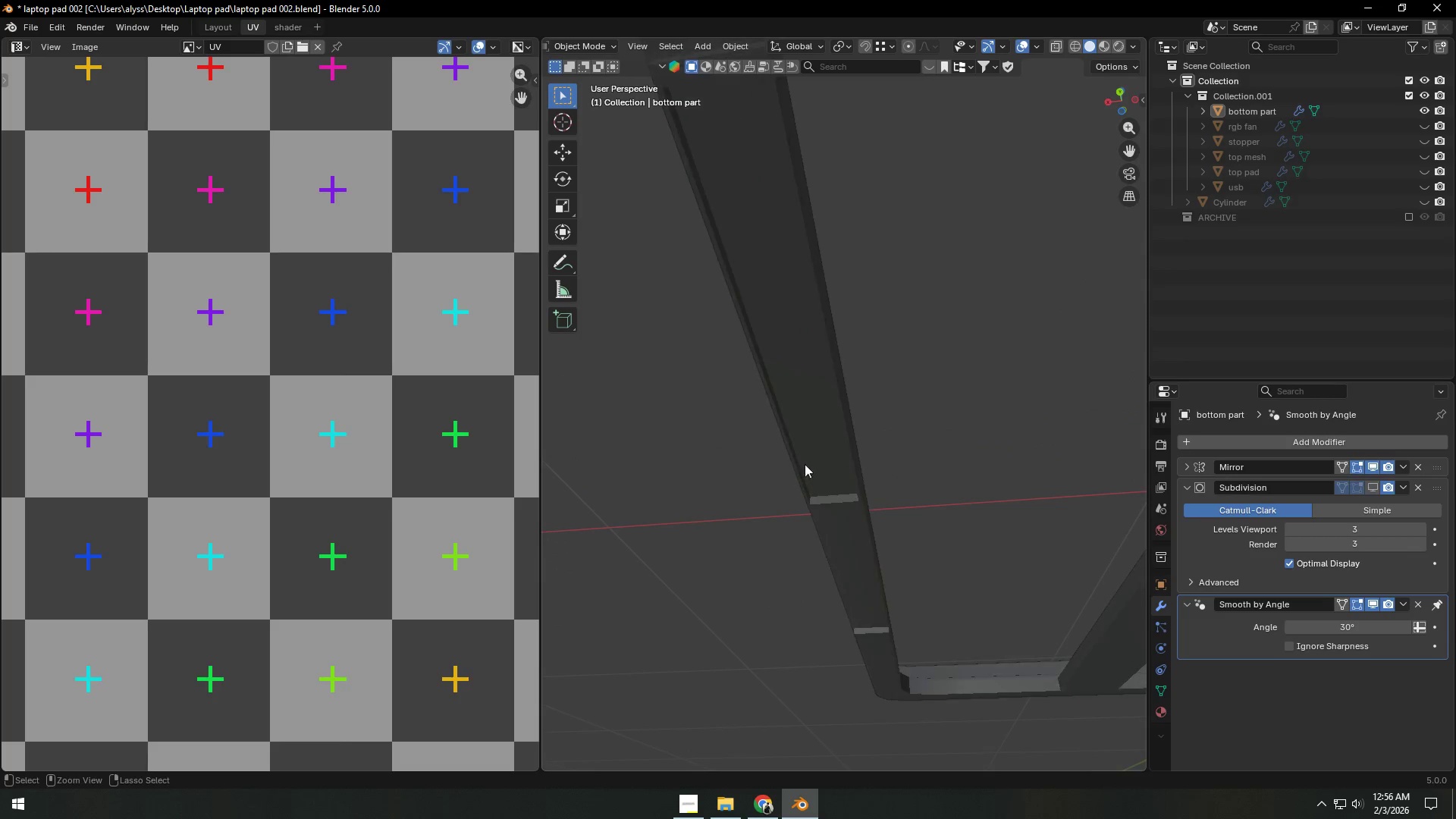 
key(Control+Z)
 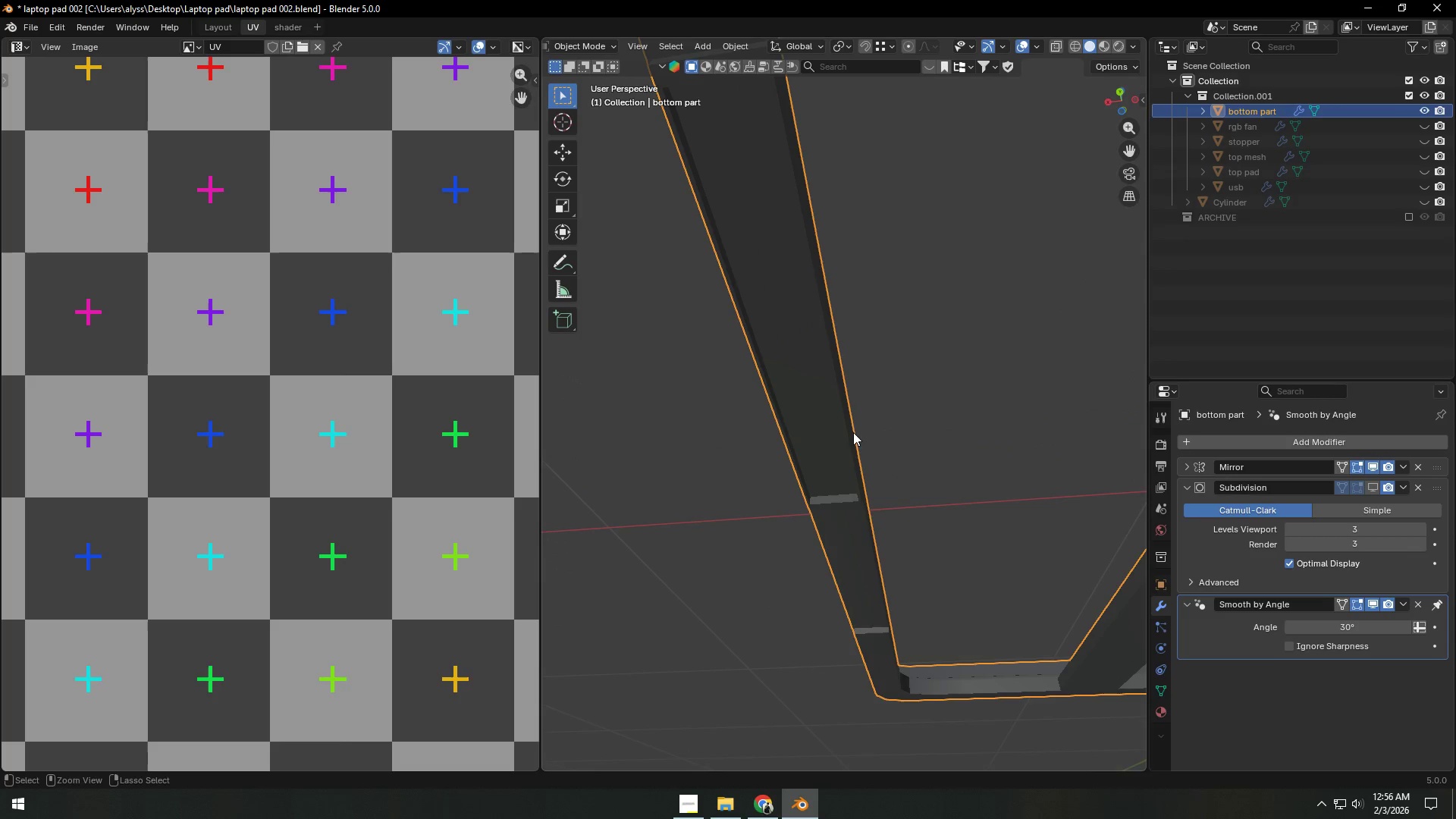 
key(Control+Z)
 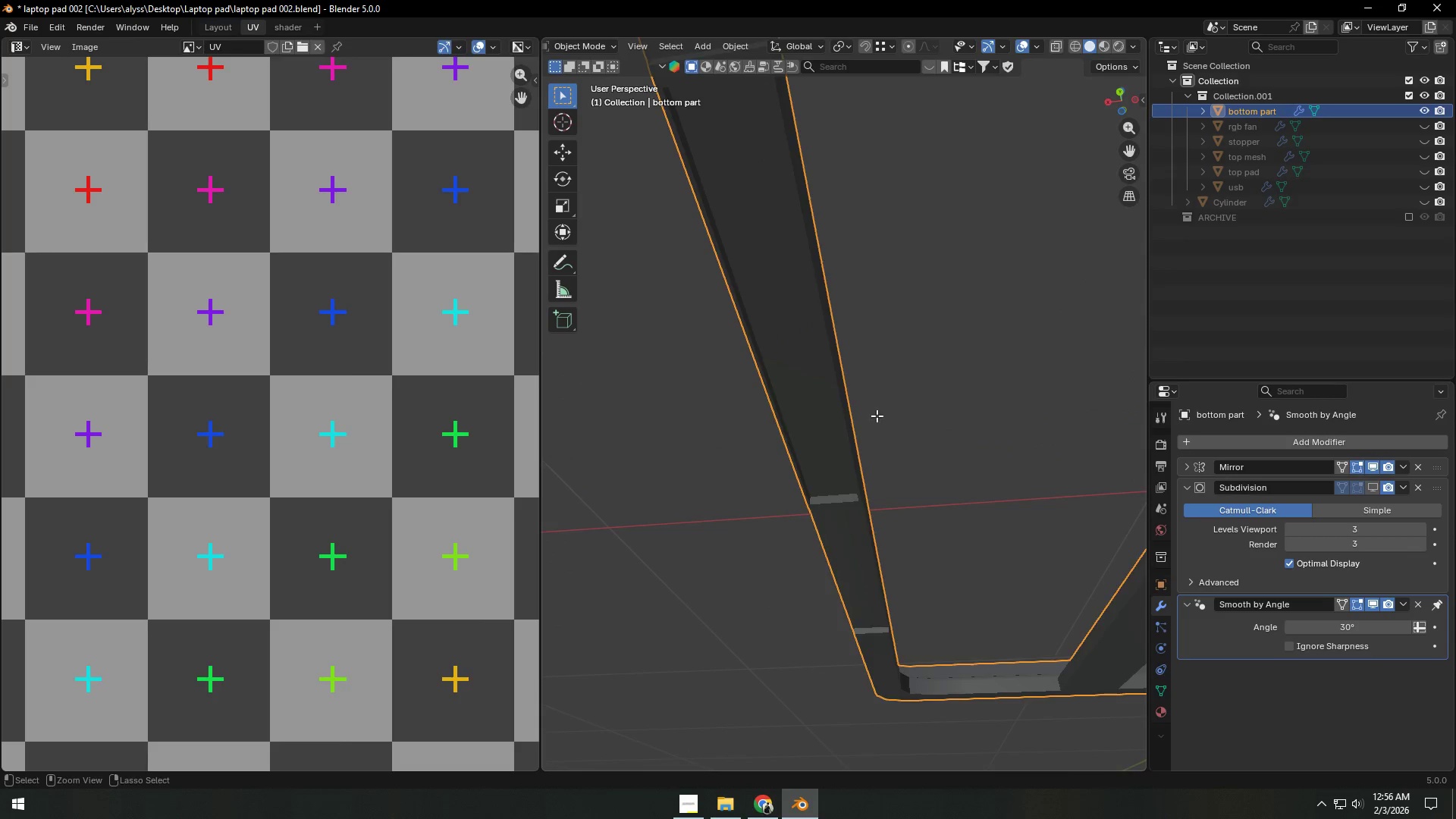 
key(Control+Z)
 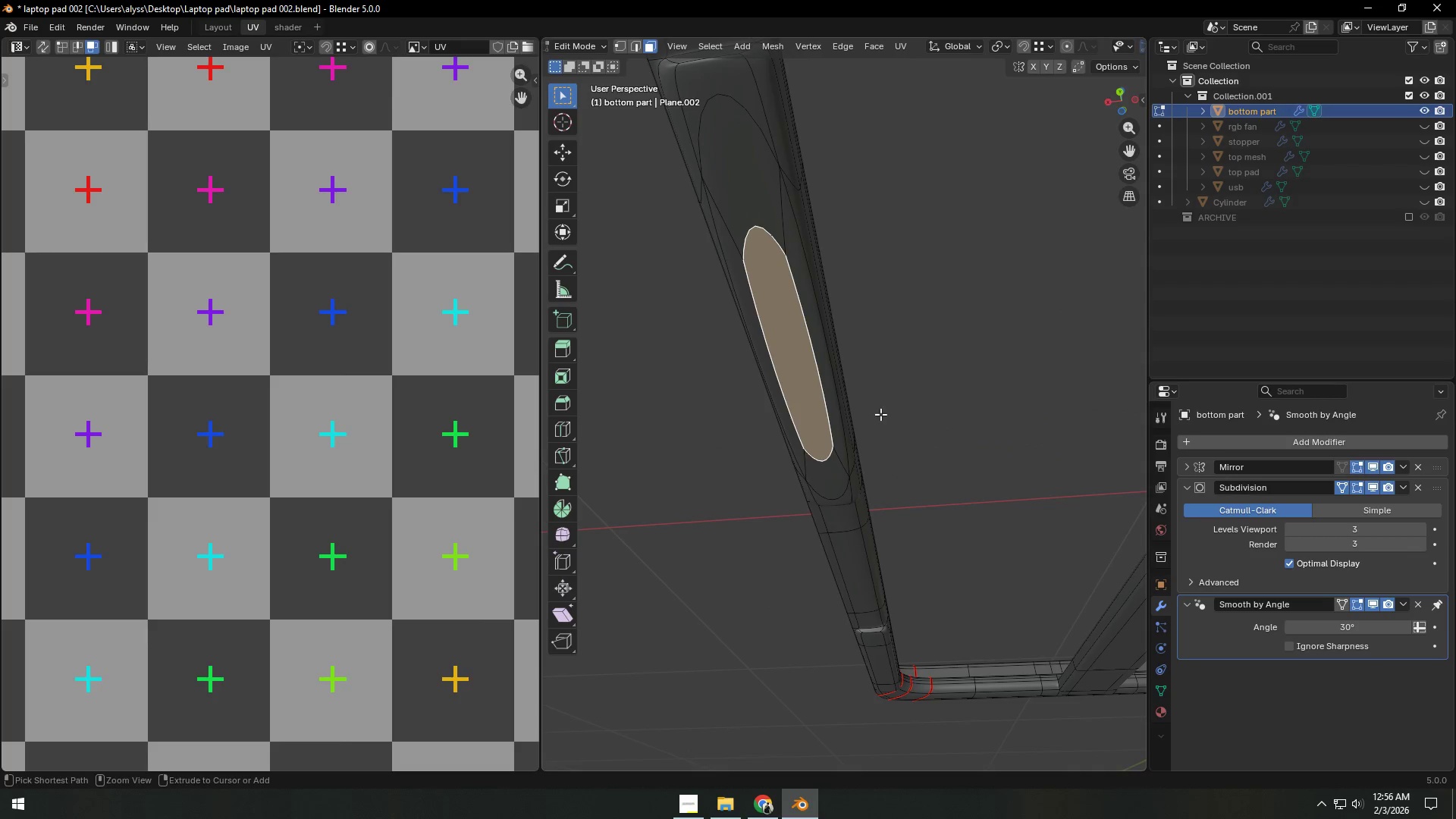 
key(Control+Z)
 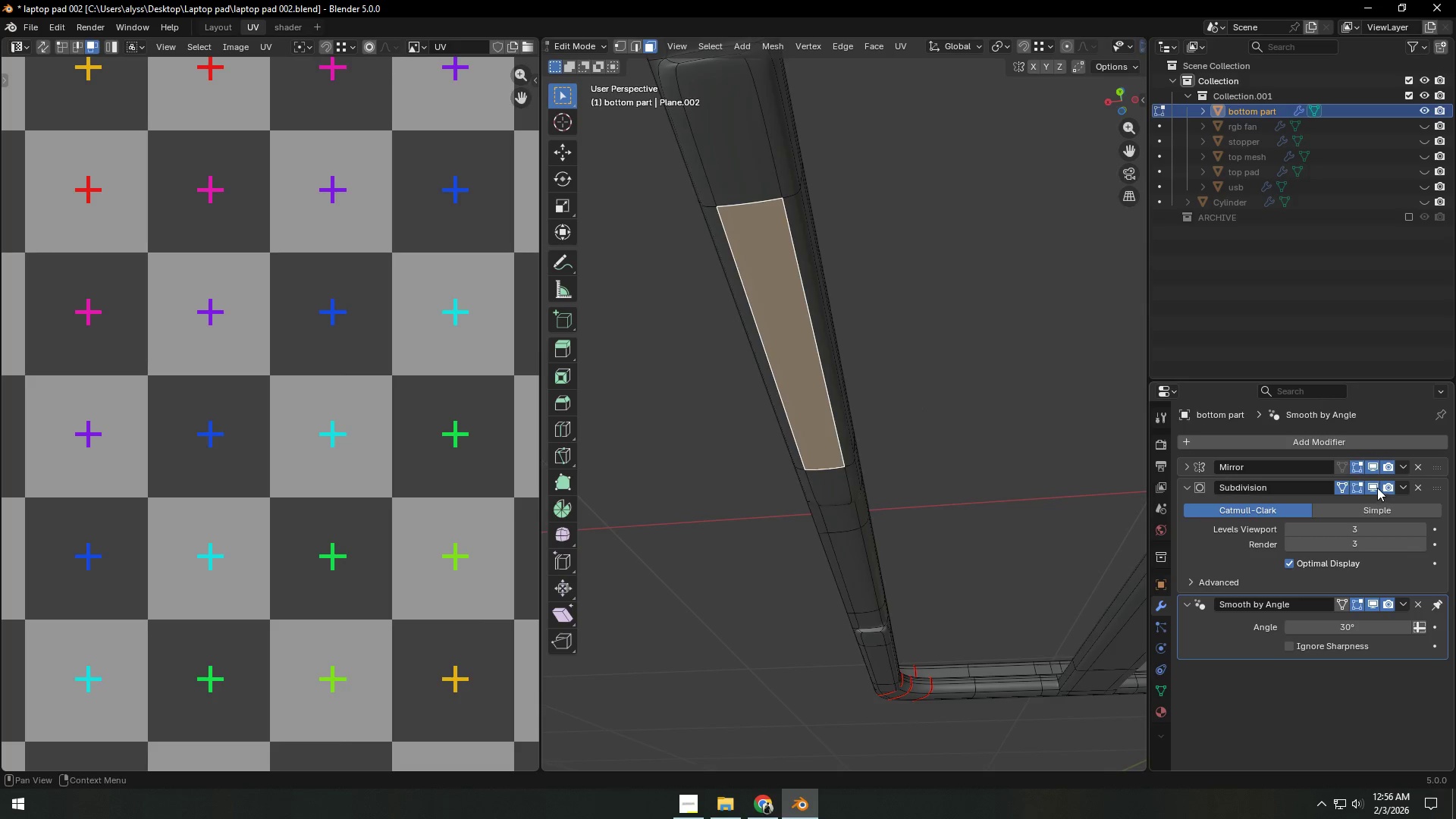 
double_click([989, 394])
 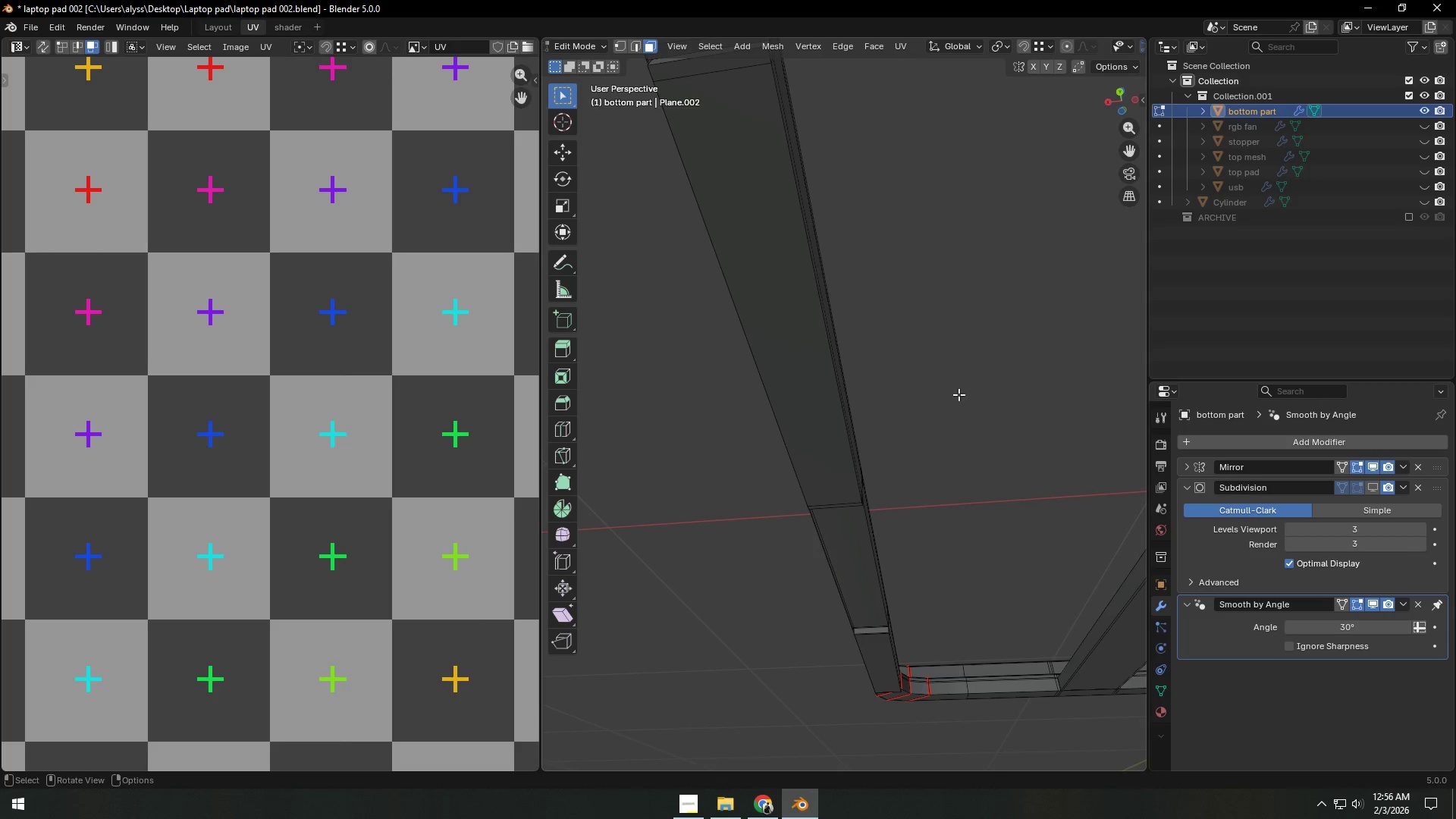 
key(Shift+ShiftLeft)
 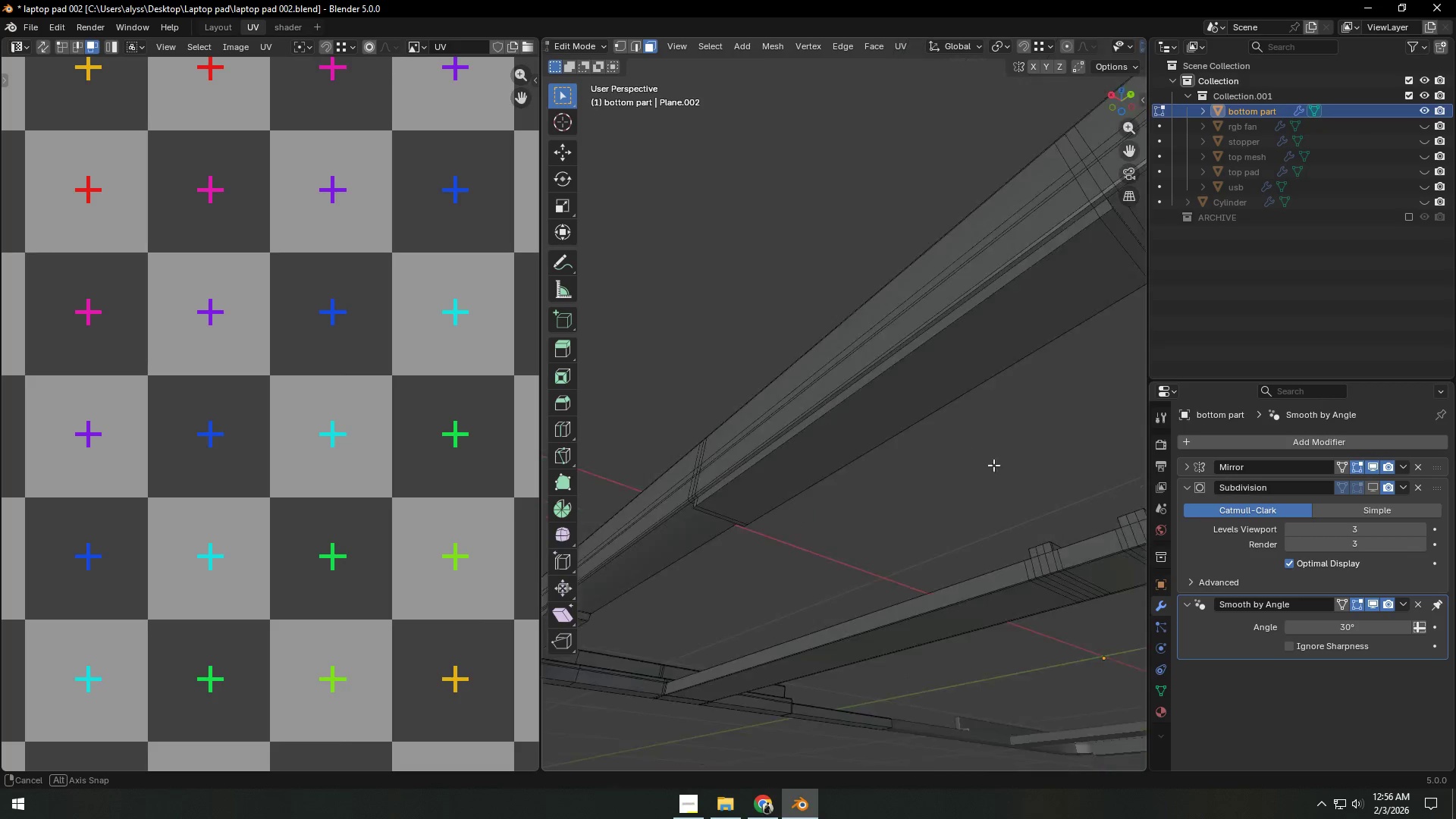 
hold_key(key=ShiftLeft, duration=0.36)
 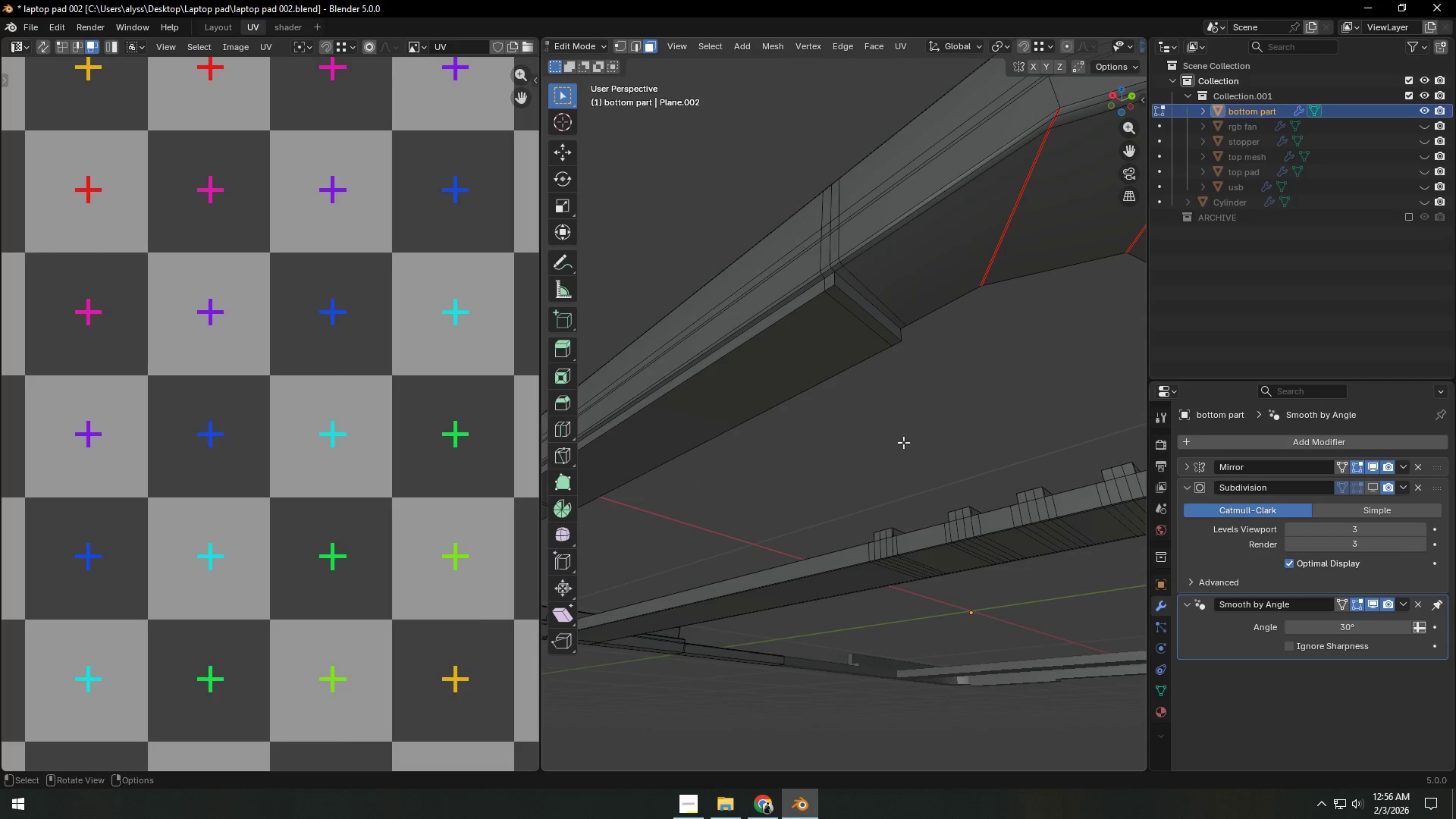 
wait(8.47)
 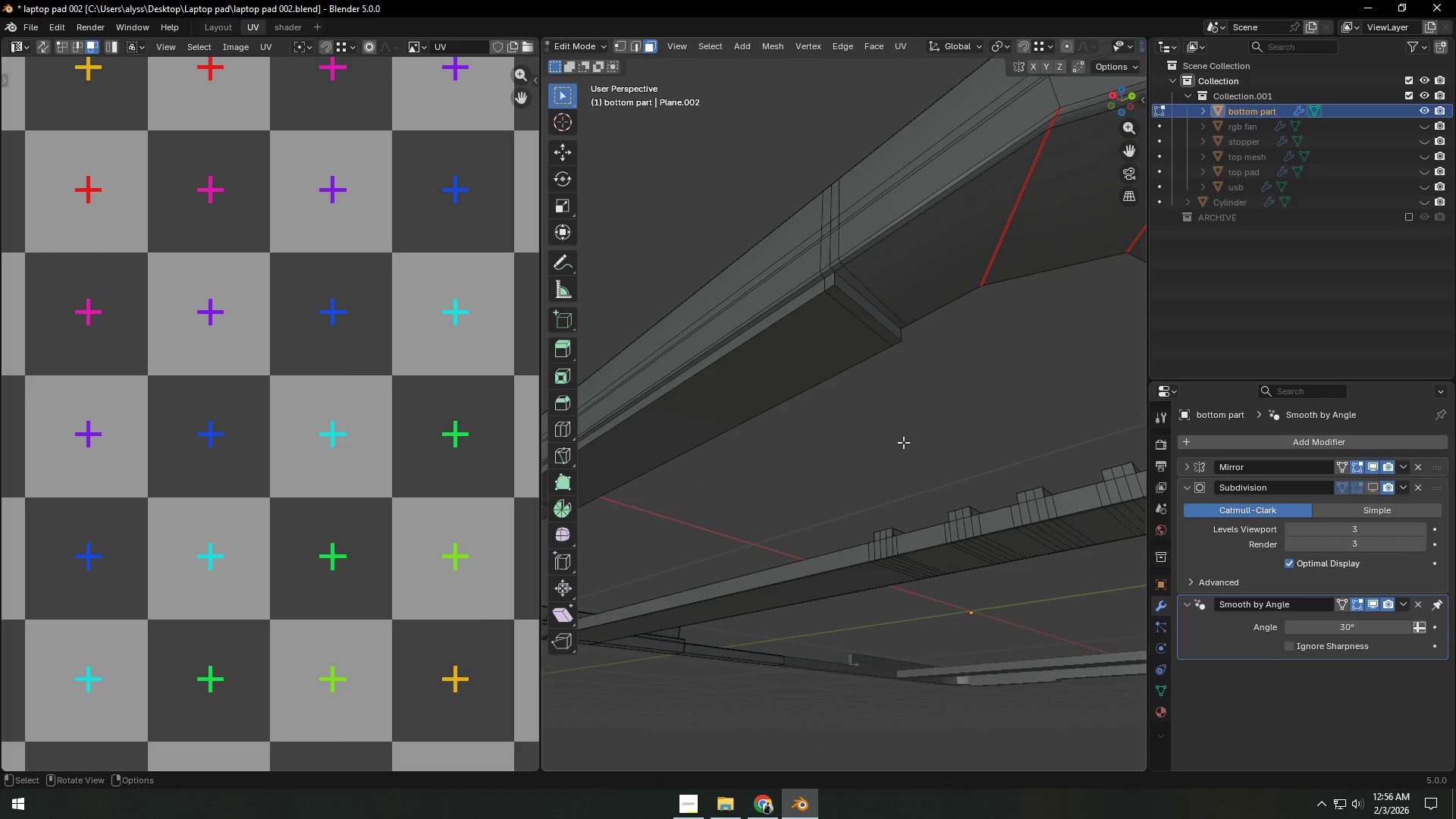 
left_click([907, 440])
 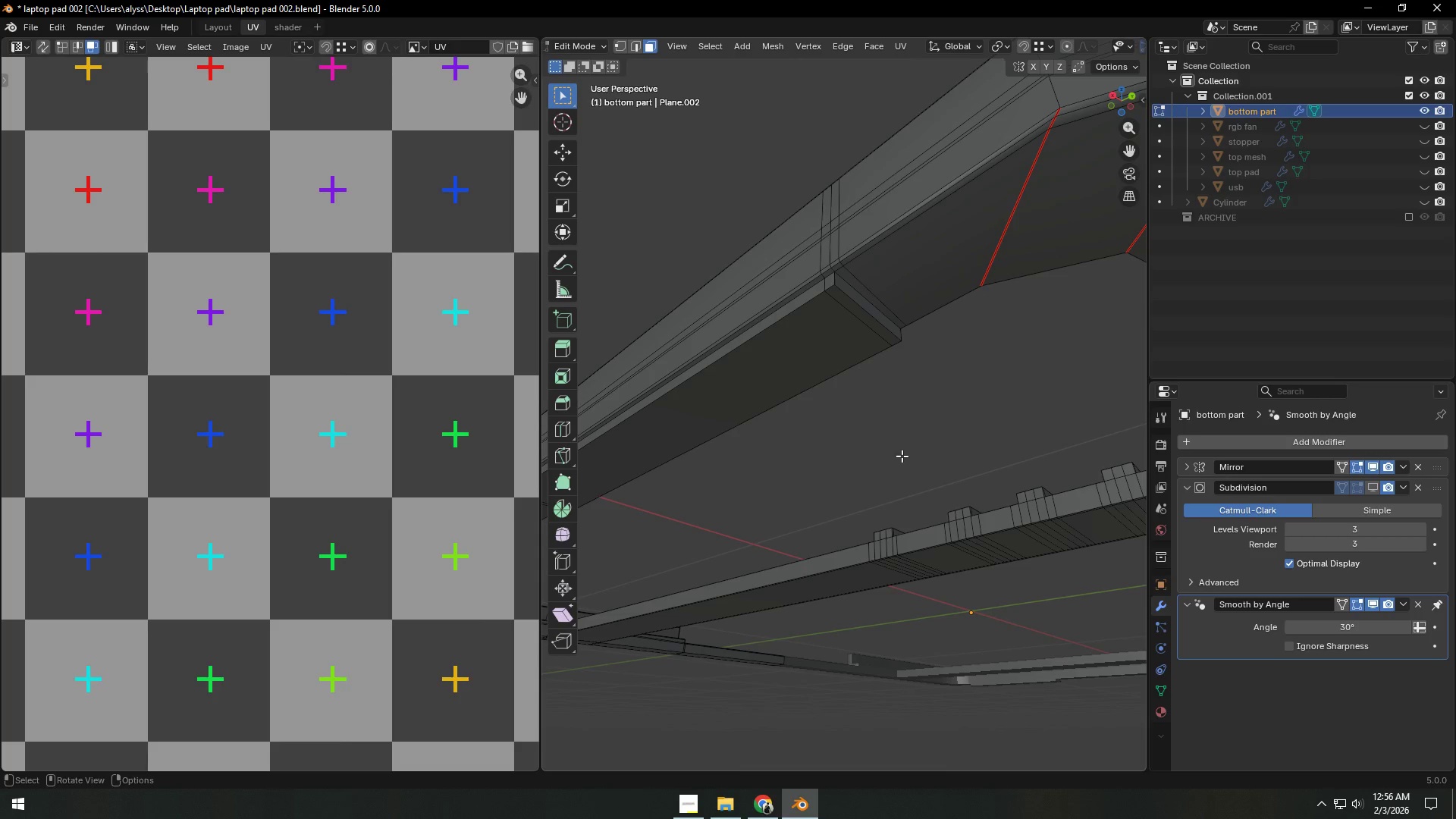 
key(Control+S)
 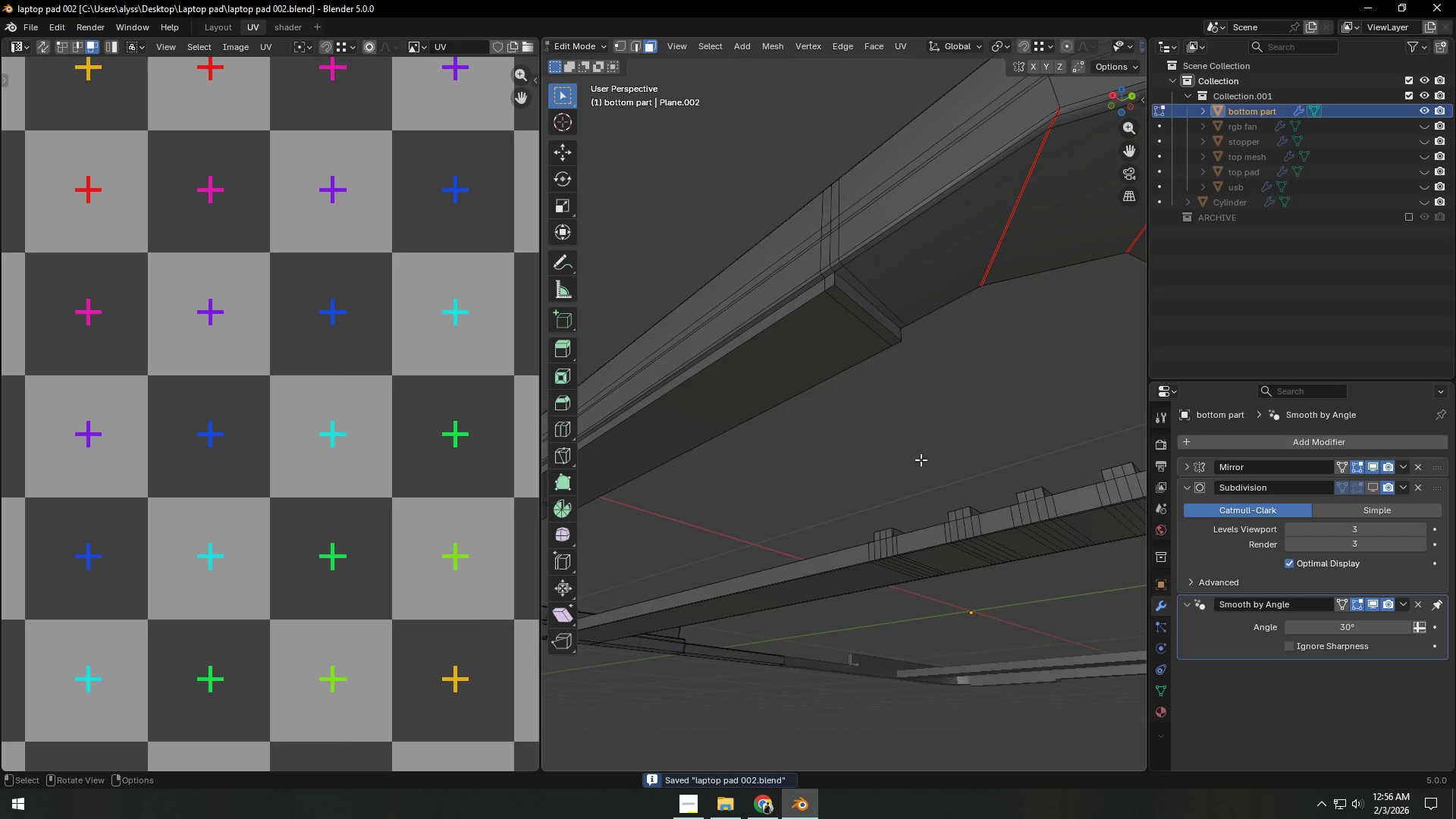 
left_click([921, 460])
 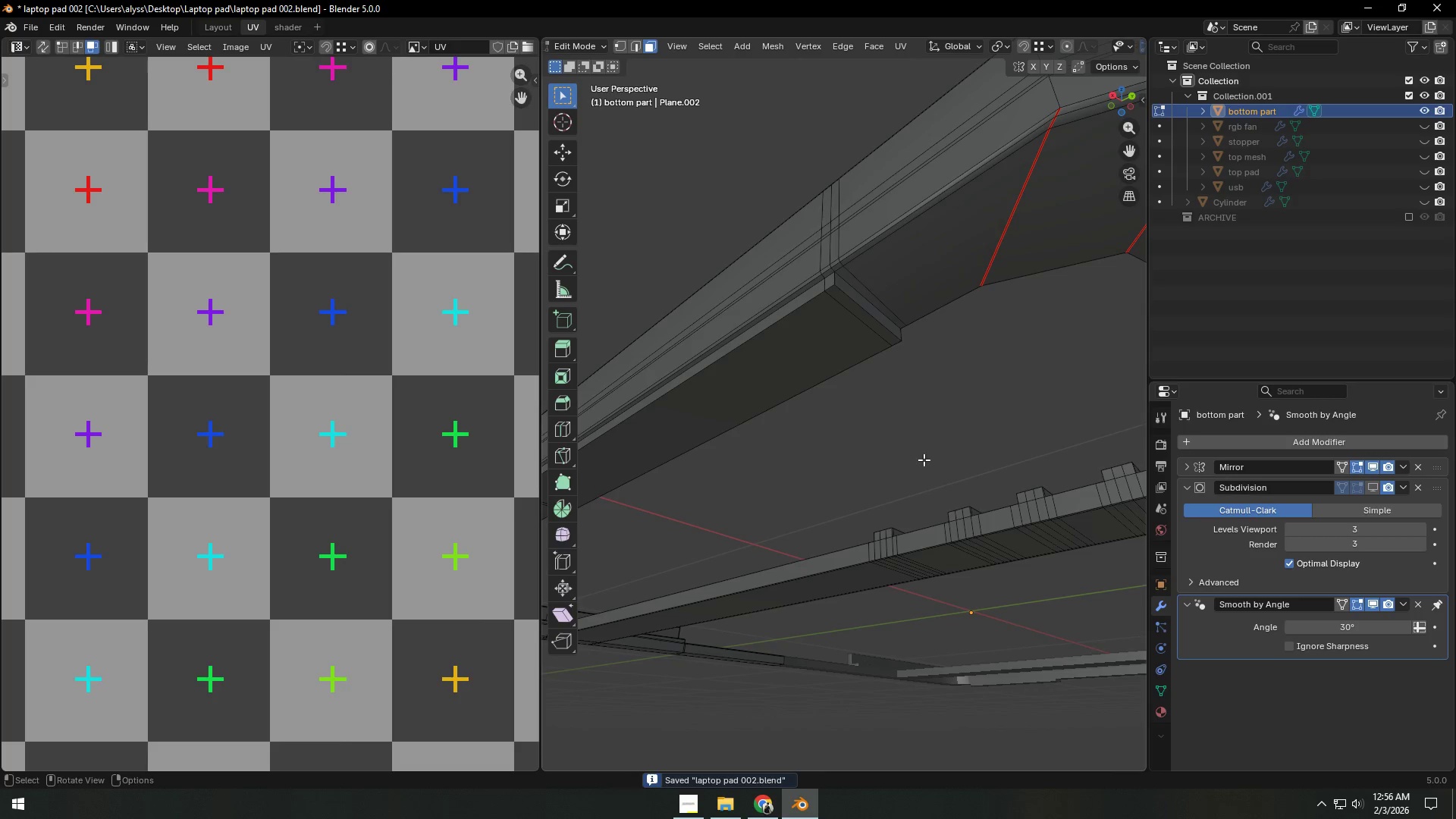 
scroll: coordinate [946, 506], scroll_direction: down, amount: 4.0
 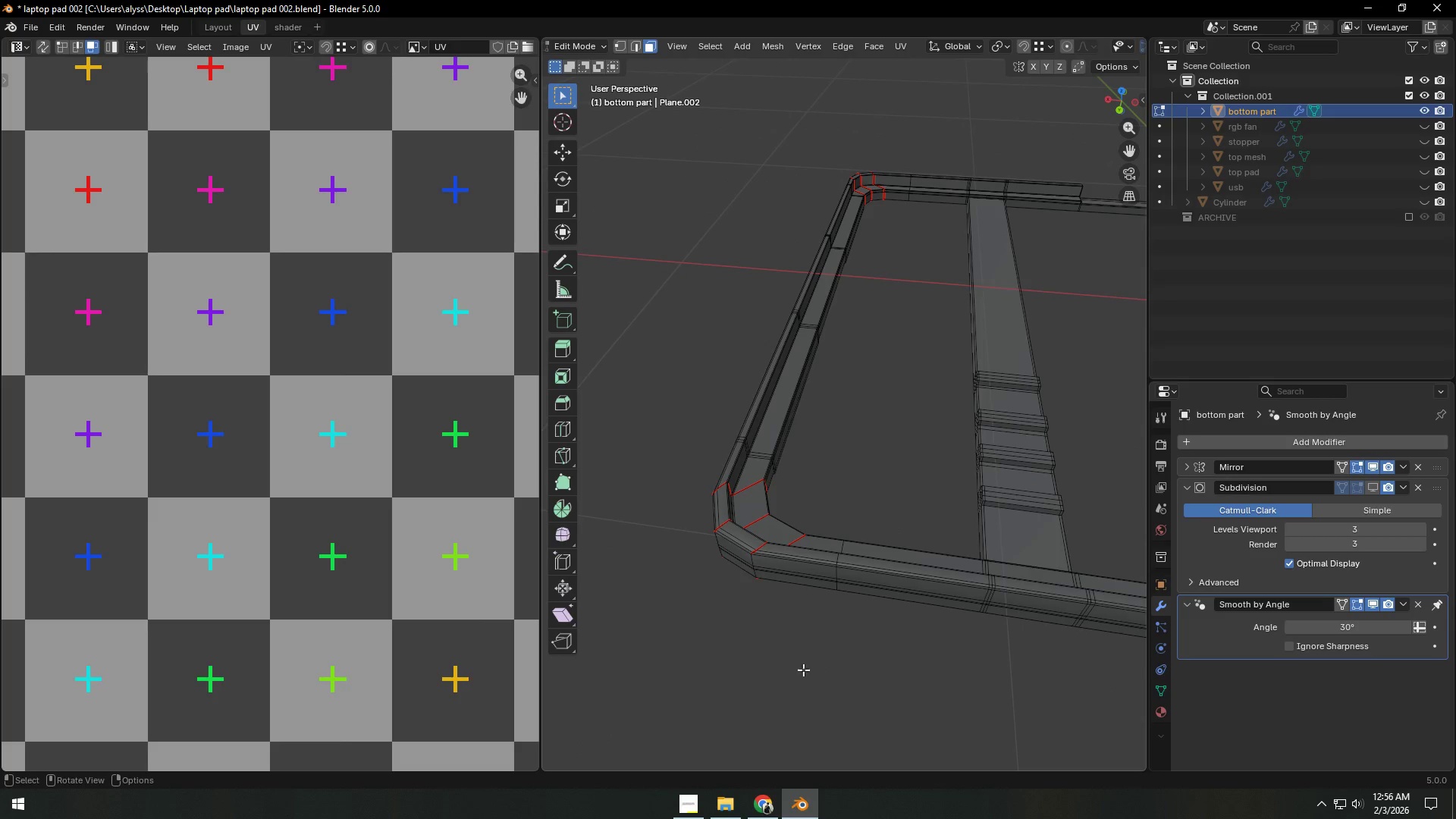 
key(Shift+ShiftLeft)
 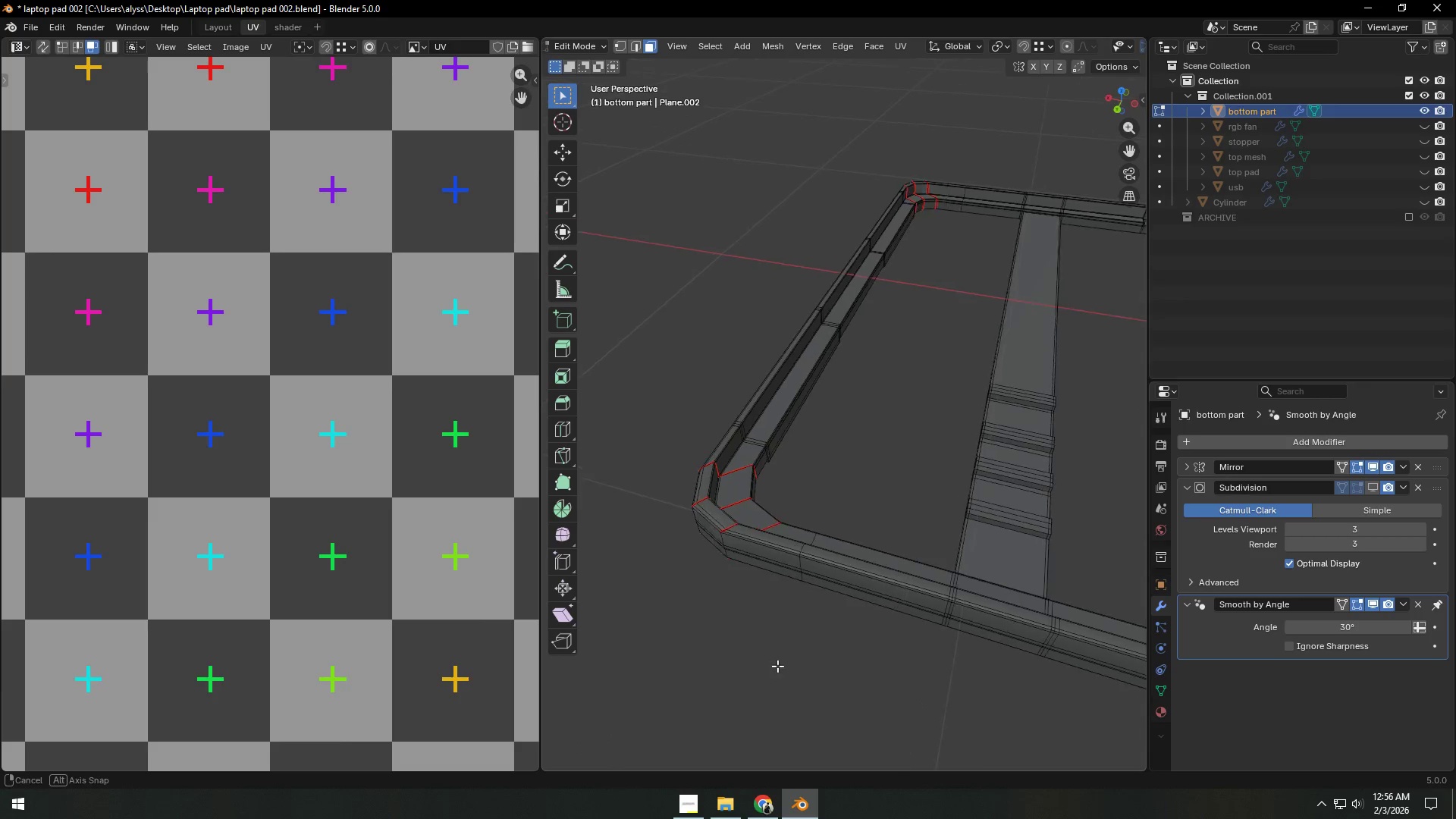 
scroll: coordinate [783, 667], scroll_direction: up, amount: 2.0
 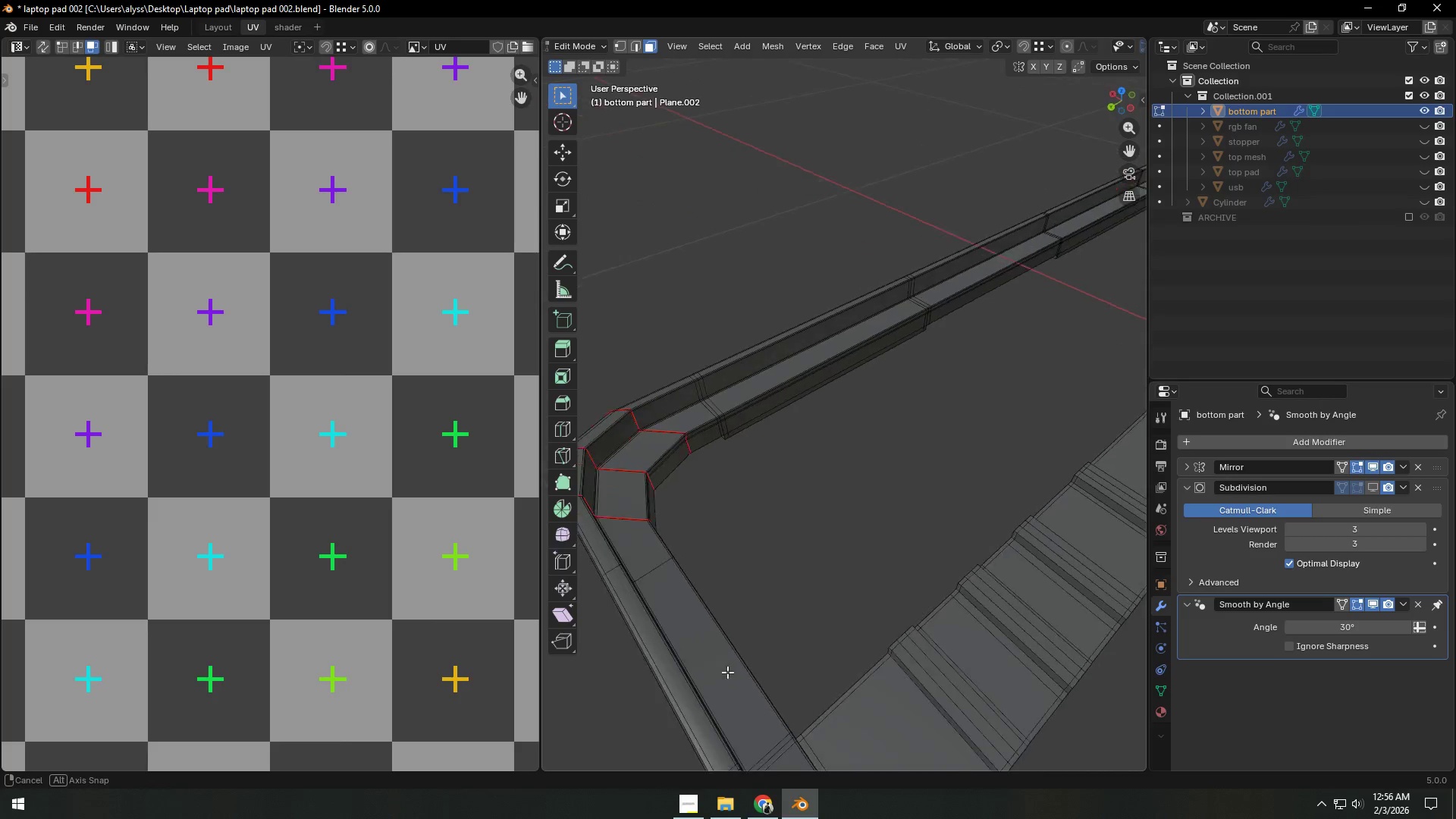 
hold_key(key=ShiftLeft, duration=0.34)
 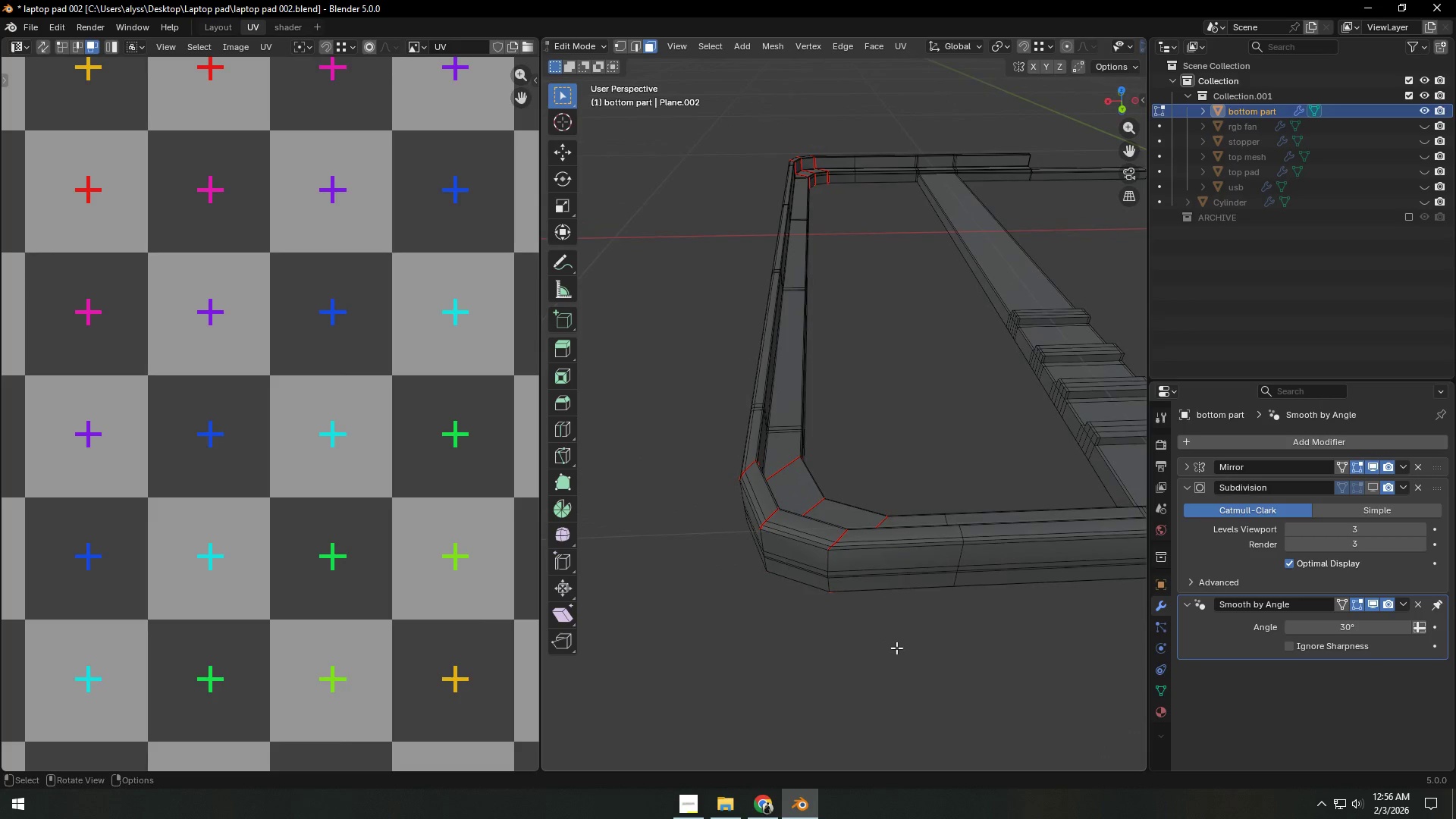 
key(Shift+ShiftLeft)
 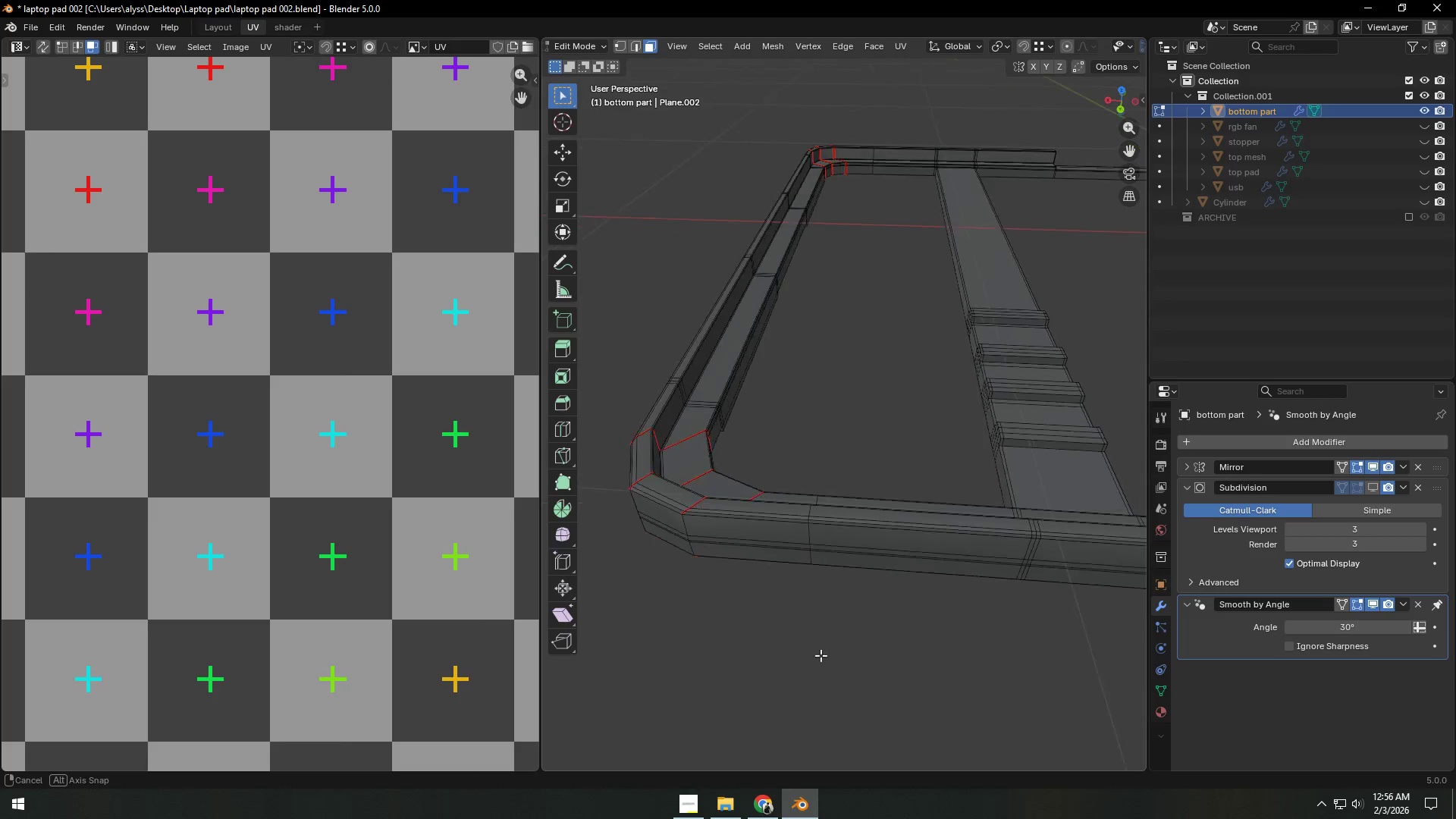 
hold_key(key=ShiftLeft, duration=0.42)
 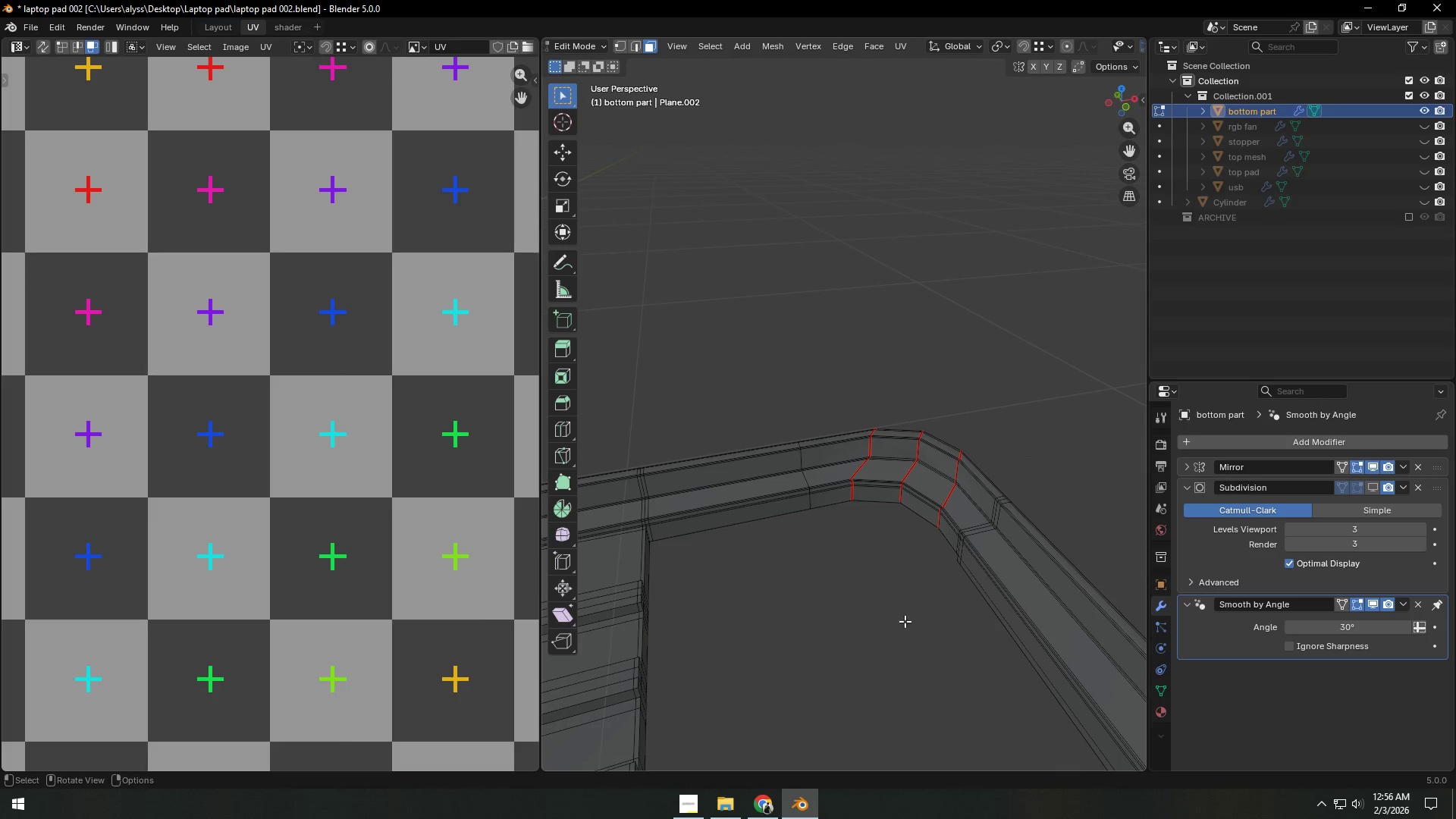 
scroll: coordinate [918, 619], scroll_direction: up, amount: 5.0
 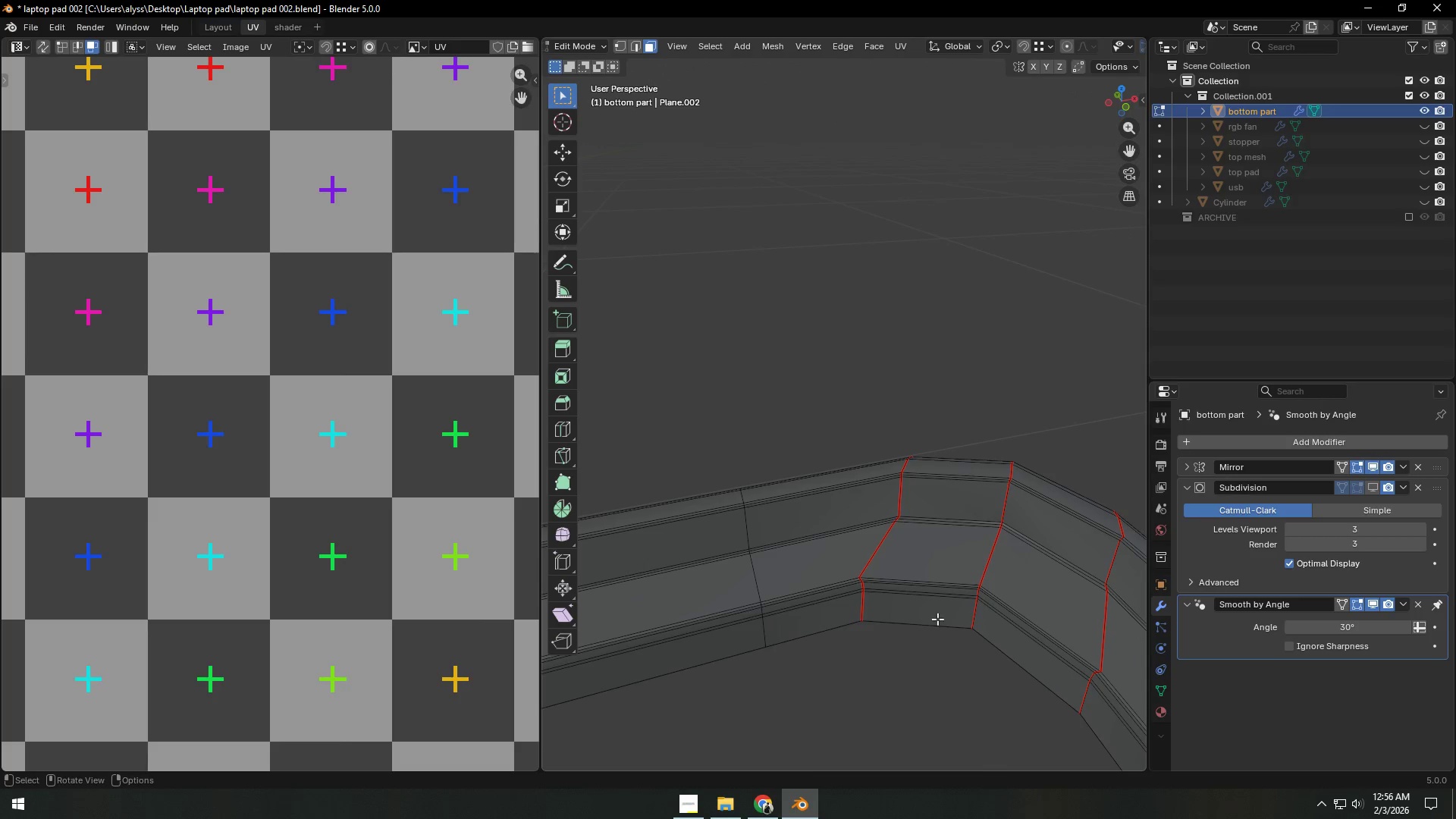 
key(Shift+ShiftLeft)
 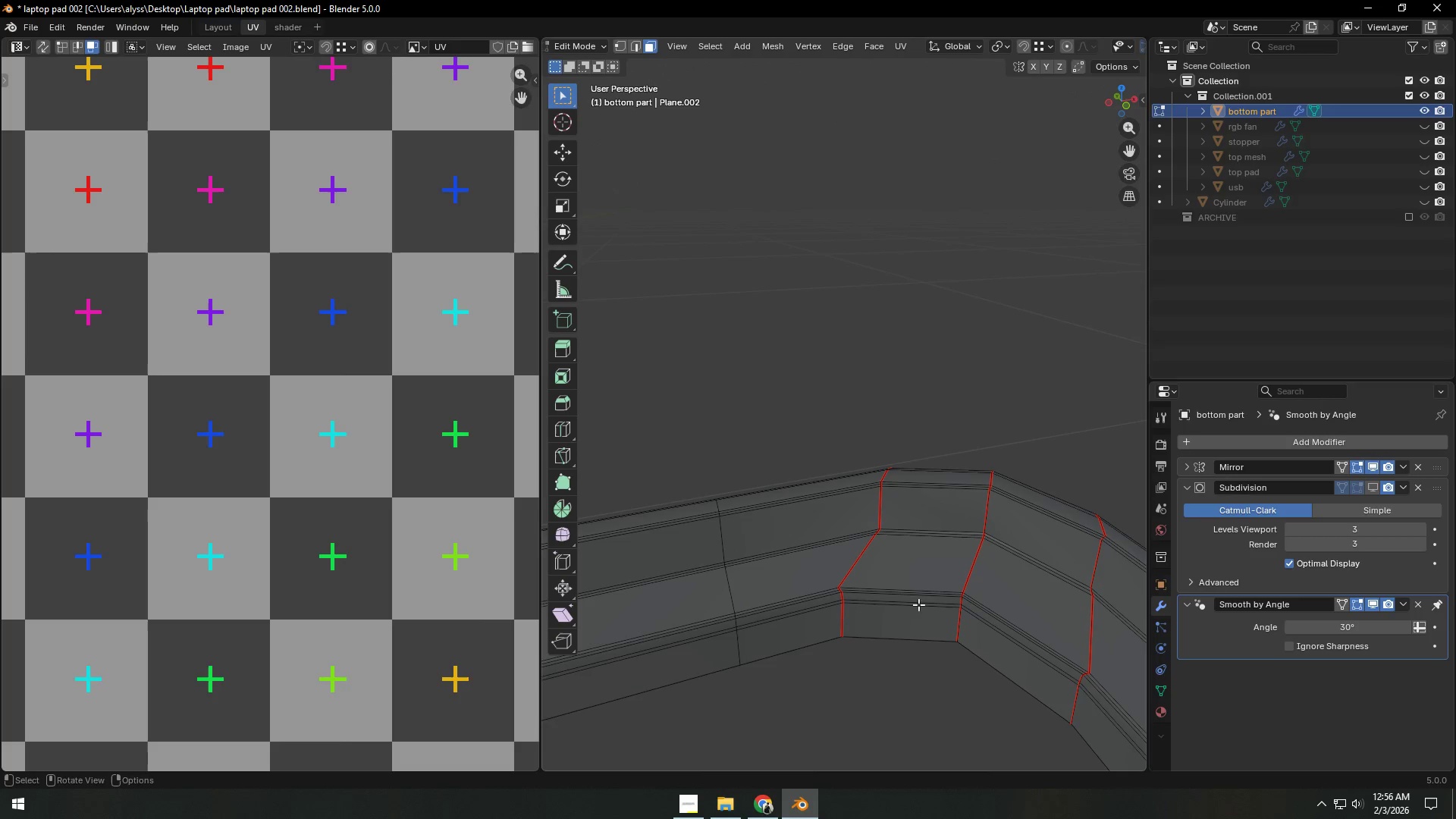 
hold_key(key=AltLeft, duration=1.39)
left_click([922, 532])
 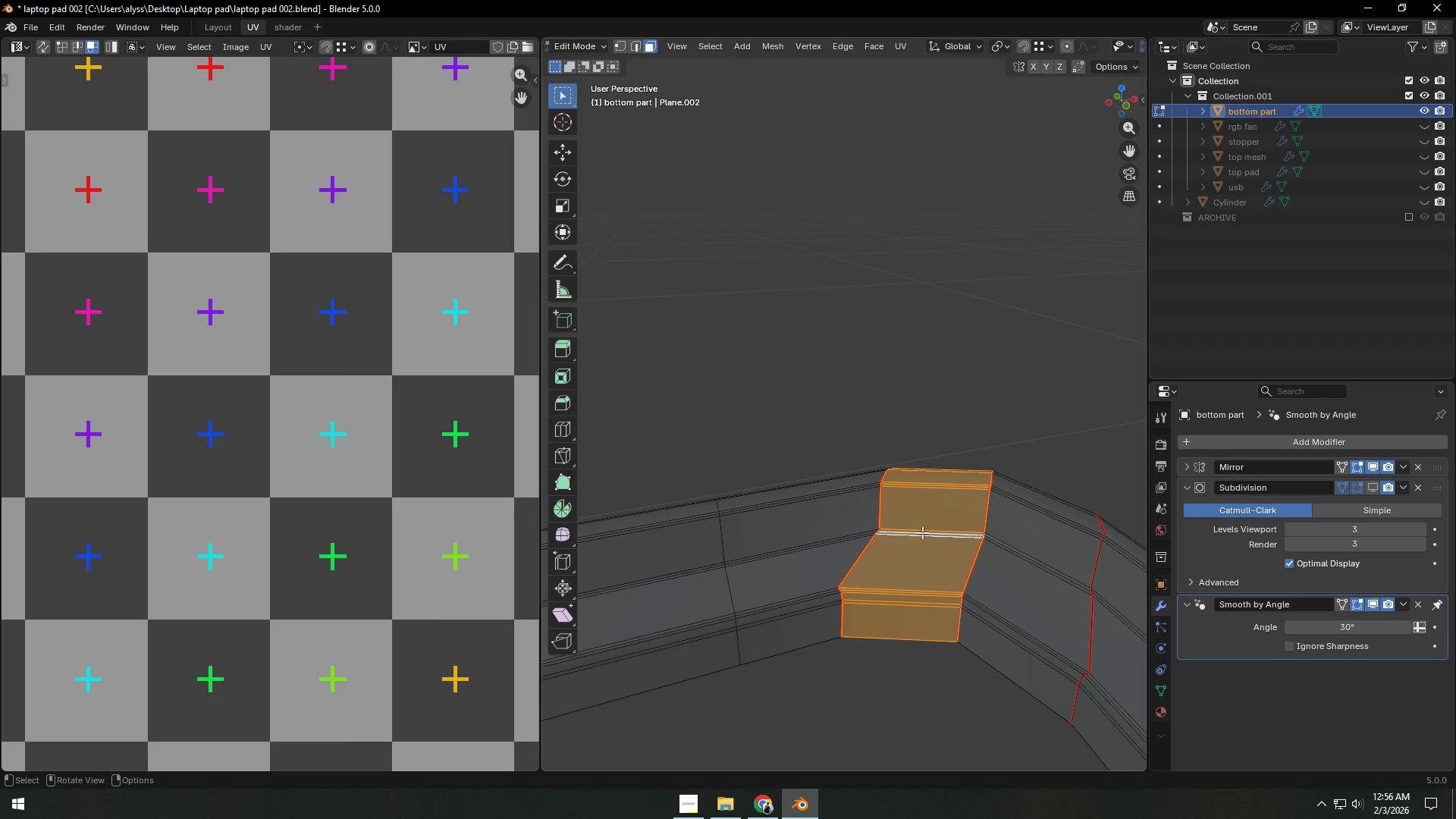 
key(2)
 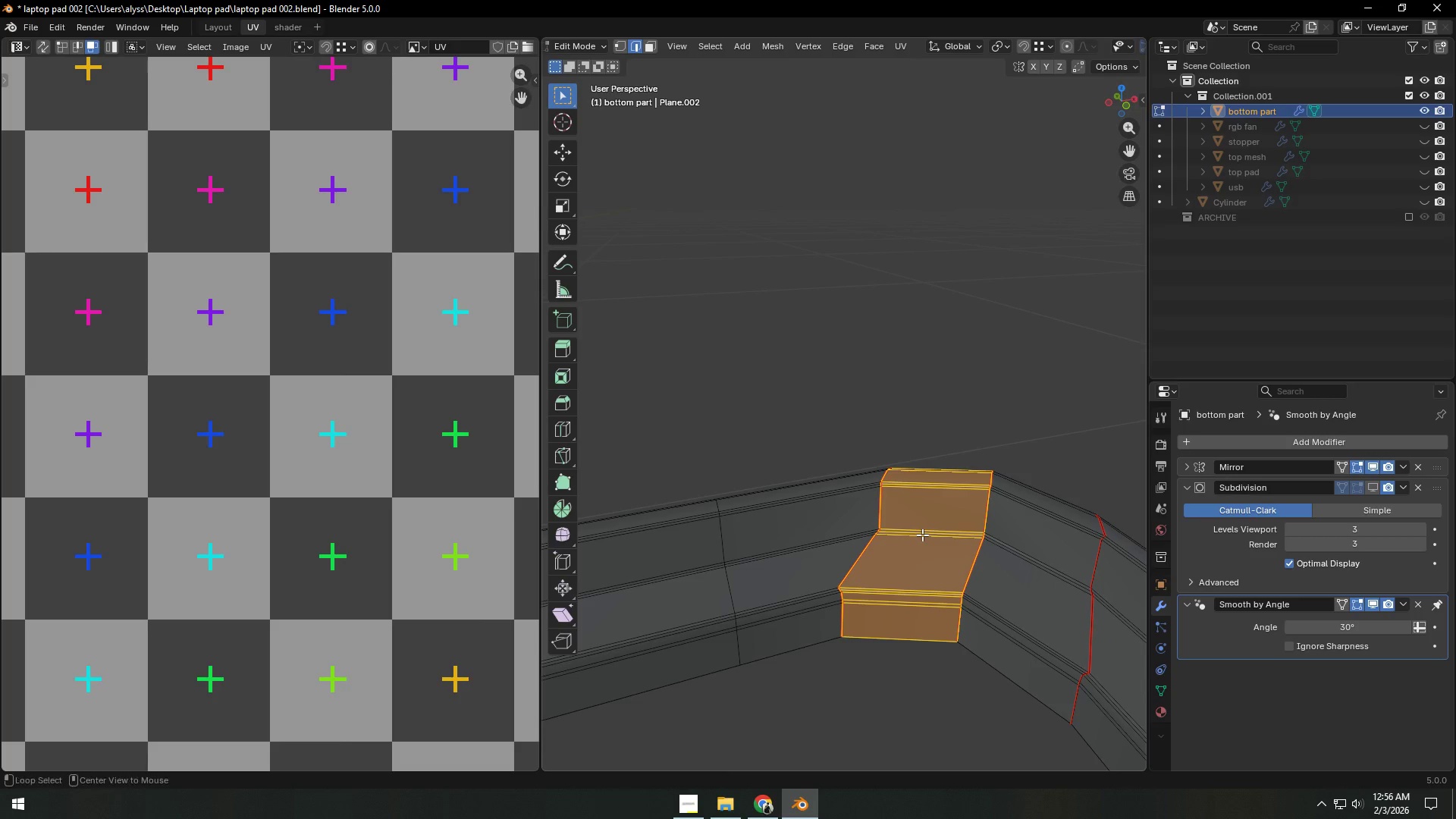 
hold_key(key=AltLeft, duration=0.78)
left_click([922, 535])
 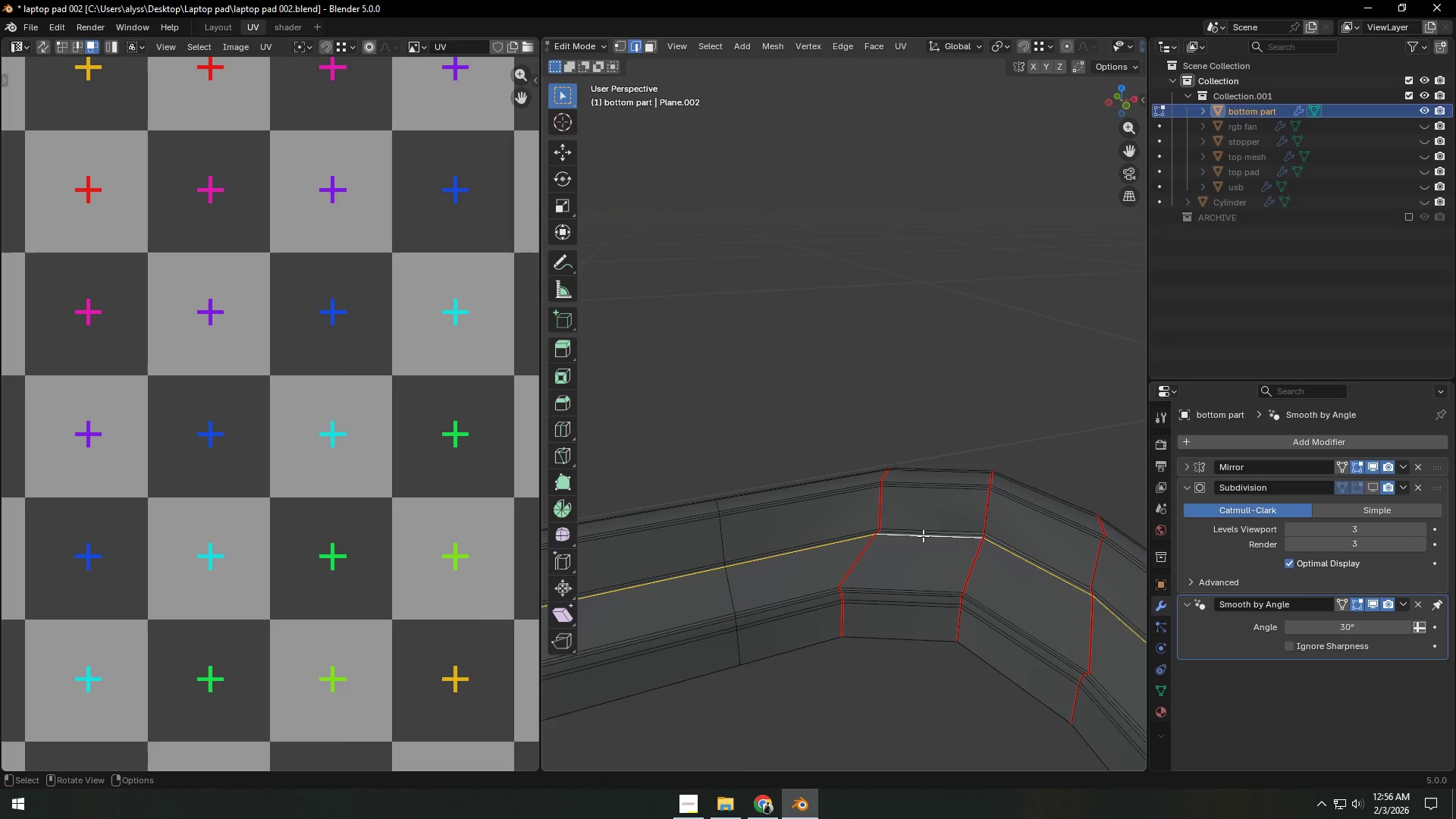 
hold_key(key=AltLeft, duration=1.25)
left_click([924, 535])
 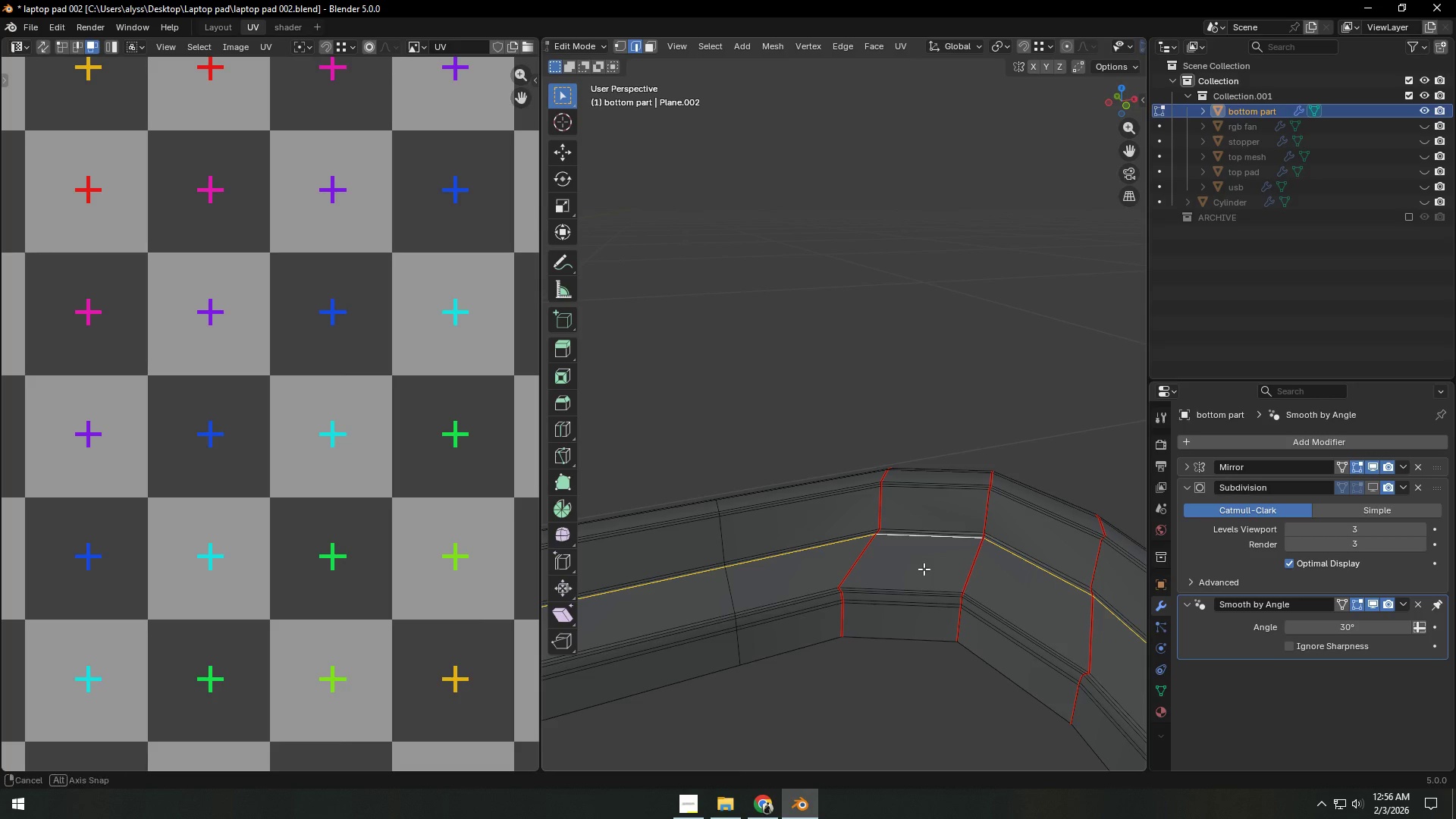 
scroll: coordinate [993, 564], scroll_direction: down, amount: 15.0
 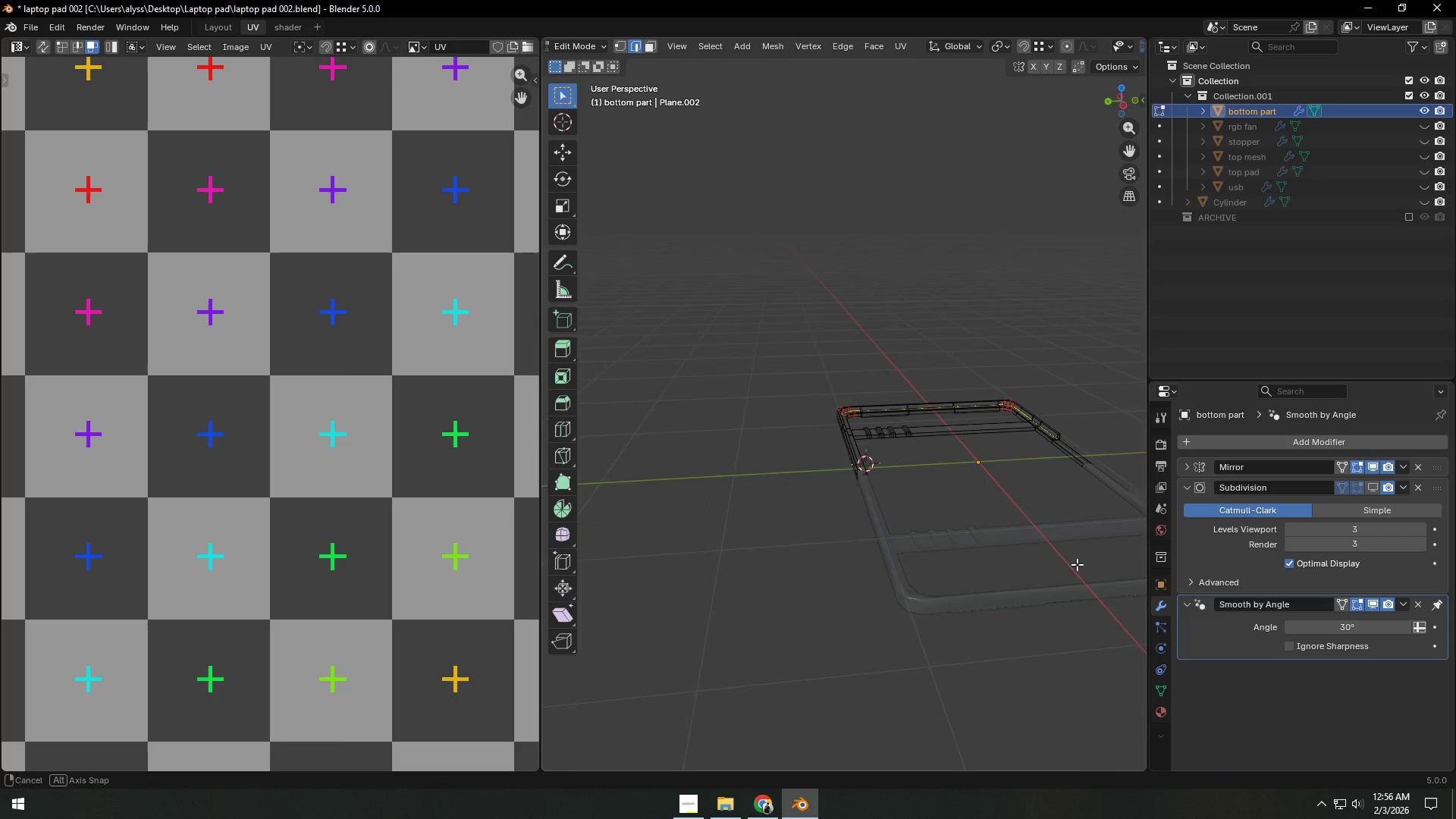 
key(Shift+ShiftLeft)
 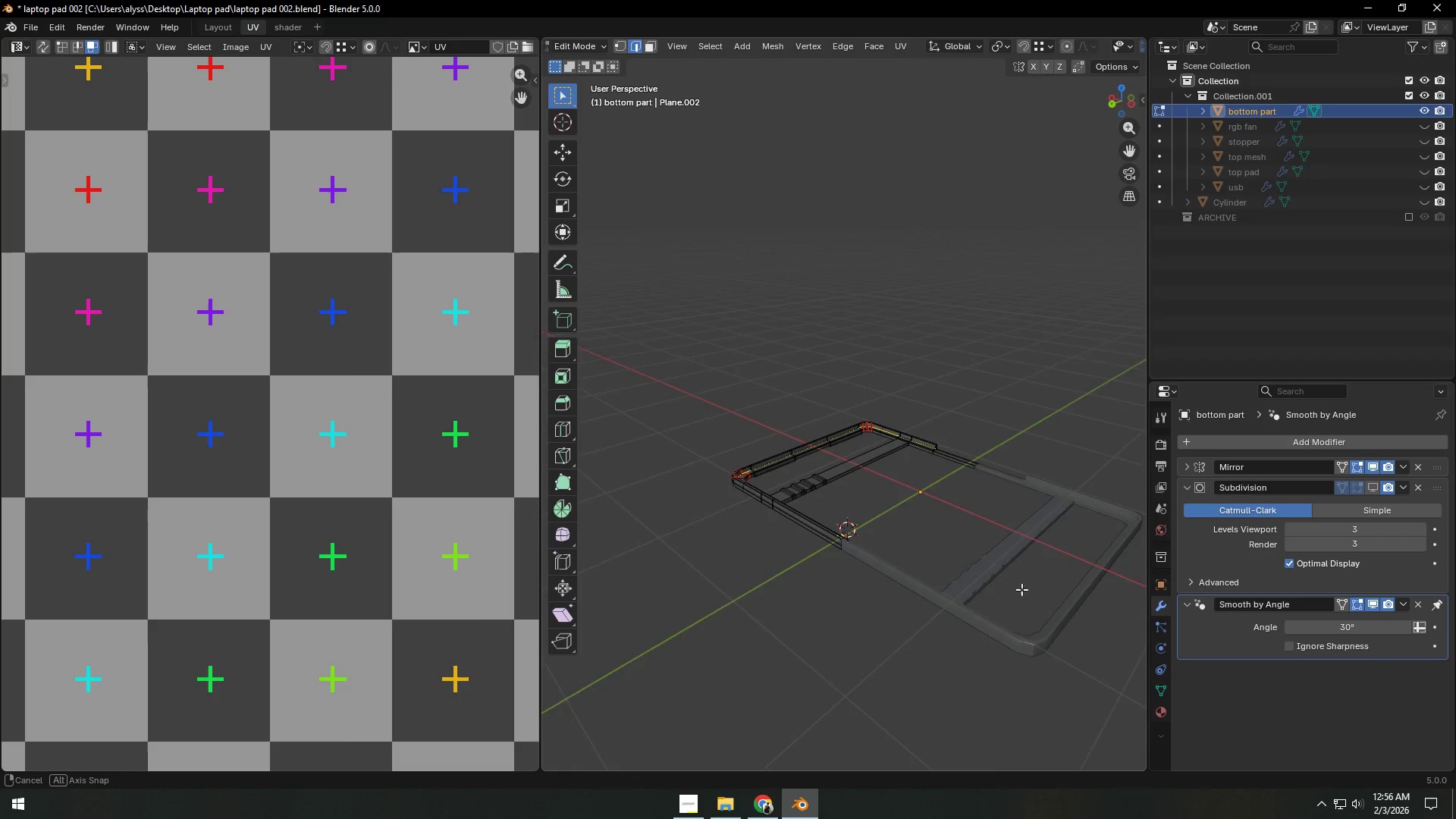 
scroll: coordinate [1037, 589], scroll_direction: up, amount: 7.0
 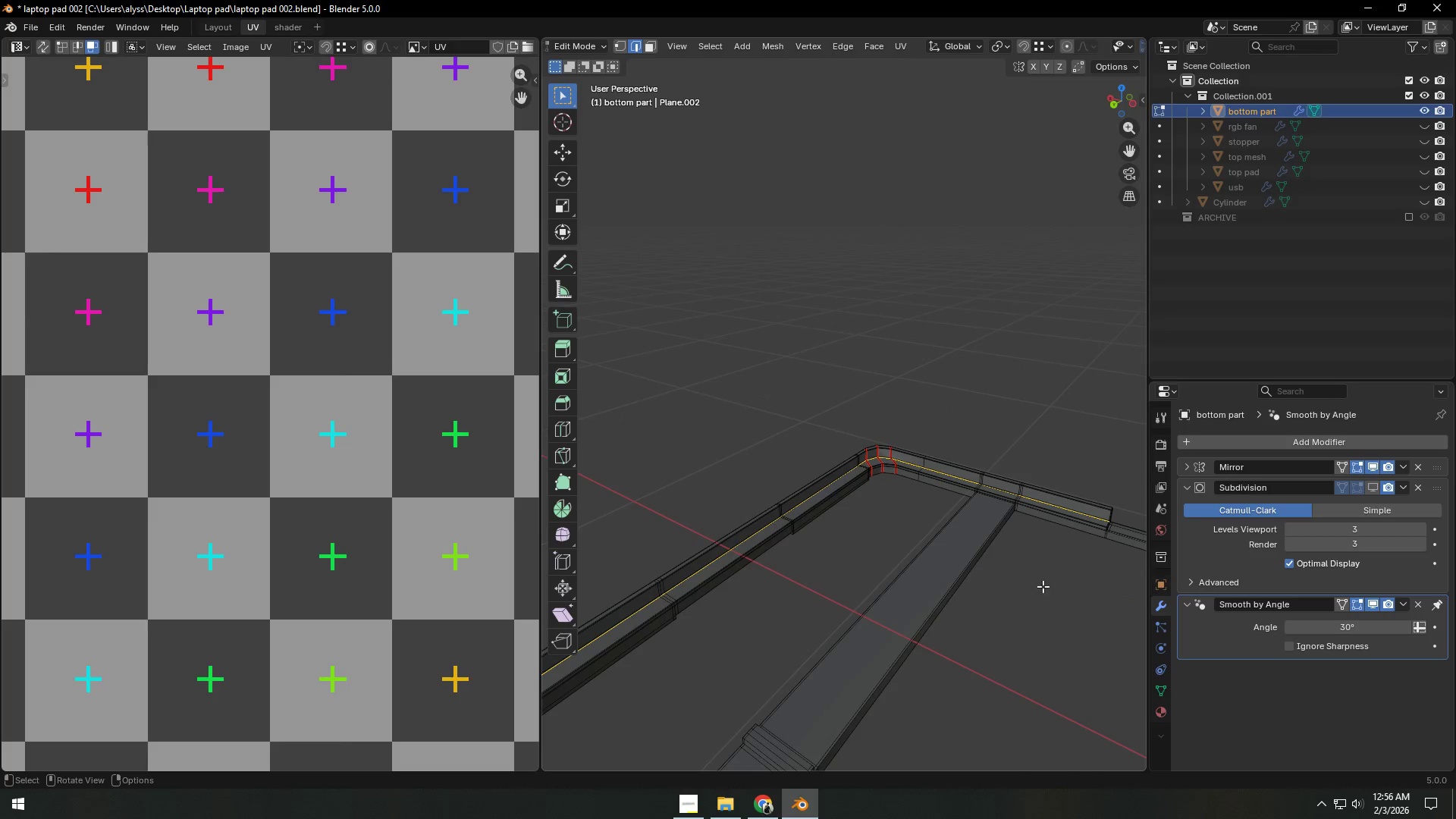 
key(Control+W)
 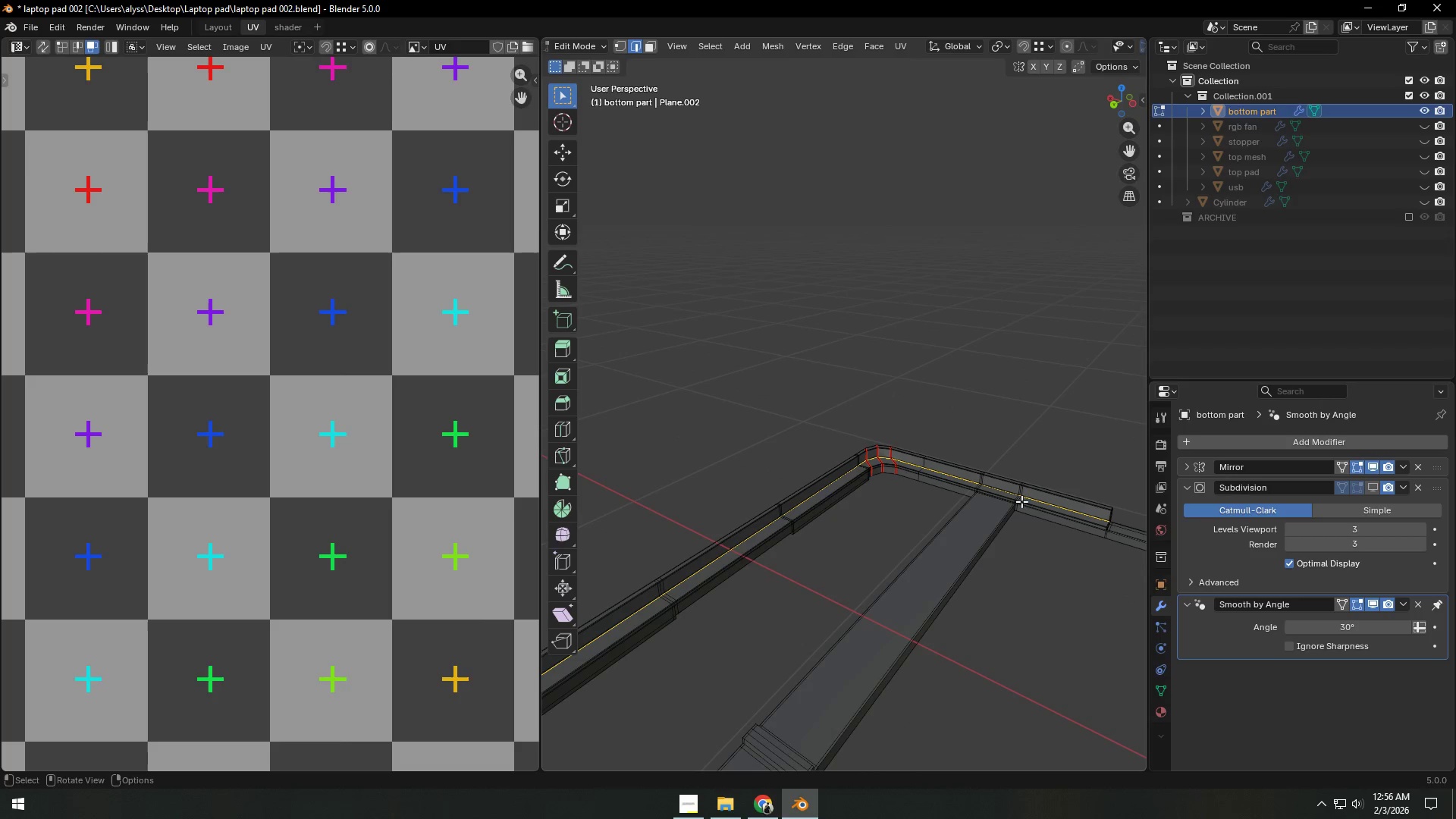 
key(Control+E)
 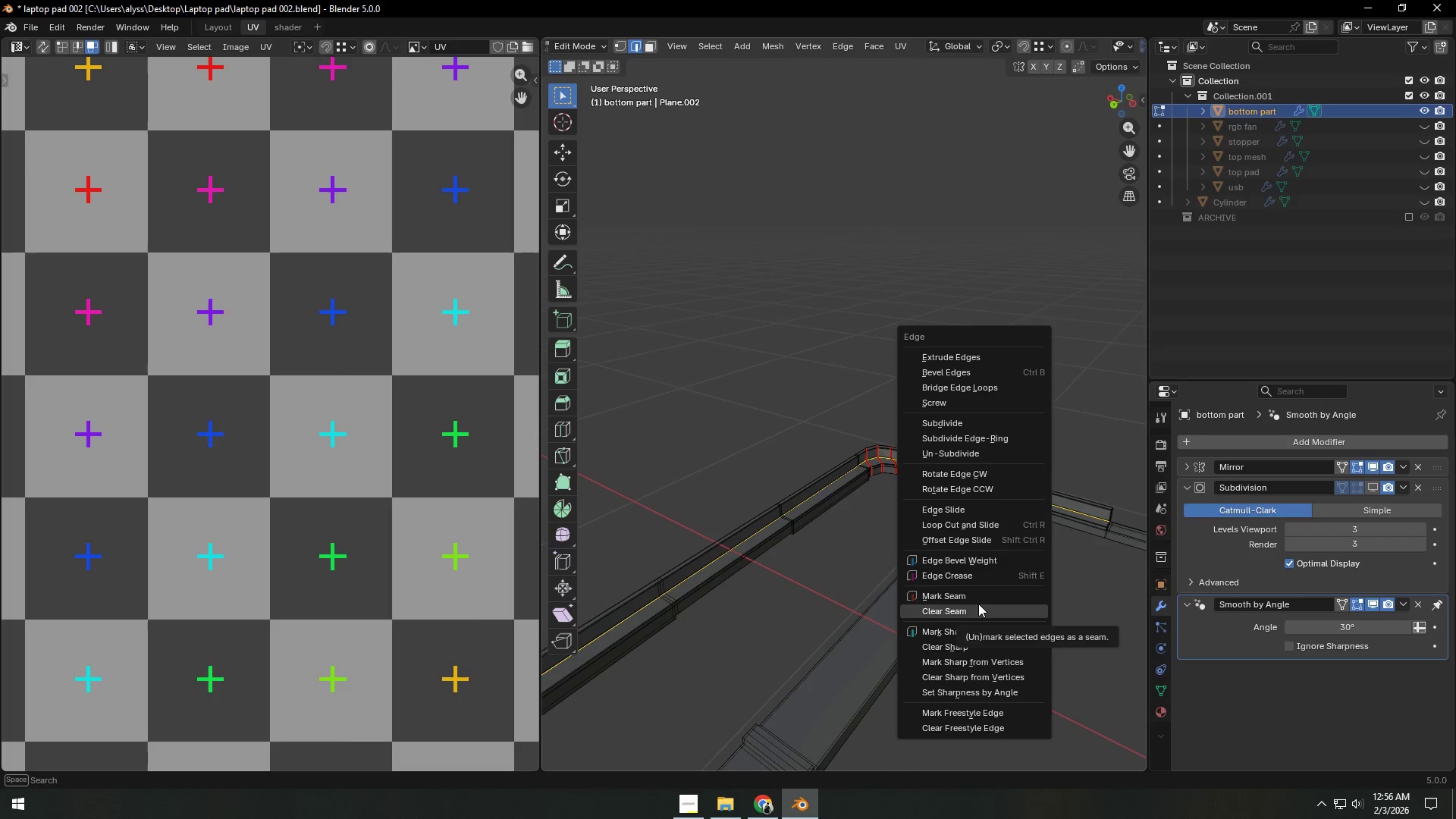 
left_click([978, 601])
 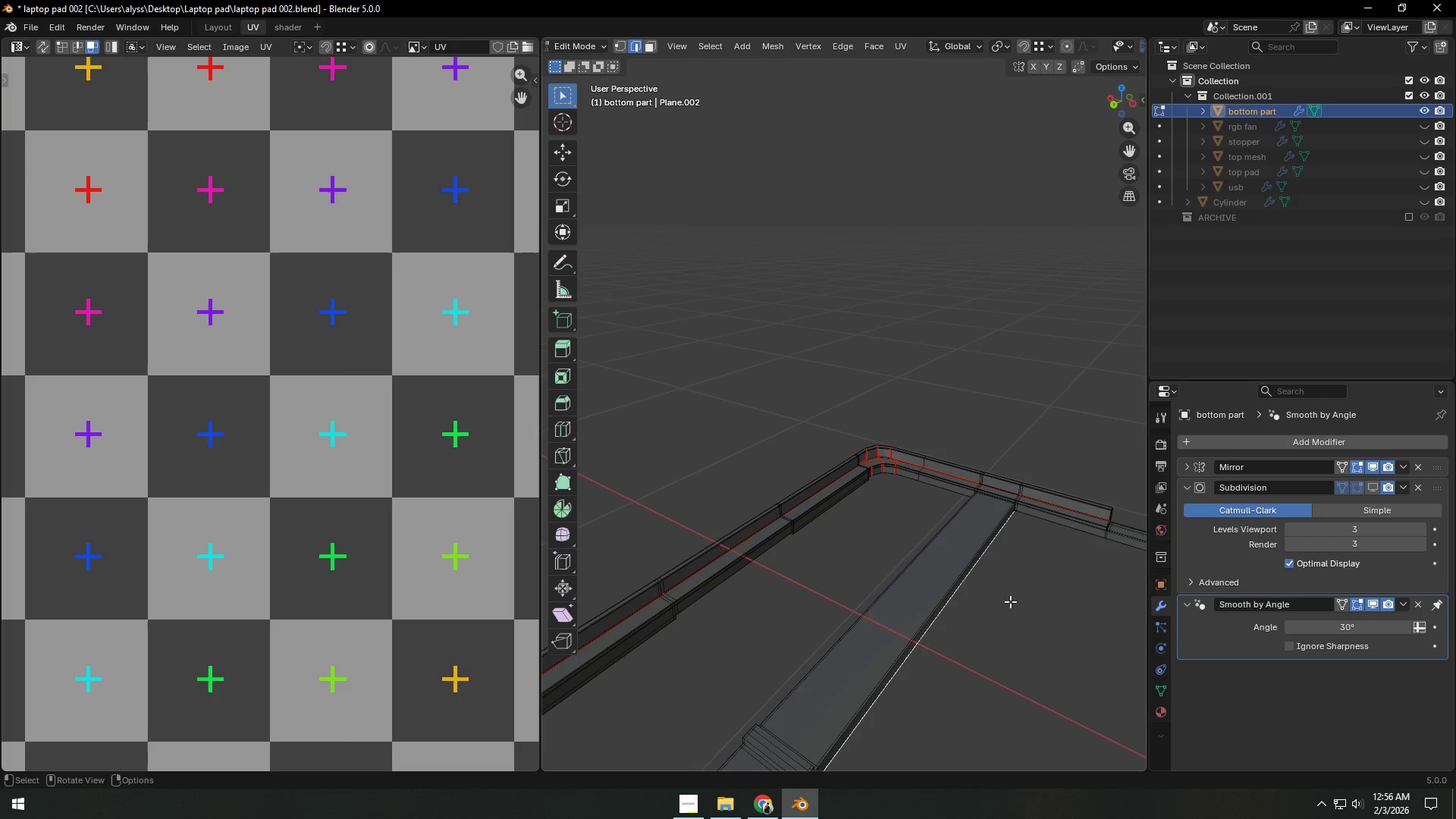 
hold_key(key=ShiftLeft, duration=0.48)
 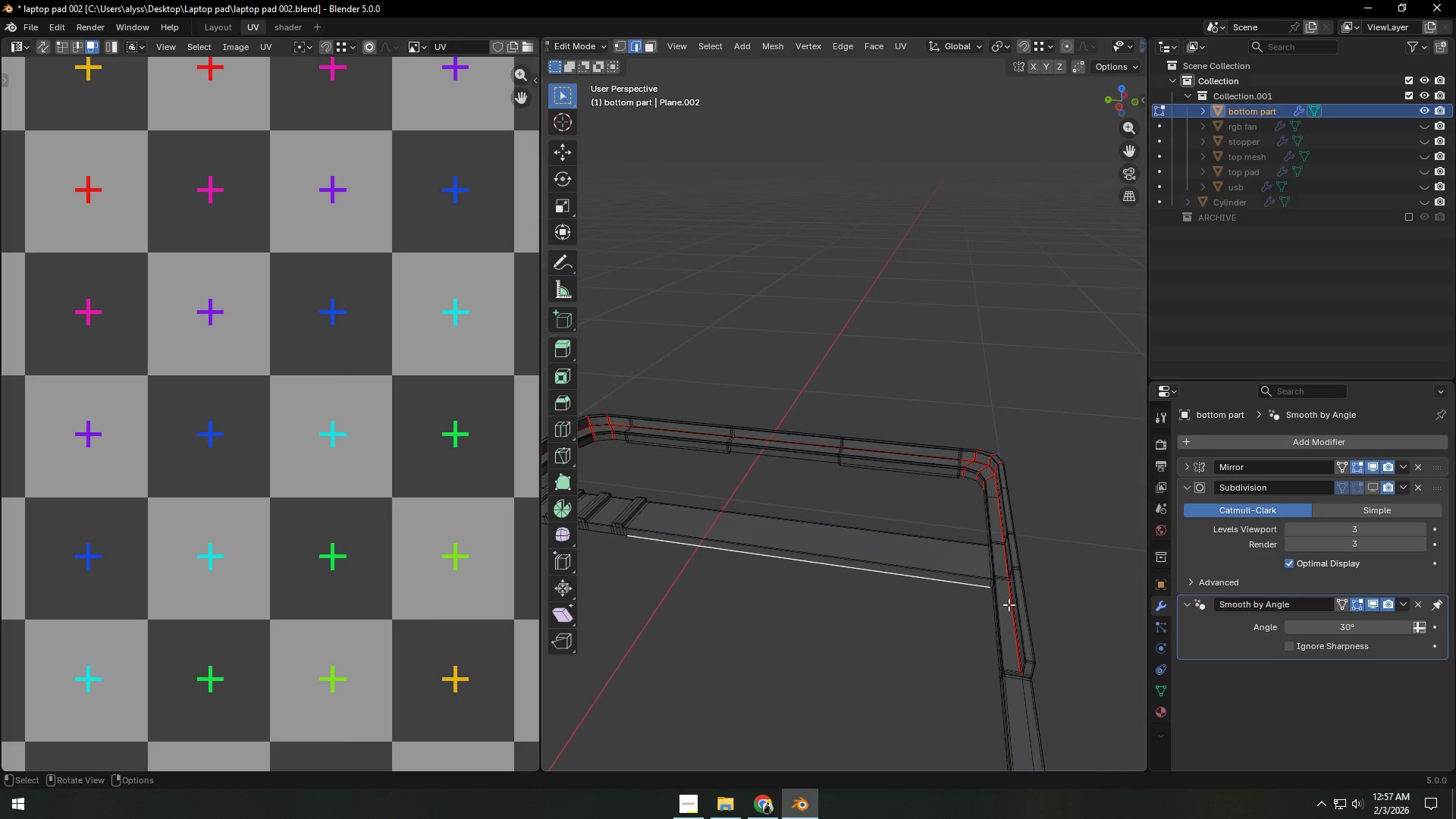 
left_click([1024, 609])
 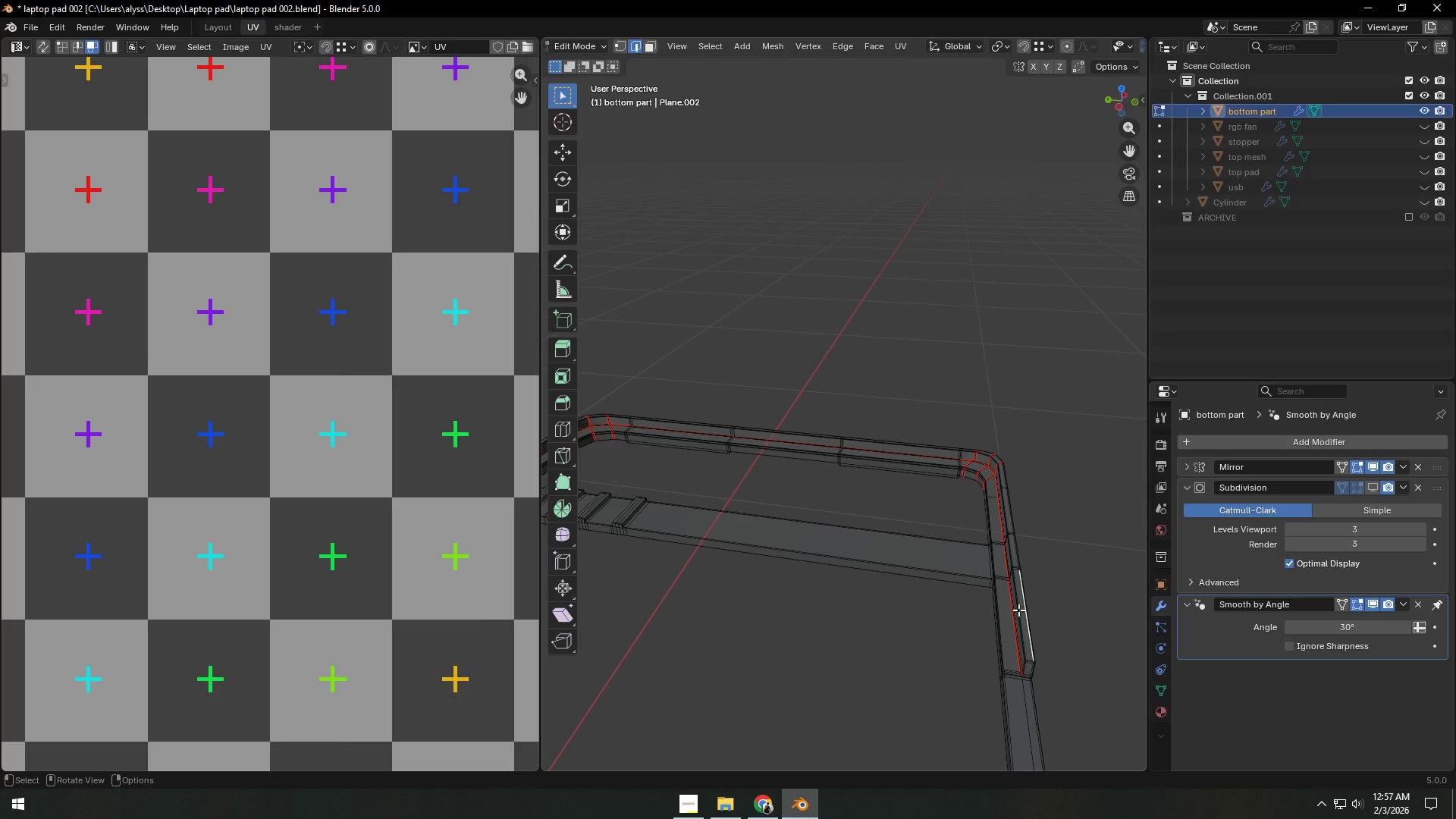 
key(L)
 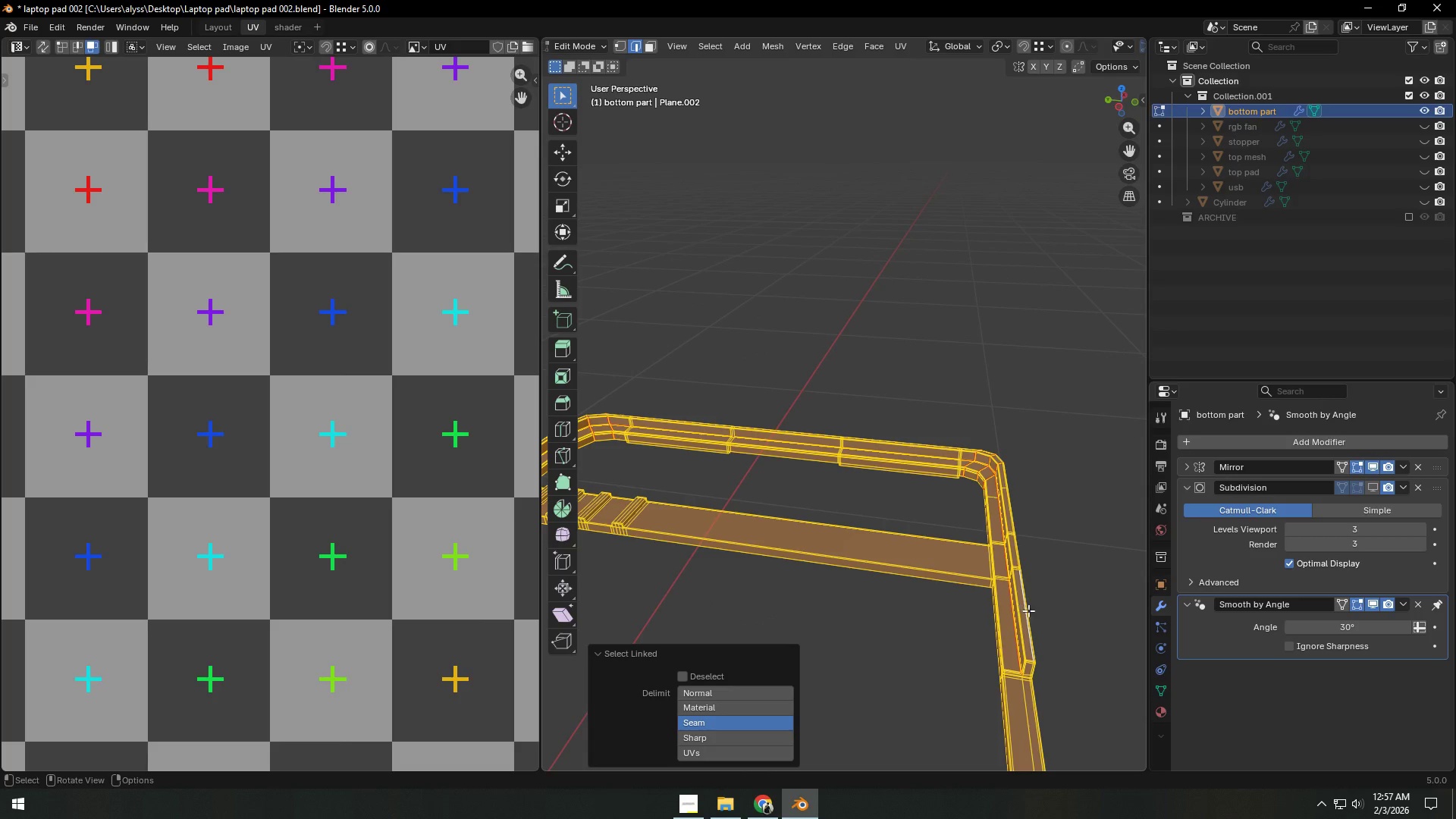 
left_click([1070, 613])
 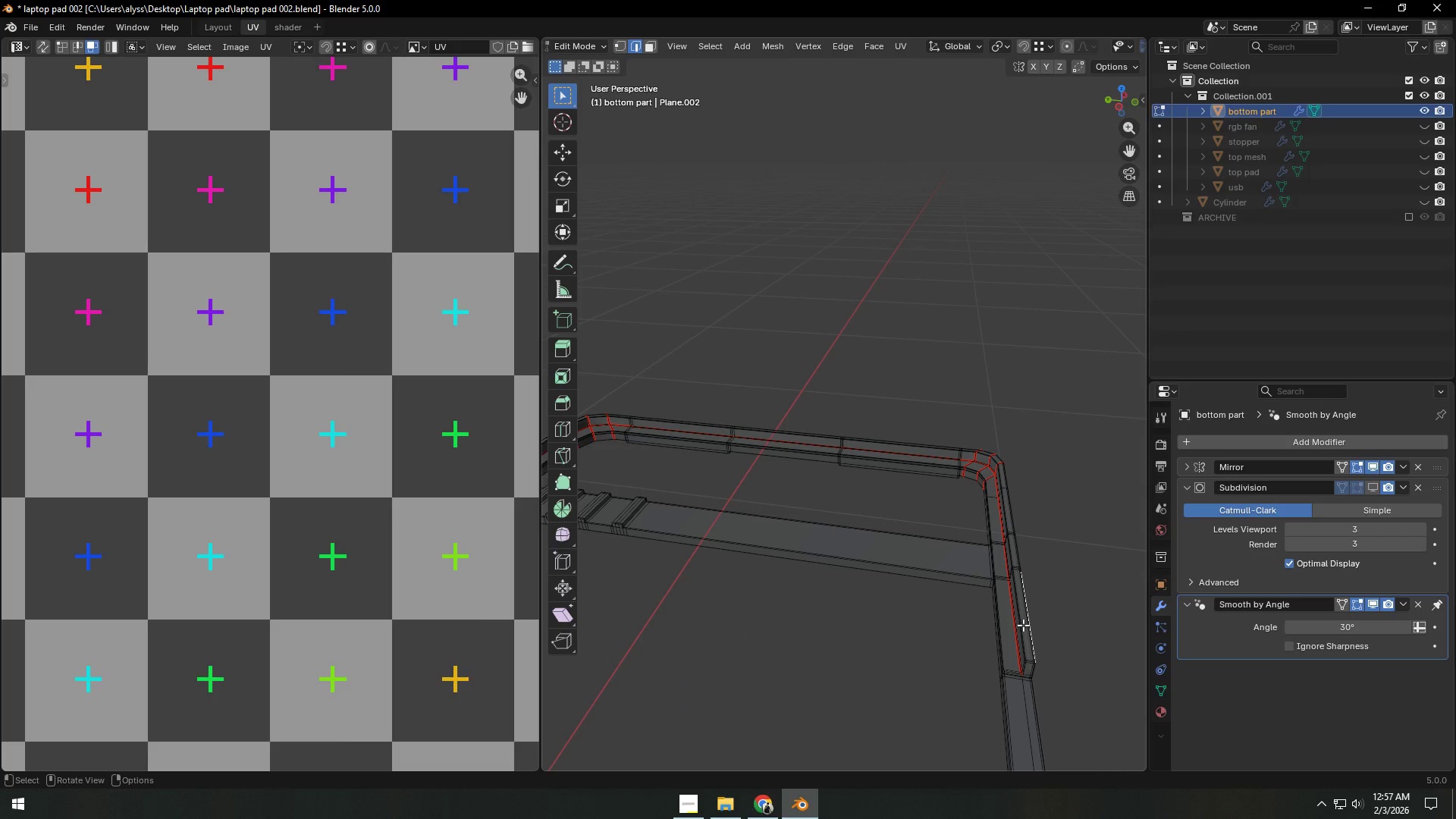 
key(Backquote)
 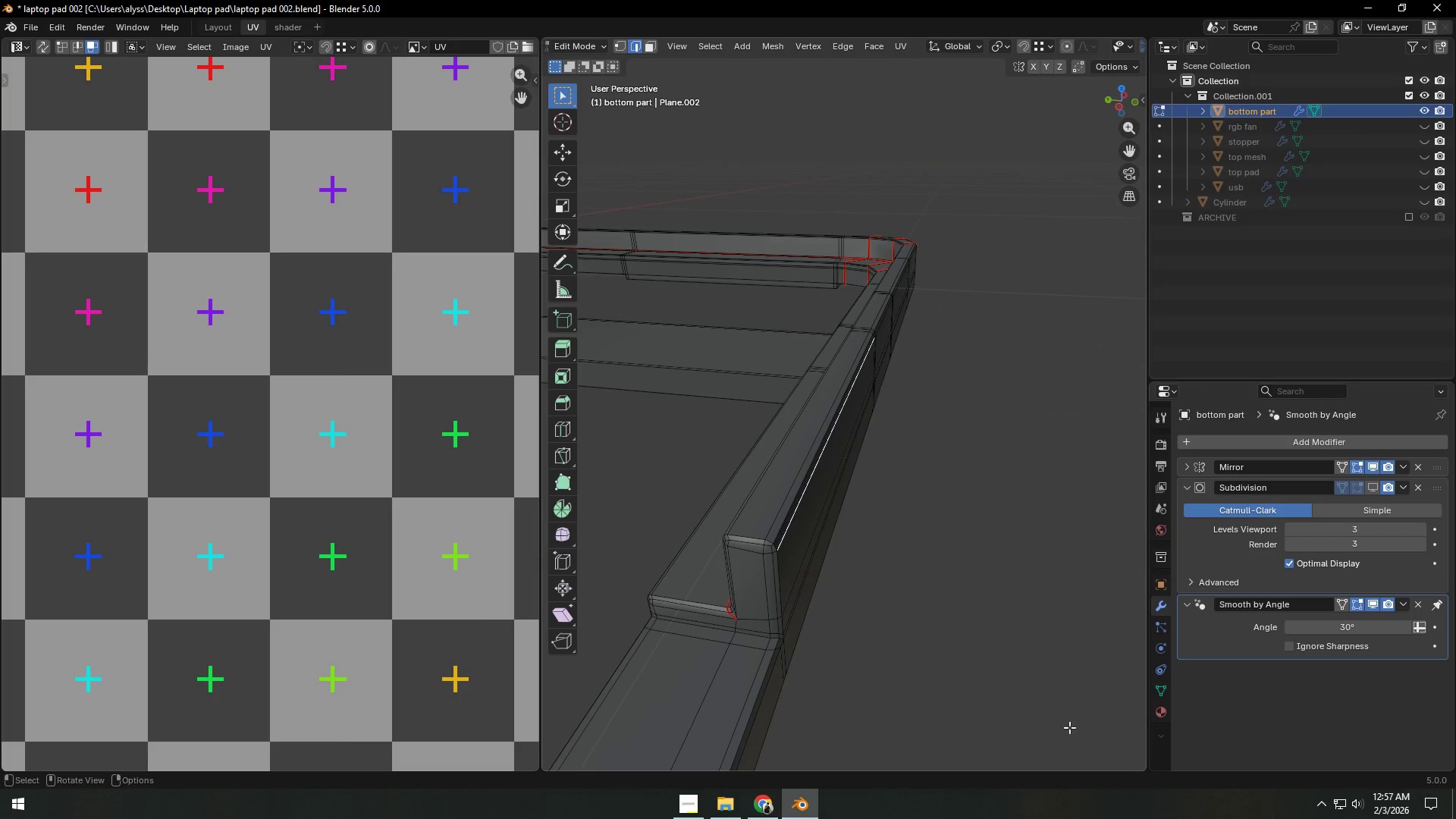 
scroll: coordinate [943, 629], scroll_direction: down, amount: 2.0
 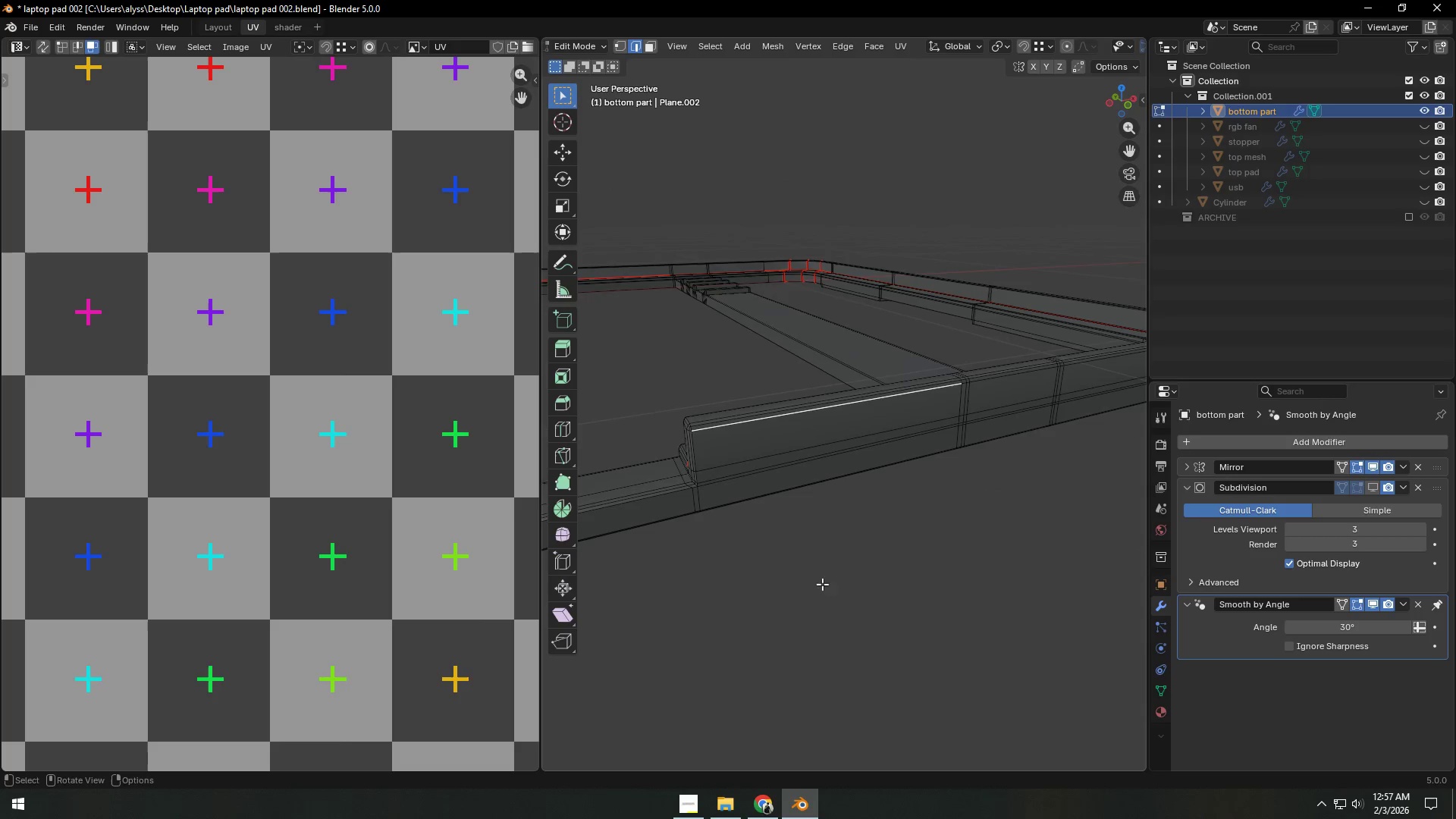 
scroll: coordinate [855, 567], scroll_direction: up, amount: 3.0
 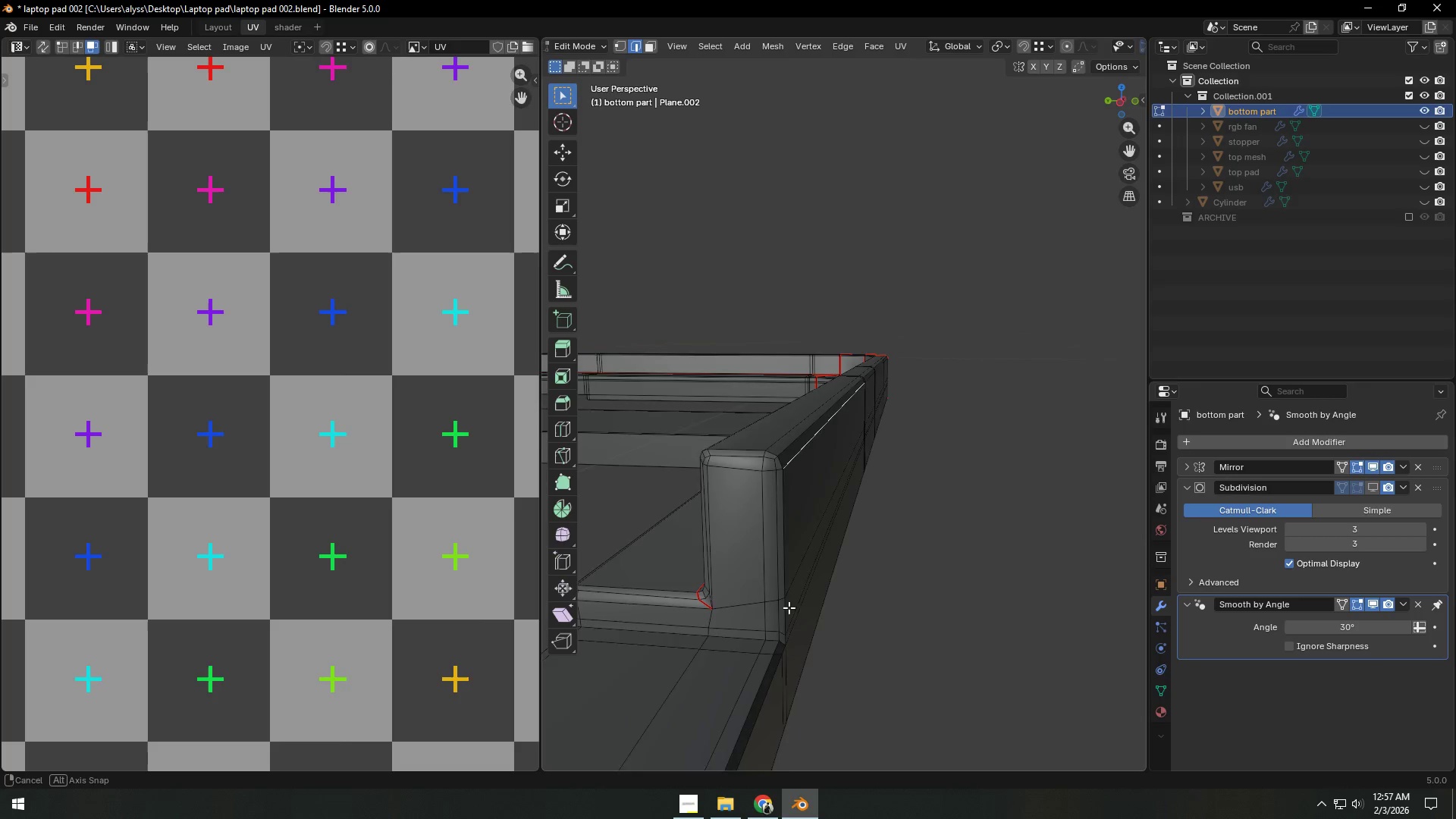 
hold_key(key=AltLeft, duration=0.66)
left_click([877, 639])
 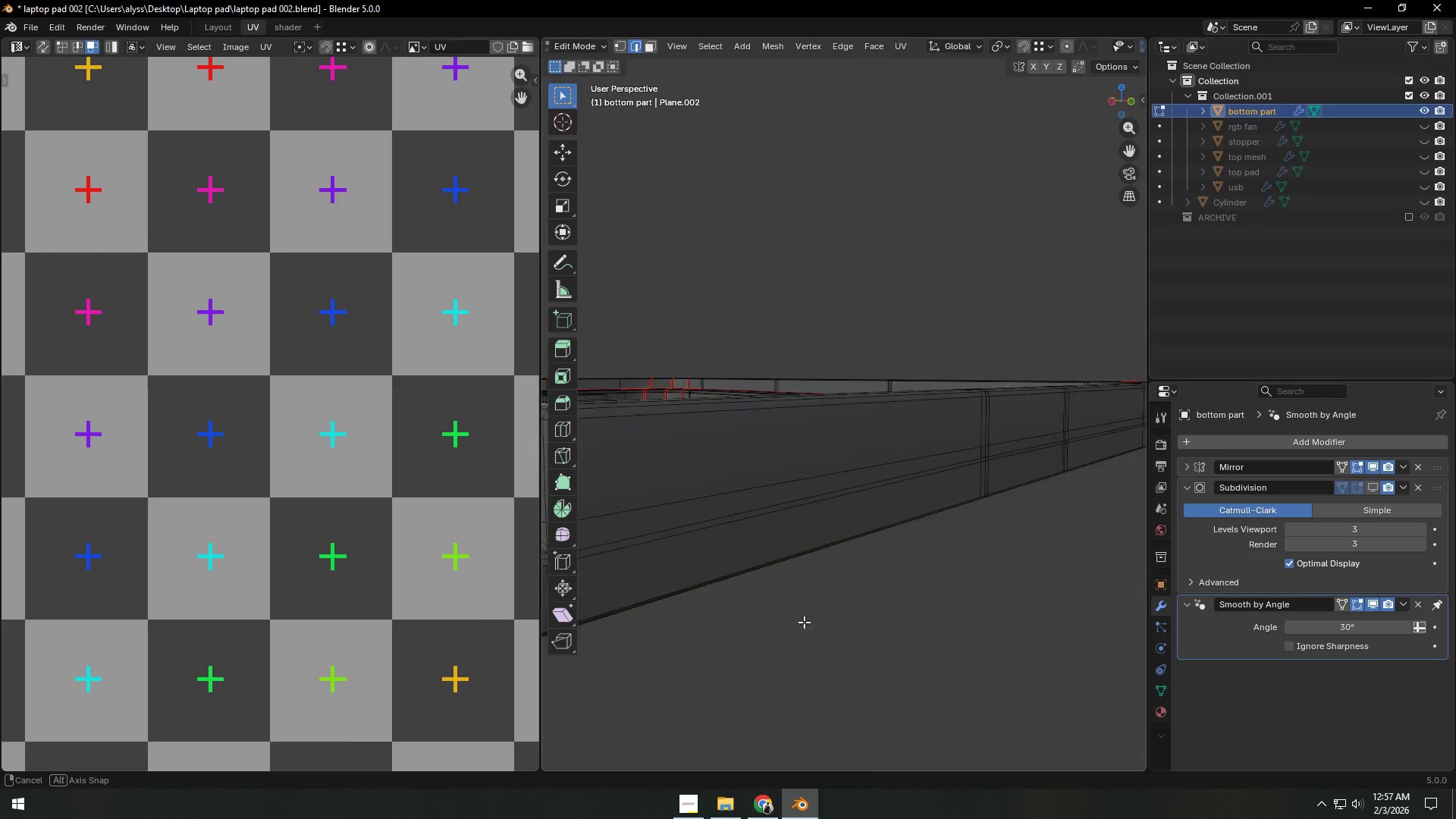 
key(Shift+ShiftLeft)
 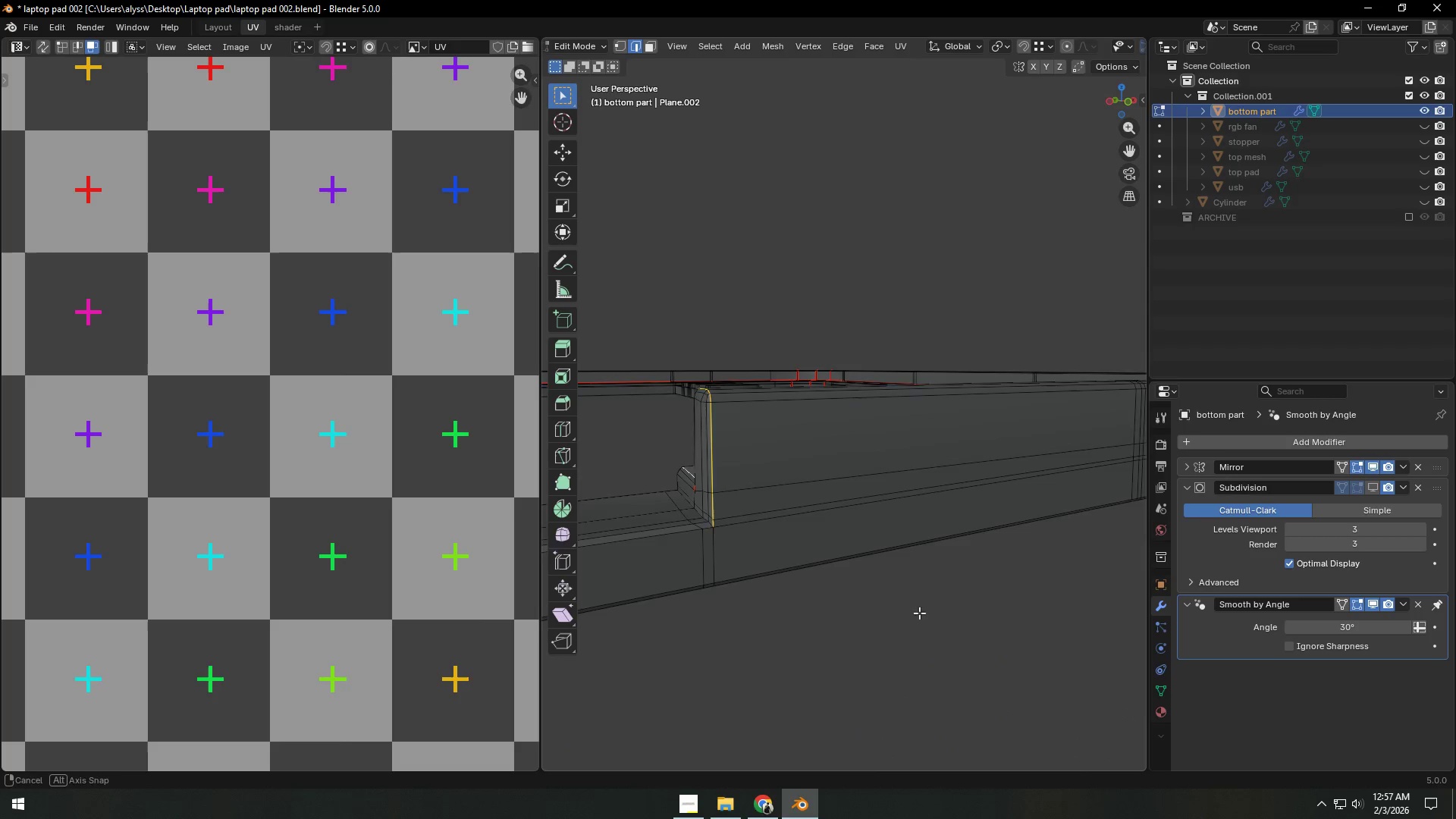 
hold_key(key=ShiftLeft, duration=0.8)
hold_key(key=AltLeft, duration=0.58)
left_click([709, 551])
 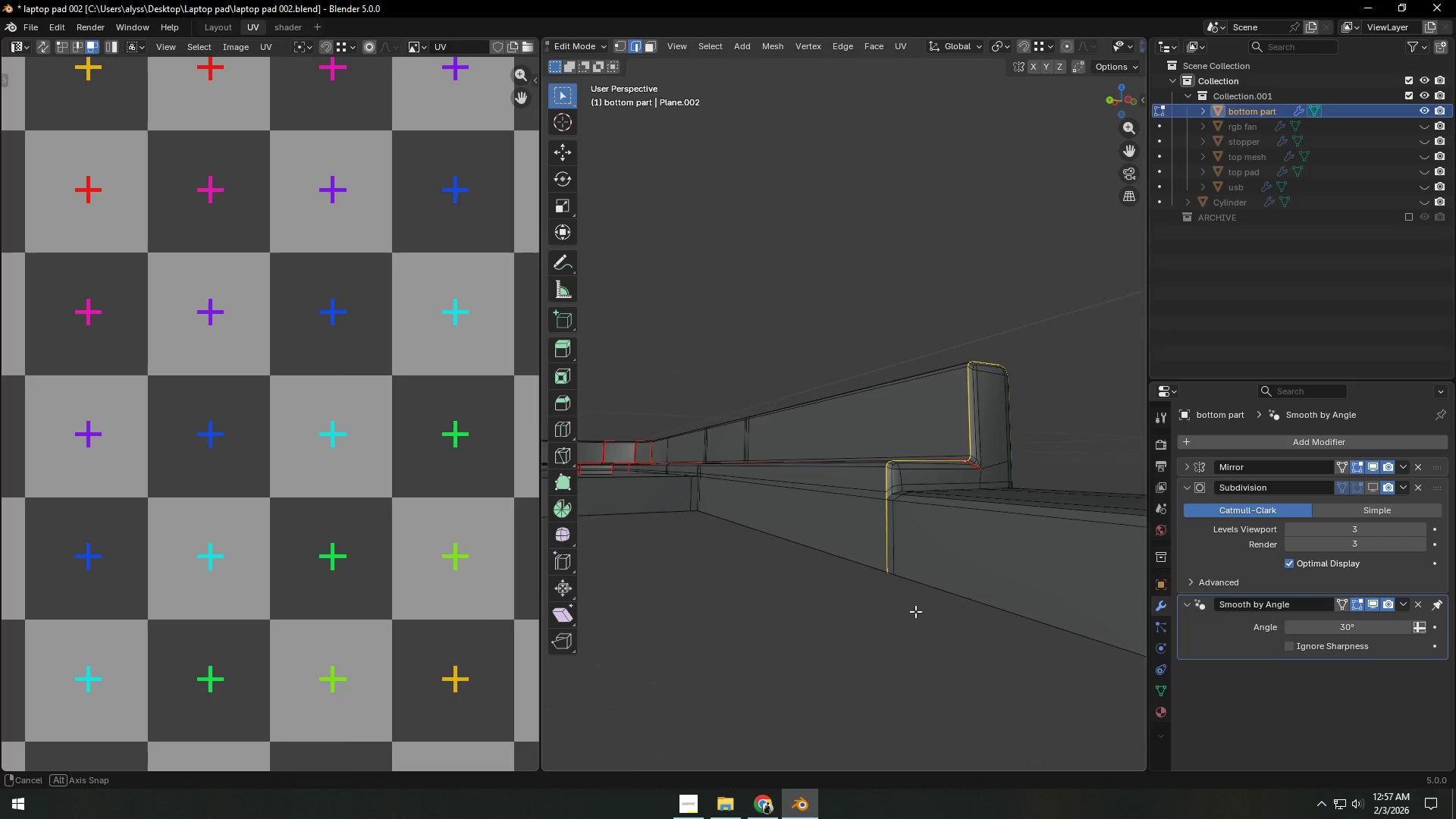 
key(Control+E)
 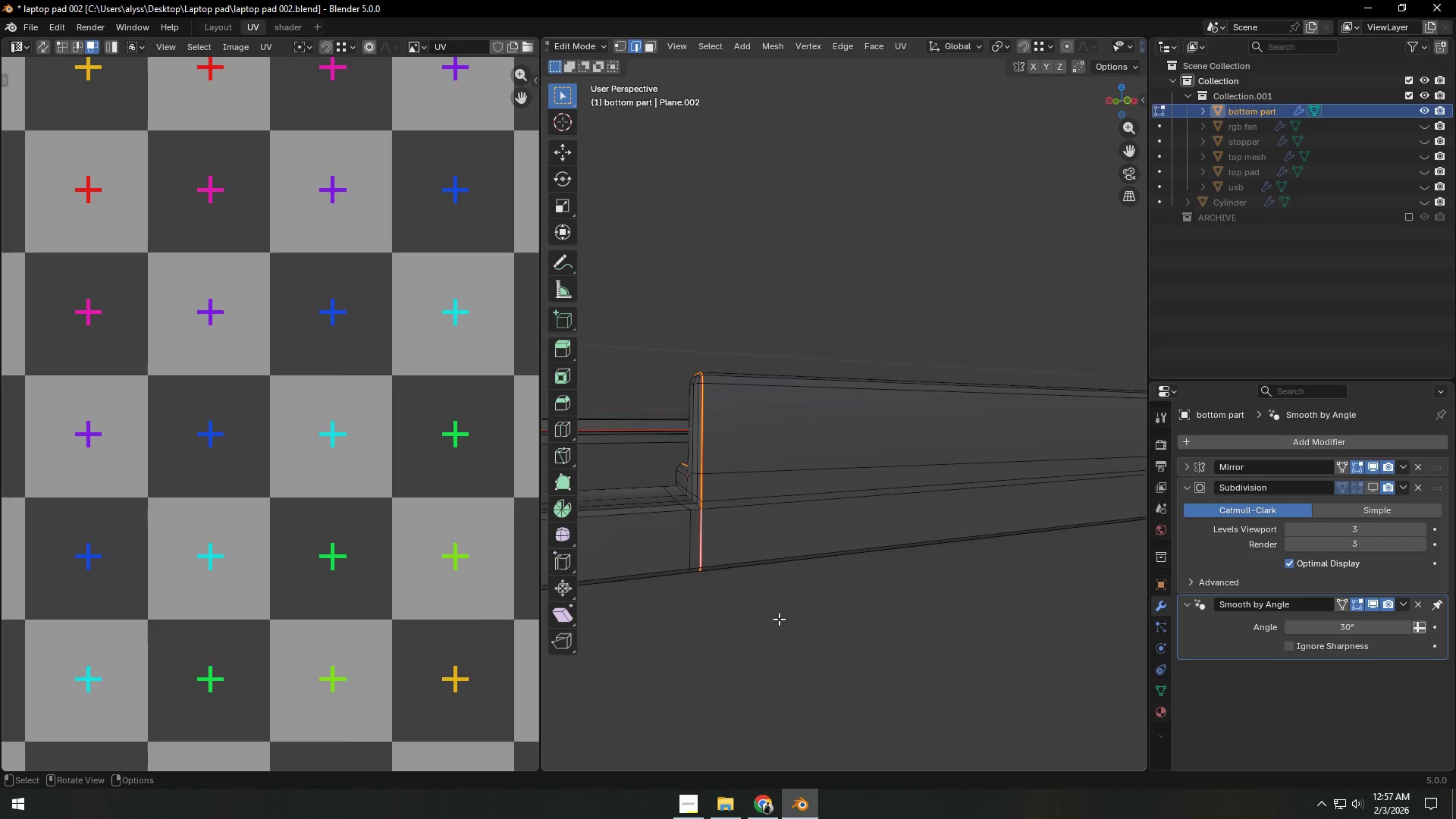 
key(Shift+ShiftLeft)
 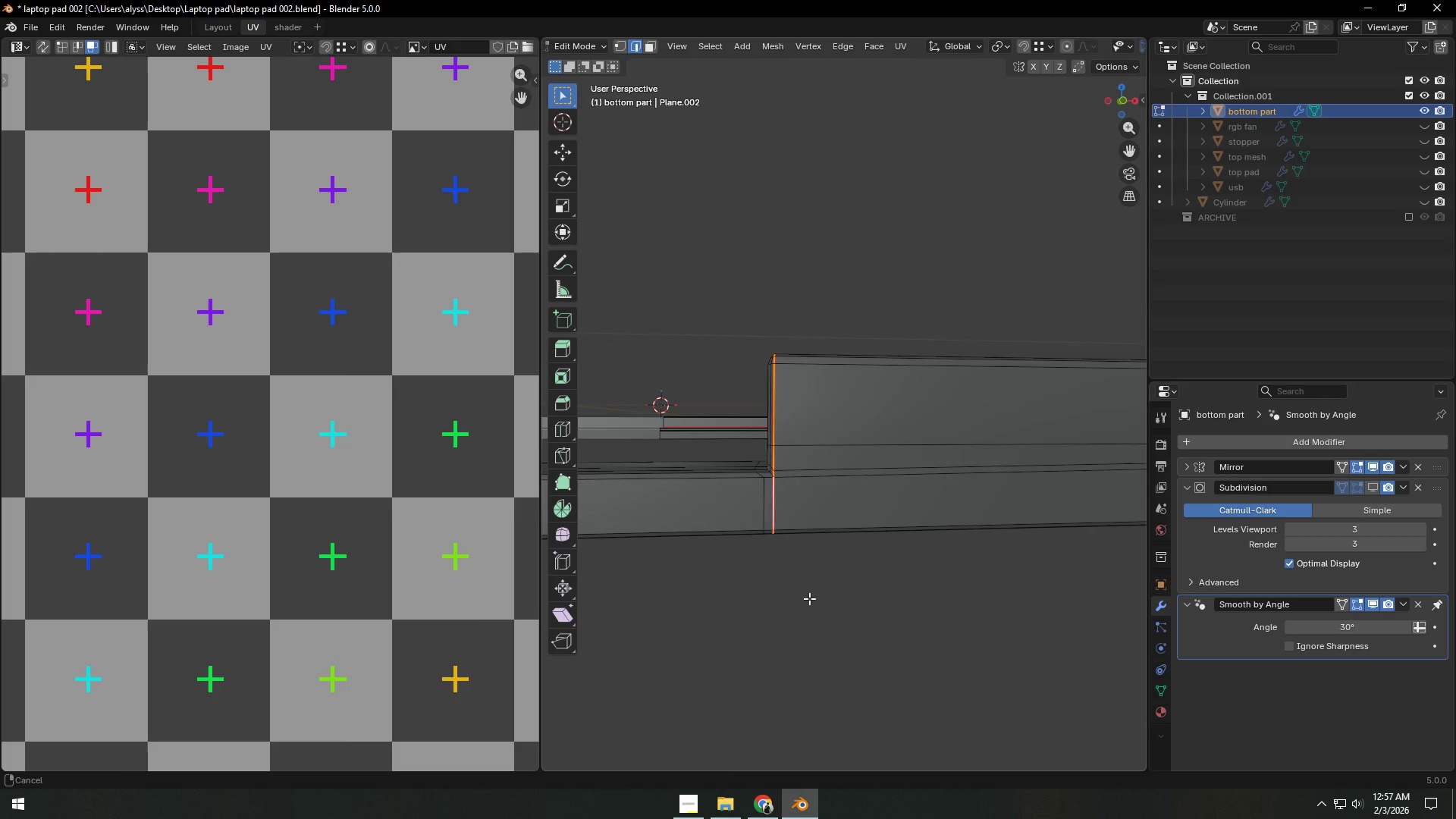 
hold_key(key=ShiftLeft, duration=0.42)
 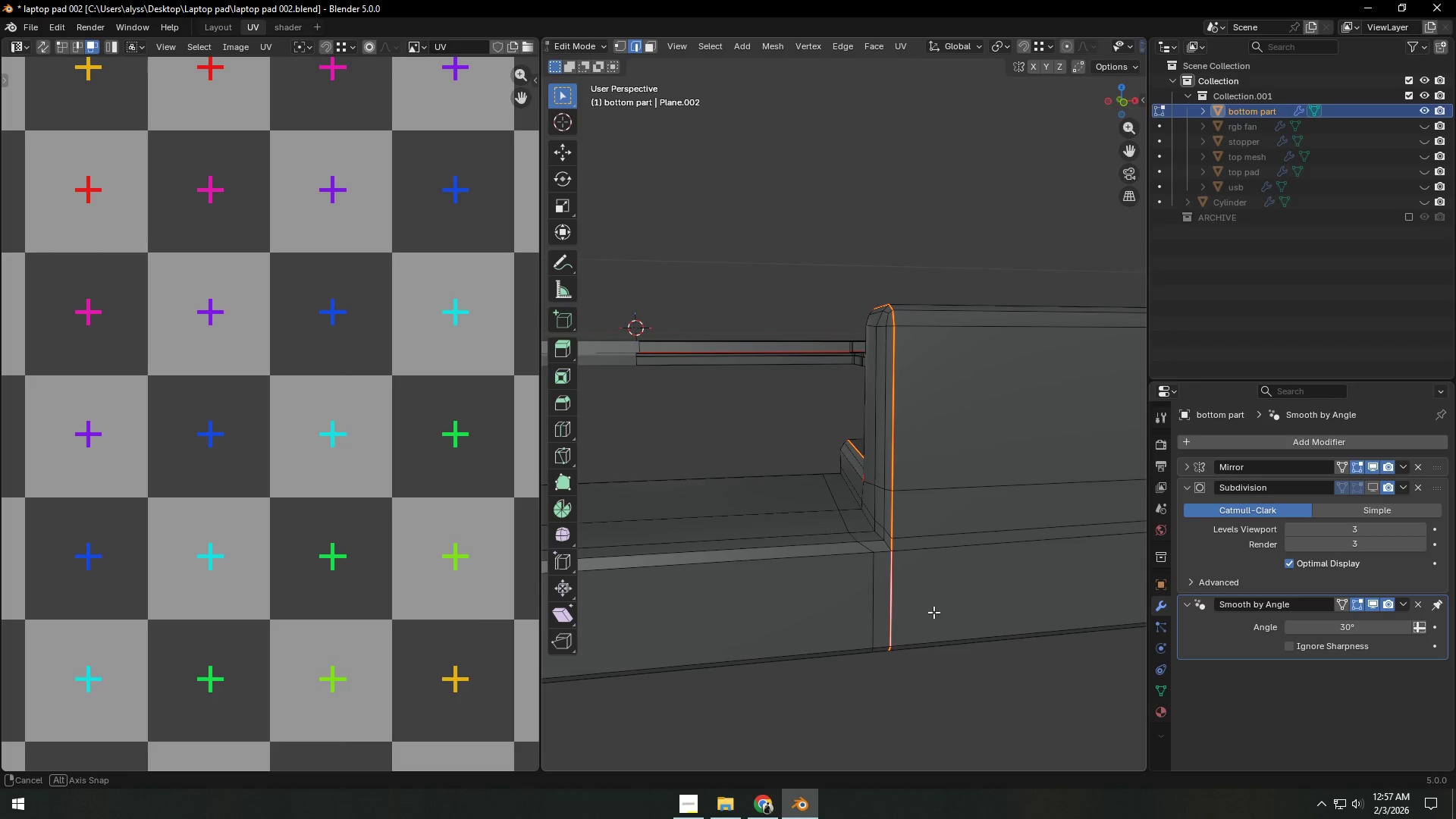 
scroll: coordinate [845, 598], scroll_direction: up, amount: 3.0
 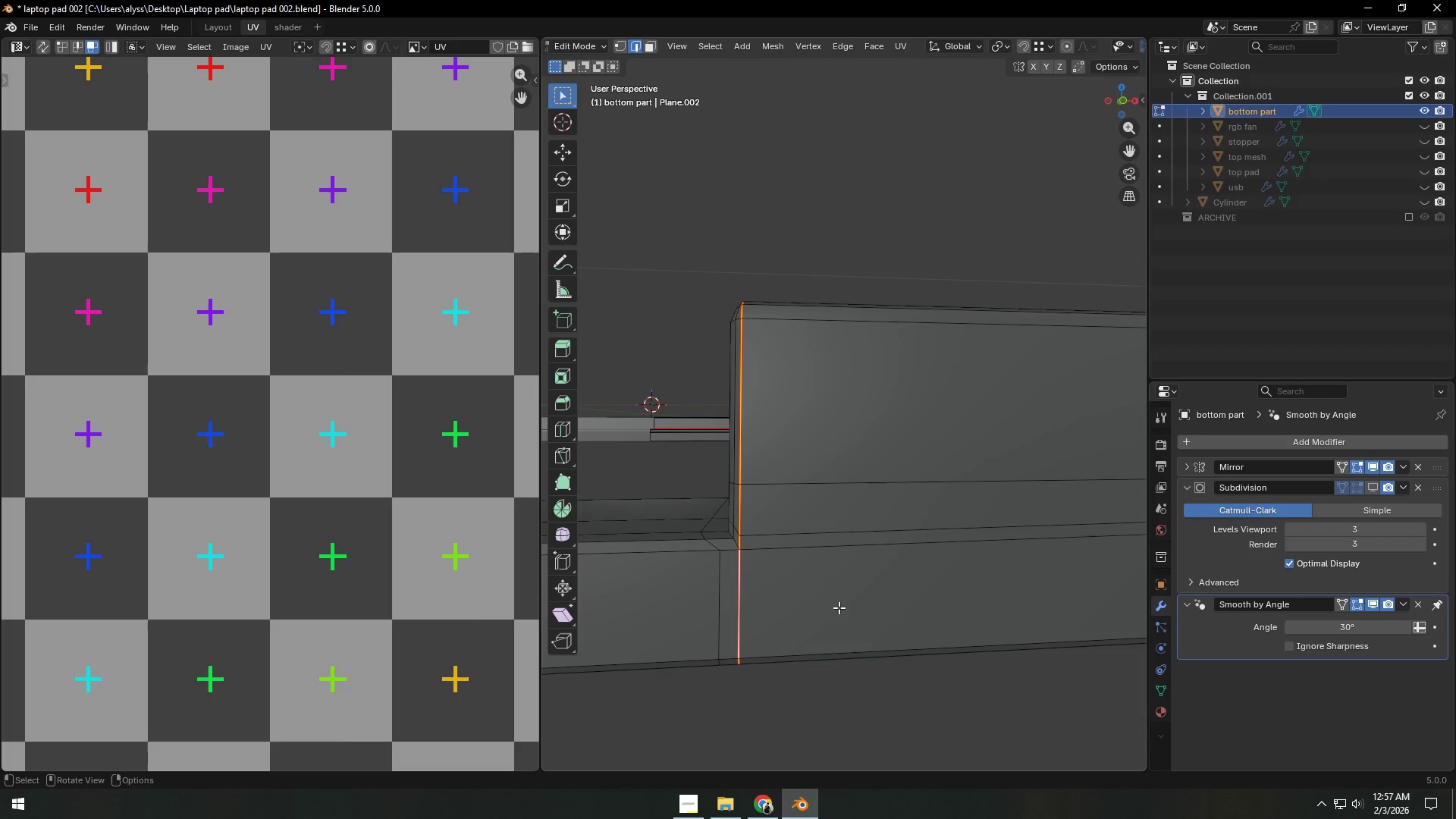 
left_click([897, 611])
 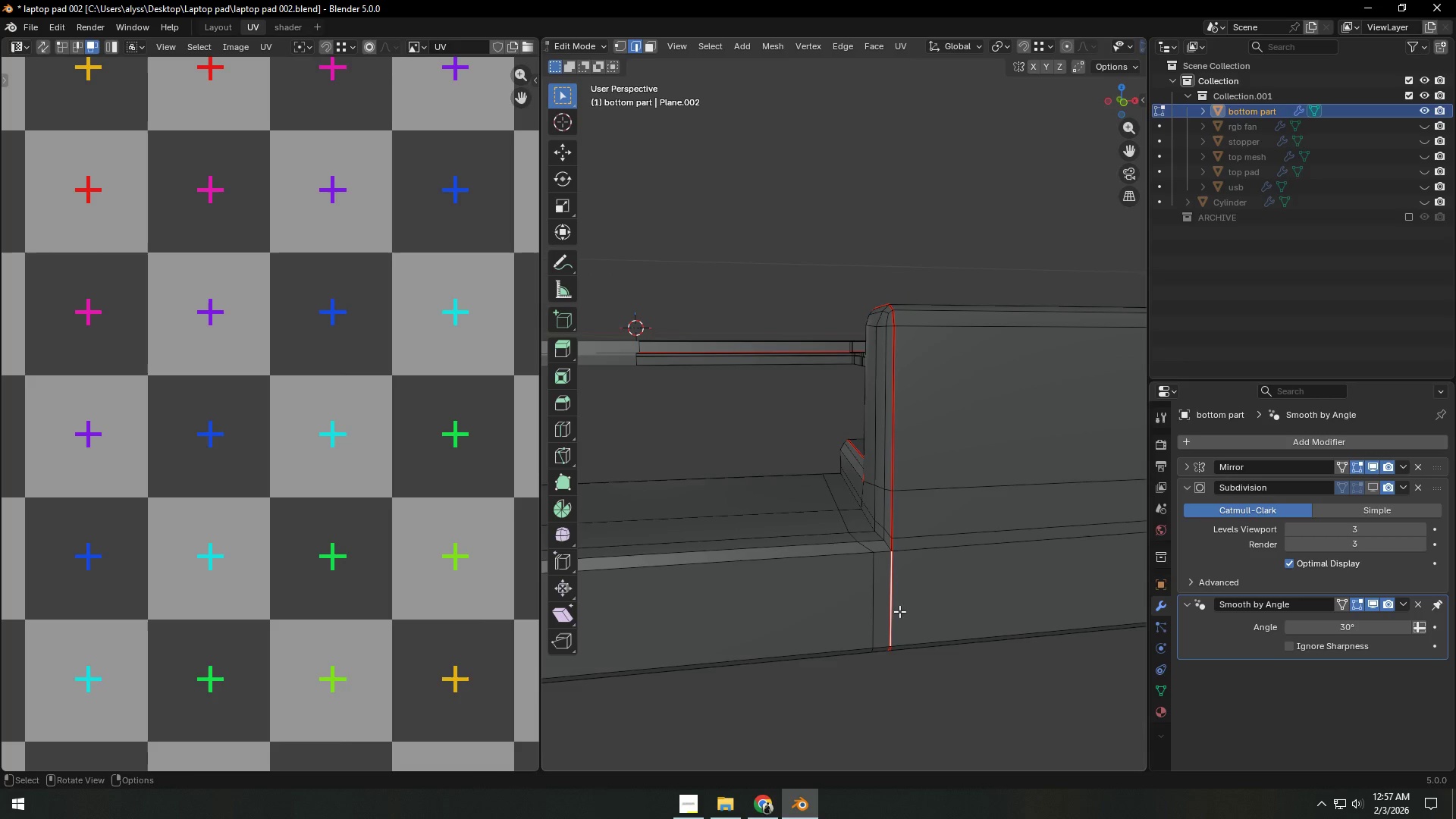 
key(Control+E)
 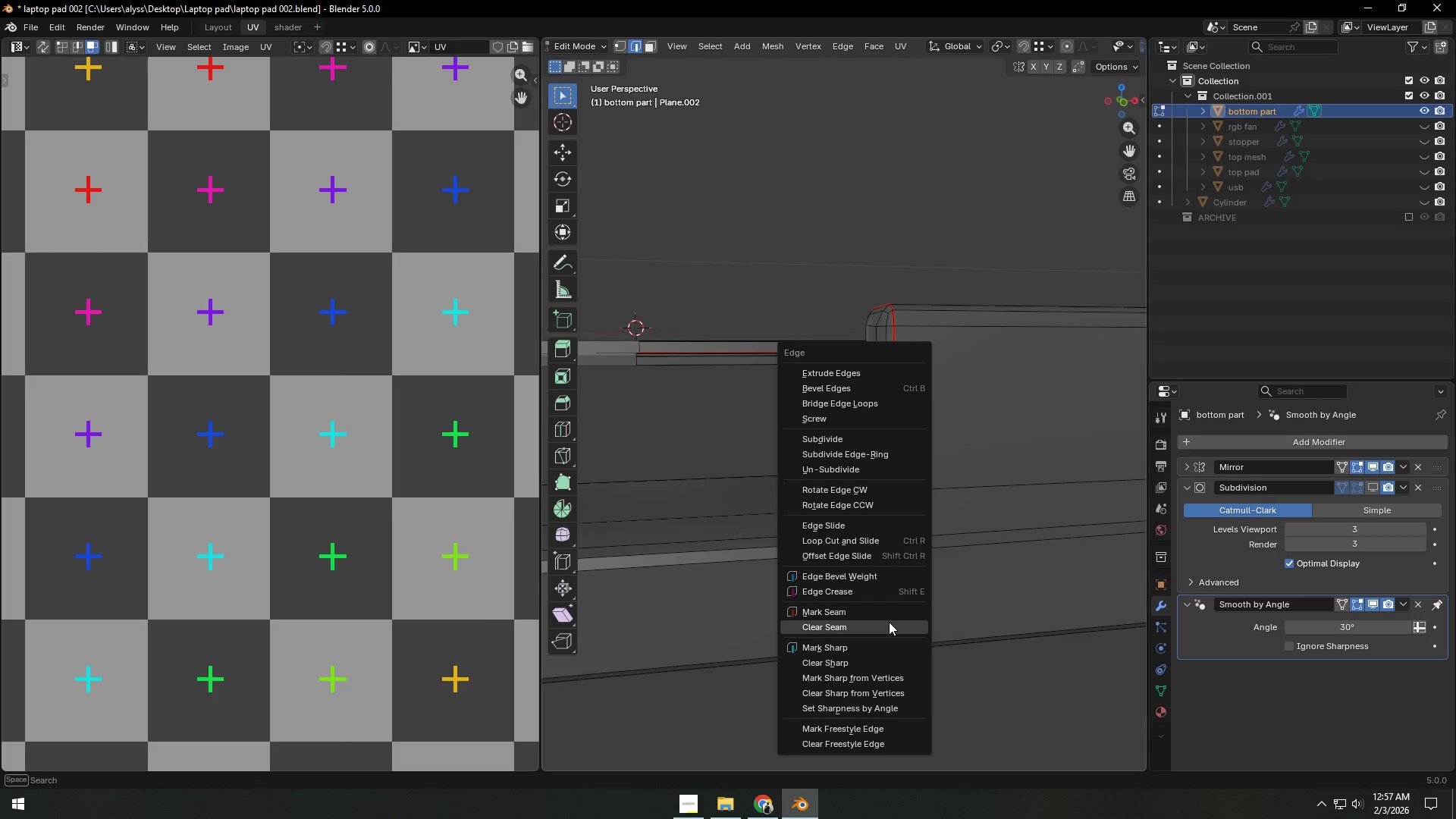 
left_click([889, 622])
 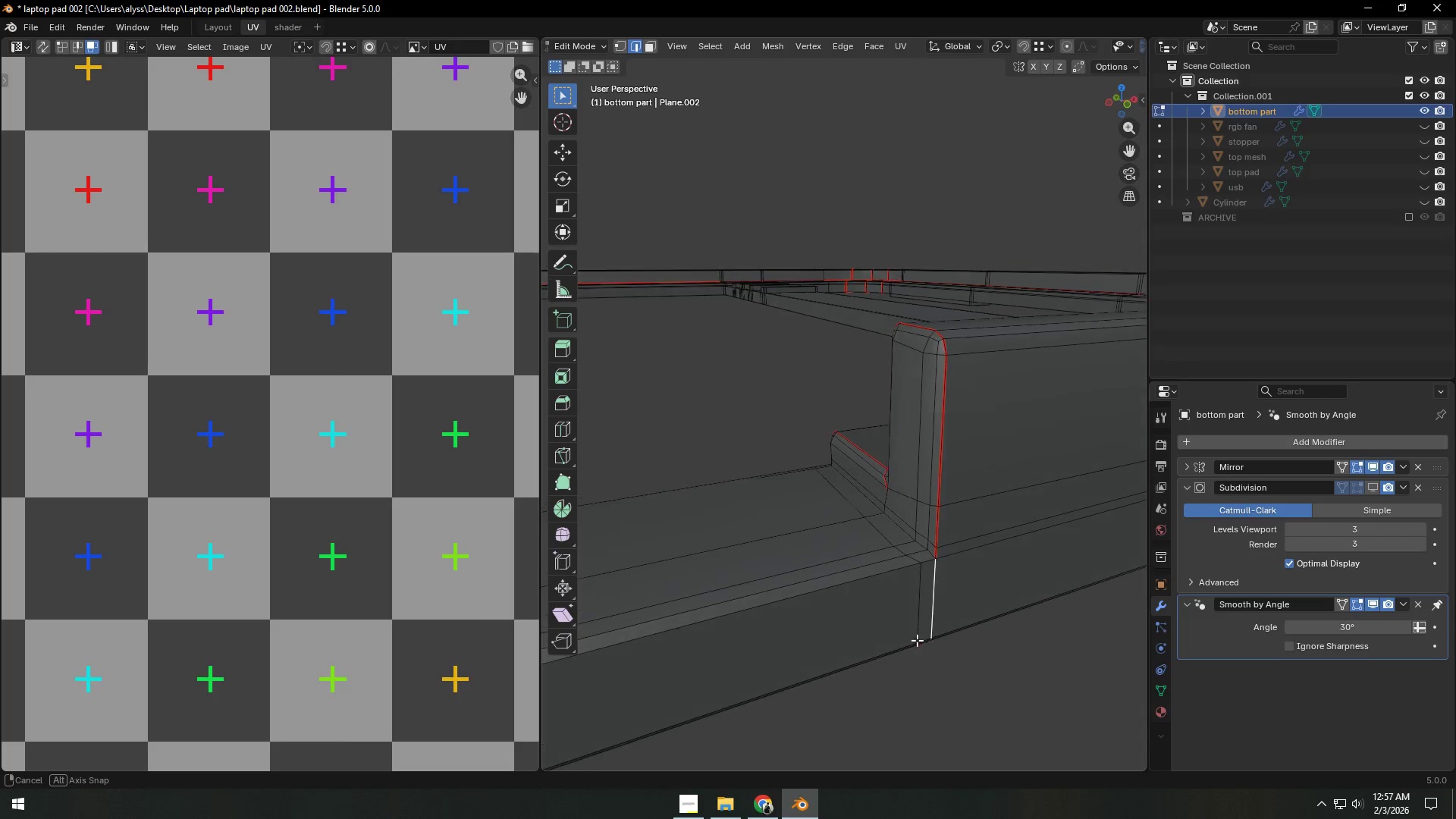 
scroll: coordinate [921, 639], scroll_direction: up, amount: 1.0
 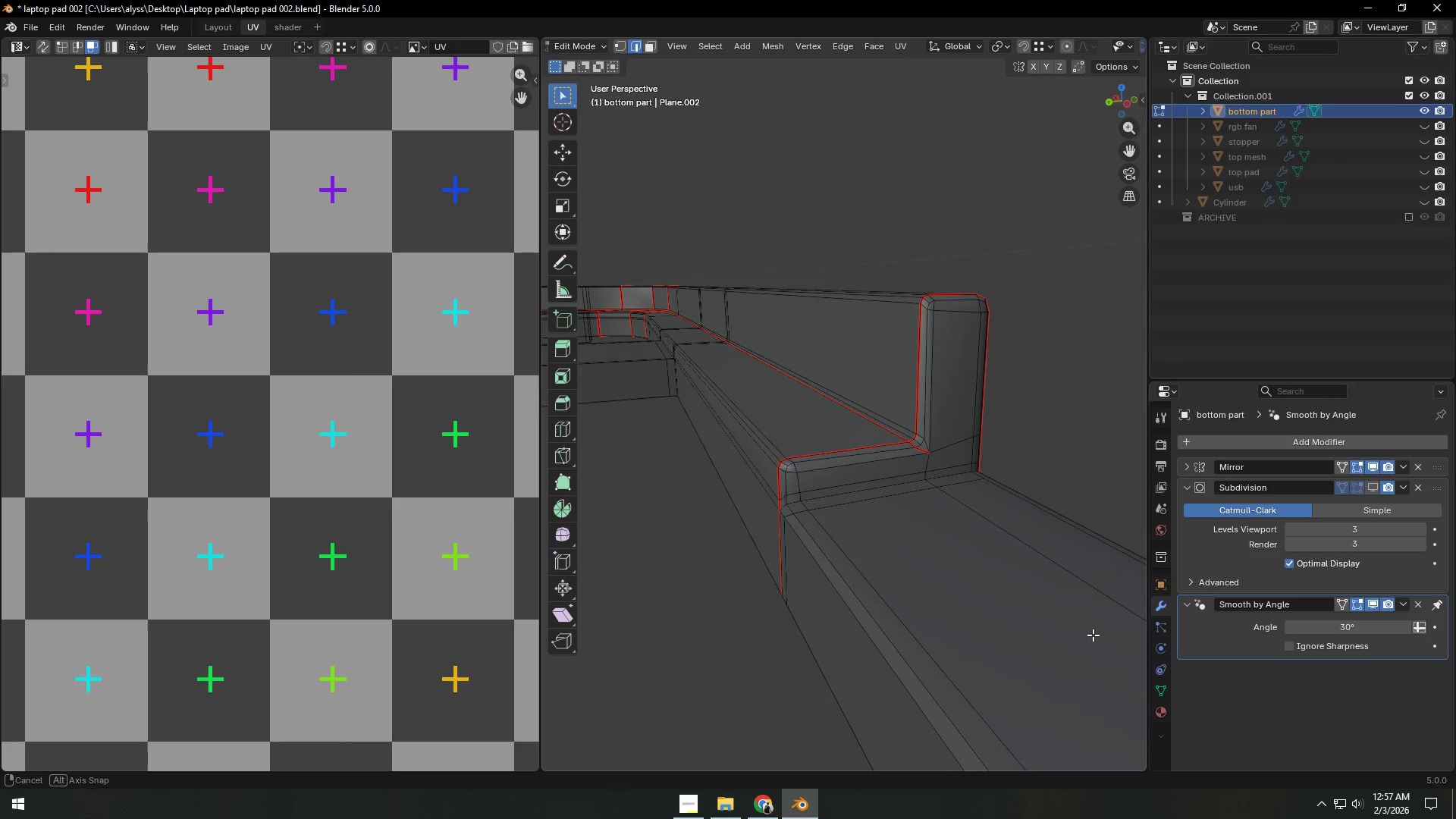 
key(Shift+ShiftLeft)
 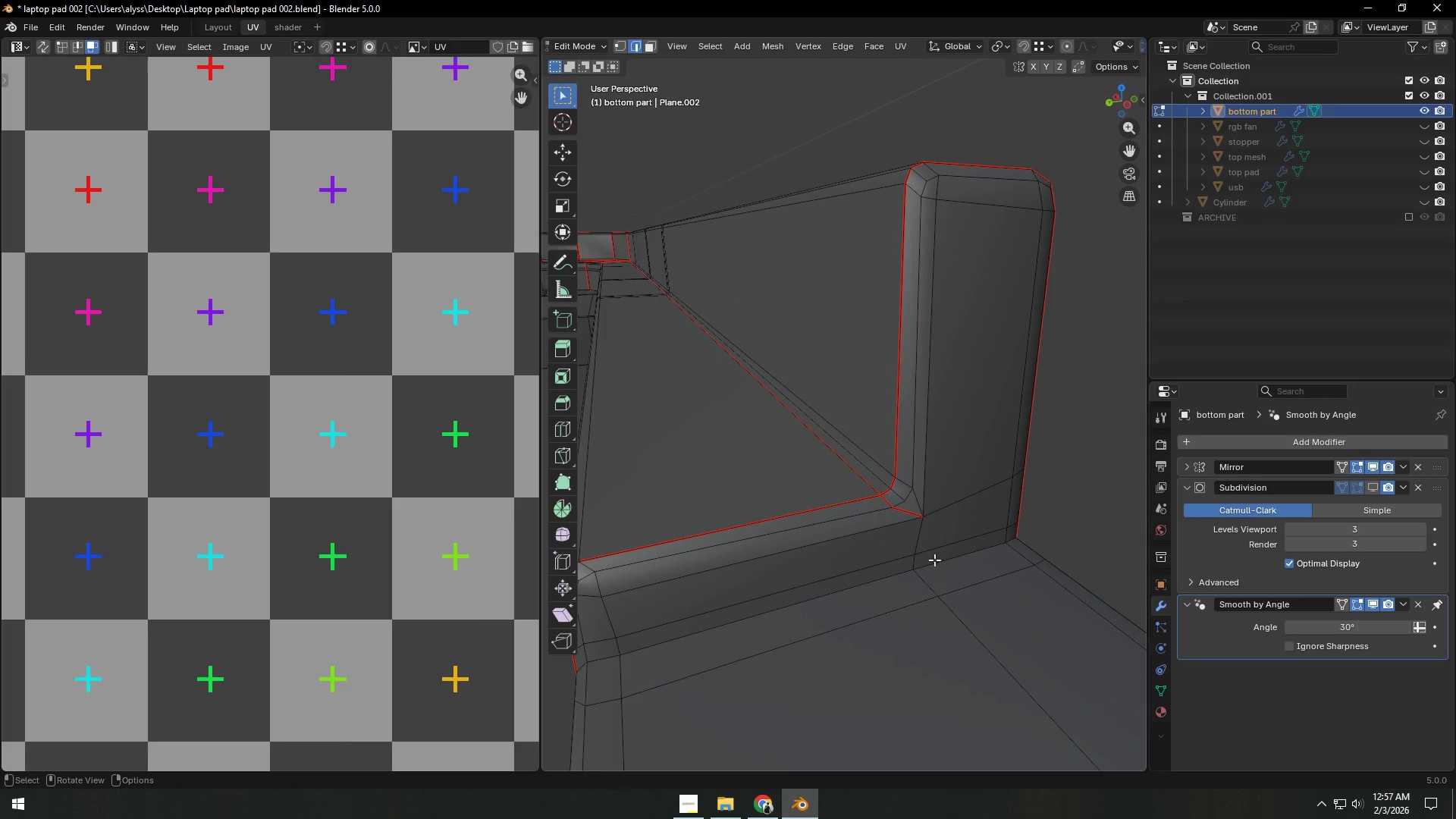 
scroll: coordinate [1008, 640], scroll_direction: up, amount: 4.0
 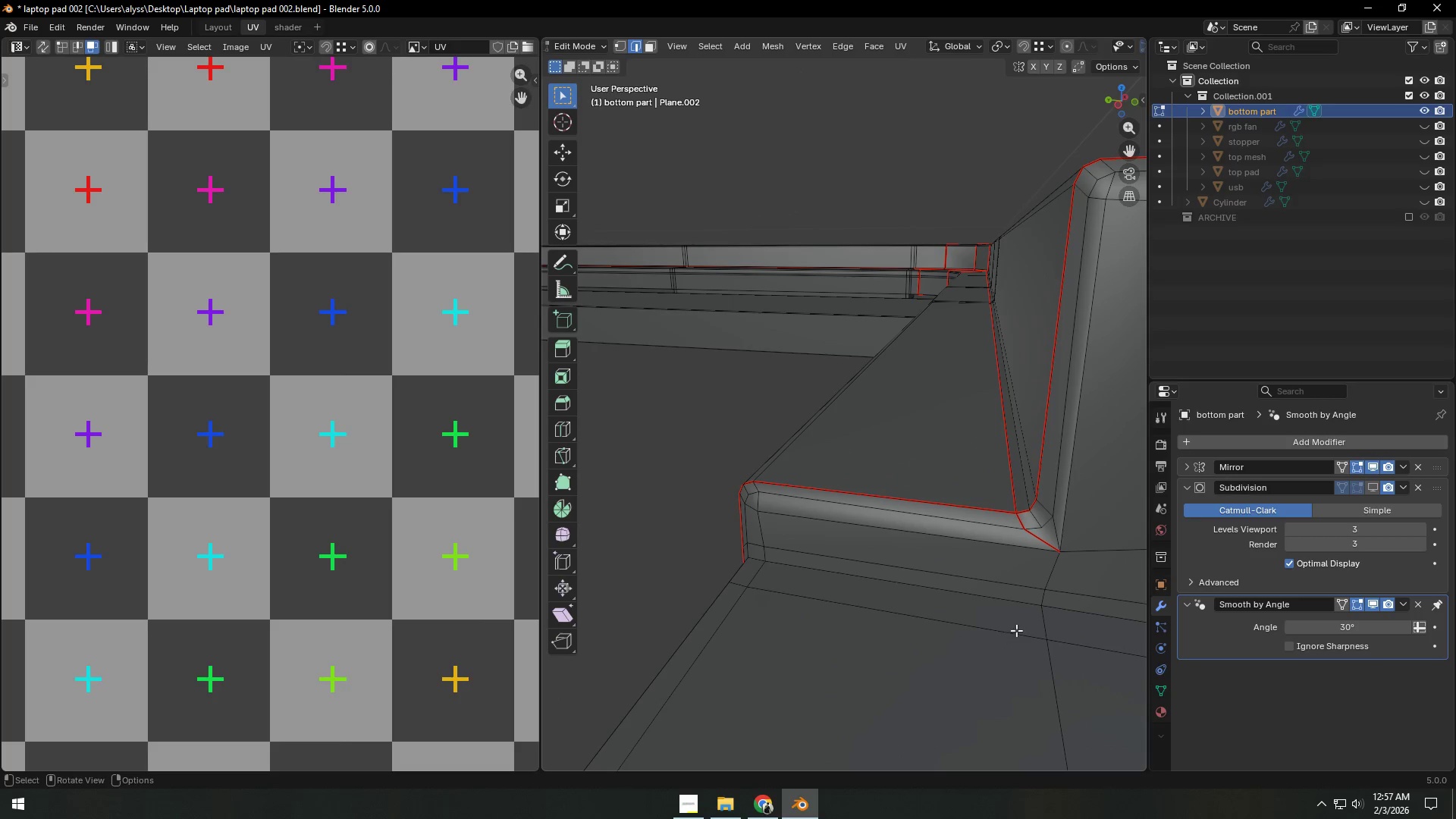 
left_click([911, 516])
 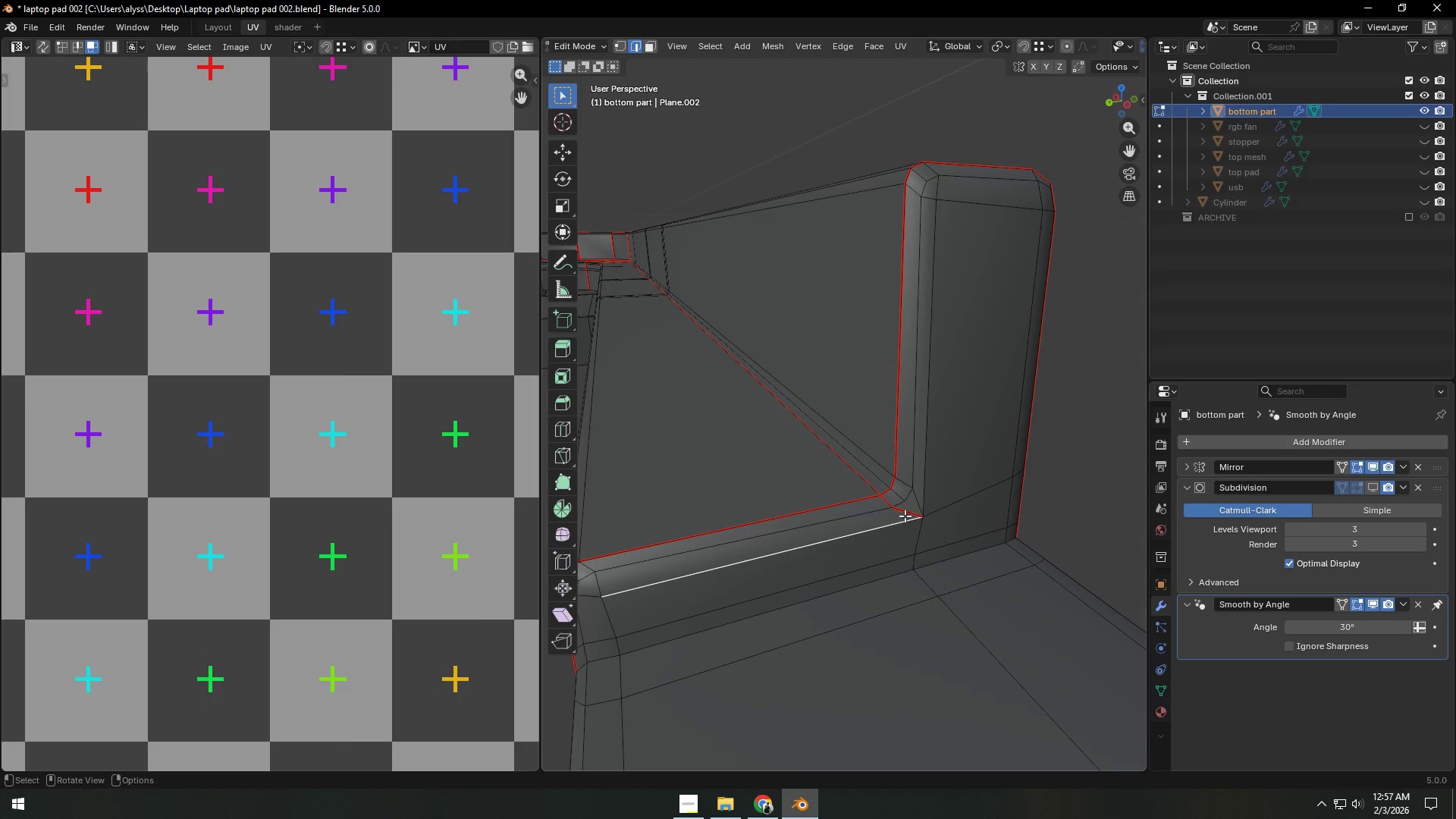 
hold_key(key=ShiftLeft, duration=0.39)
 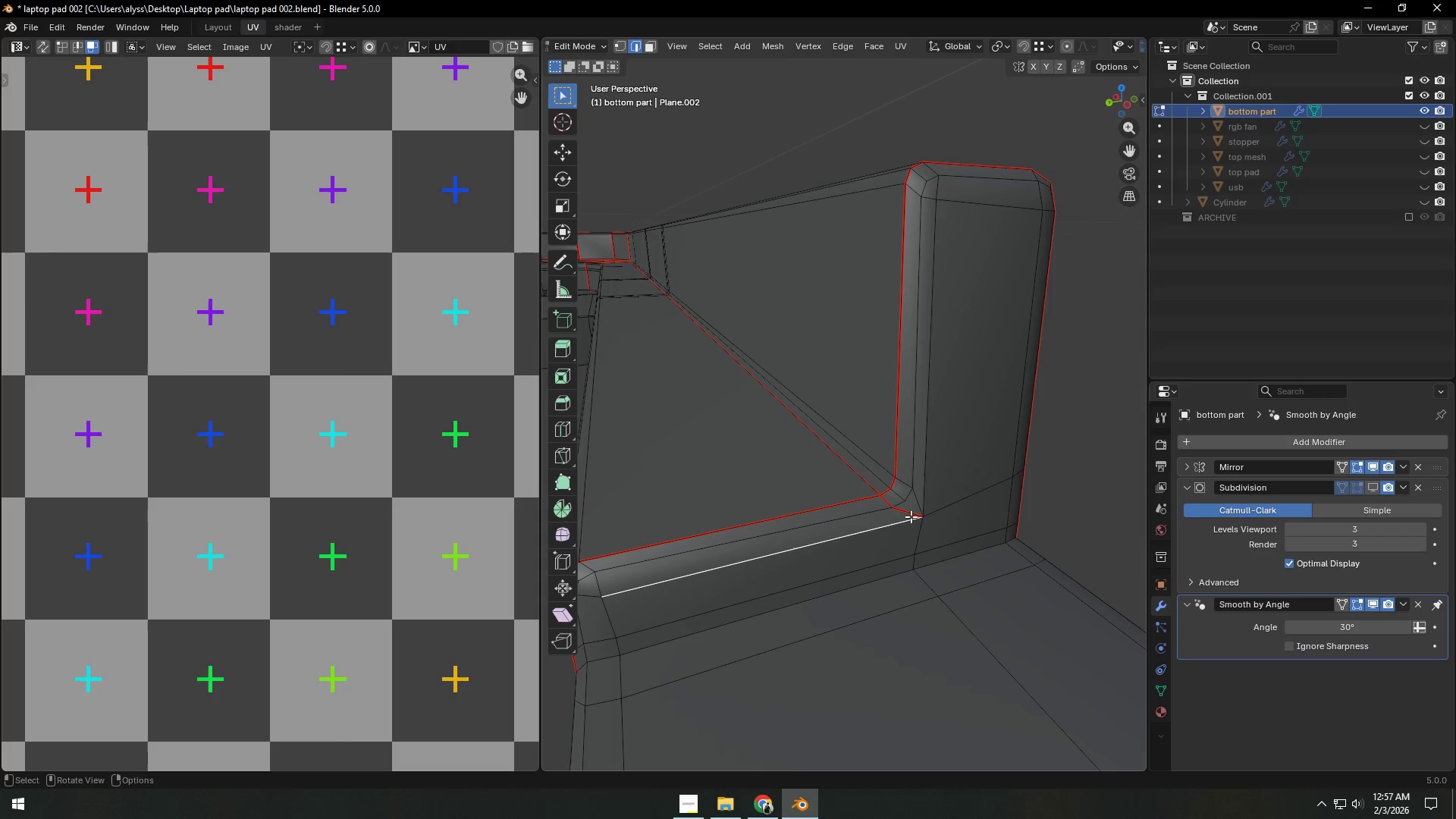 
left_click([911, 516])
 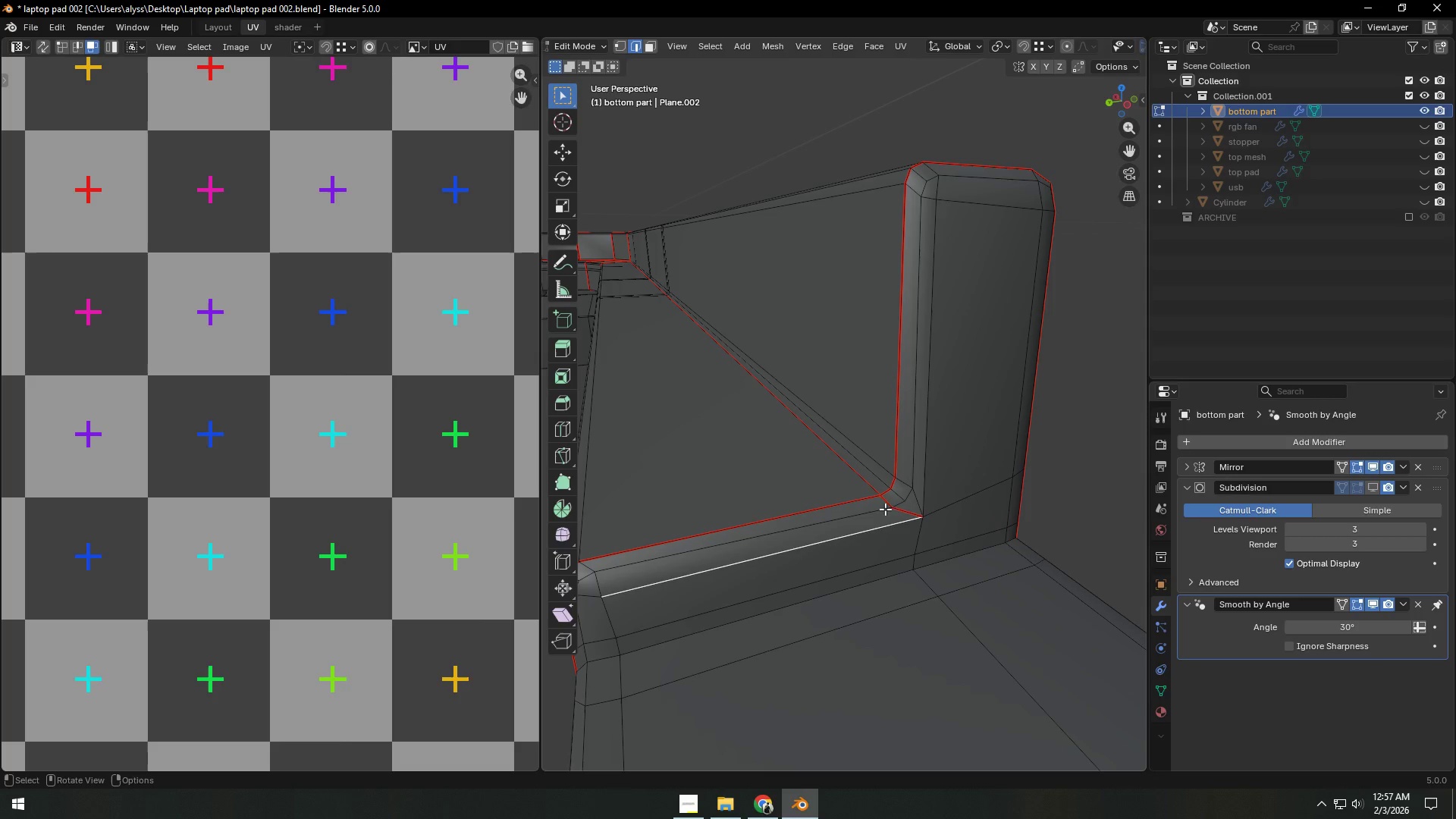 
left_click([908, 509])
 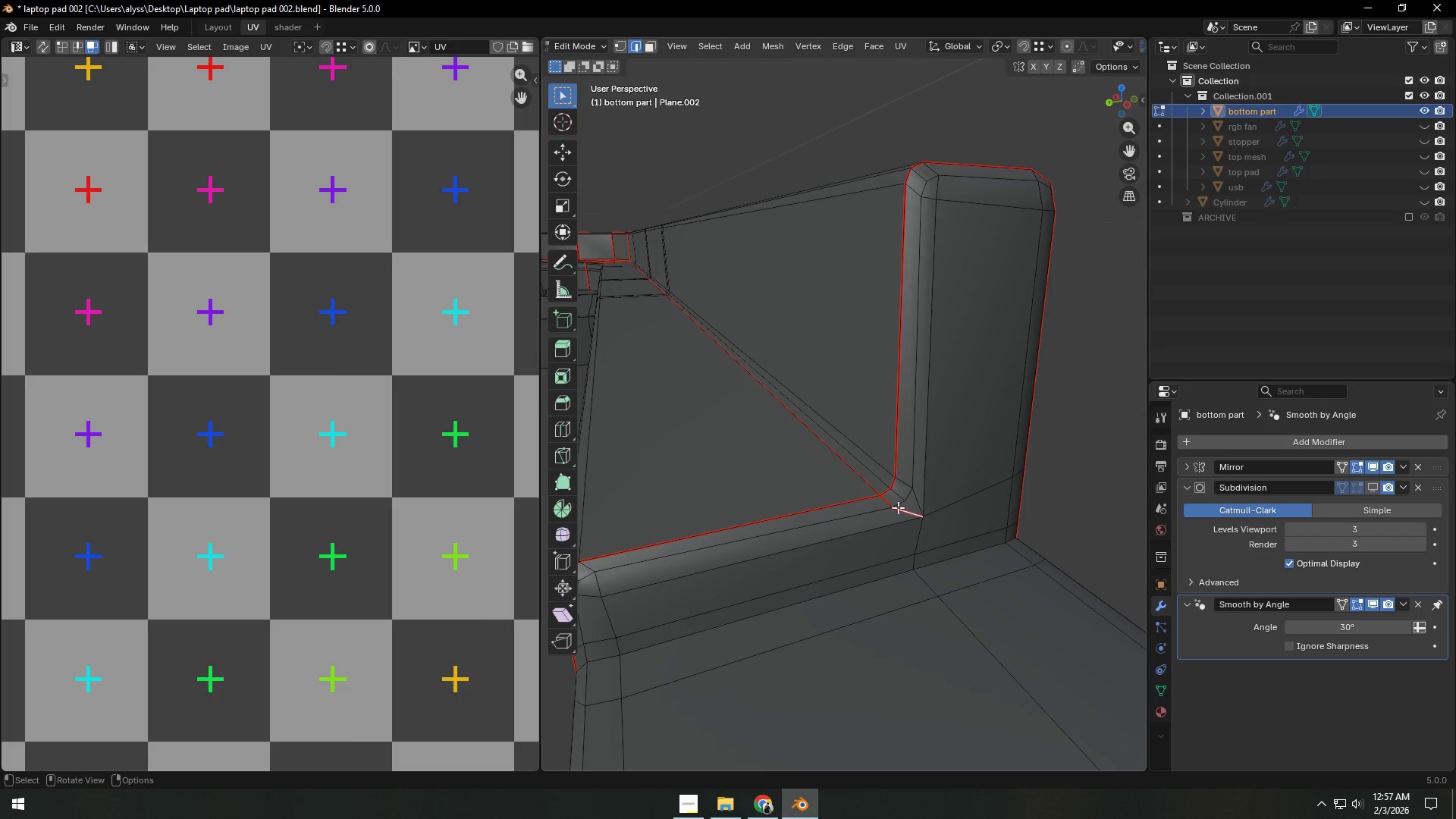 
hold_key(key=ShiftLeft, duration=0.48)
left_click([887, 498])
 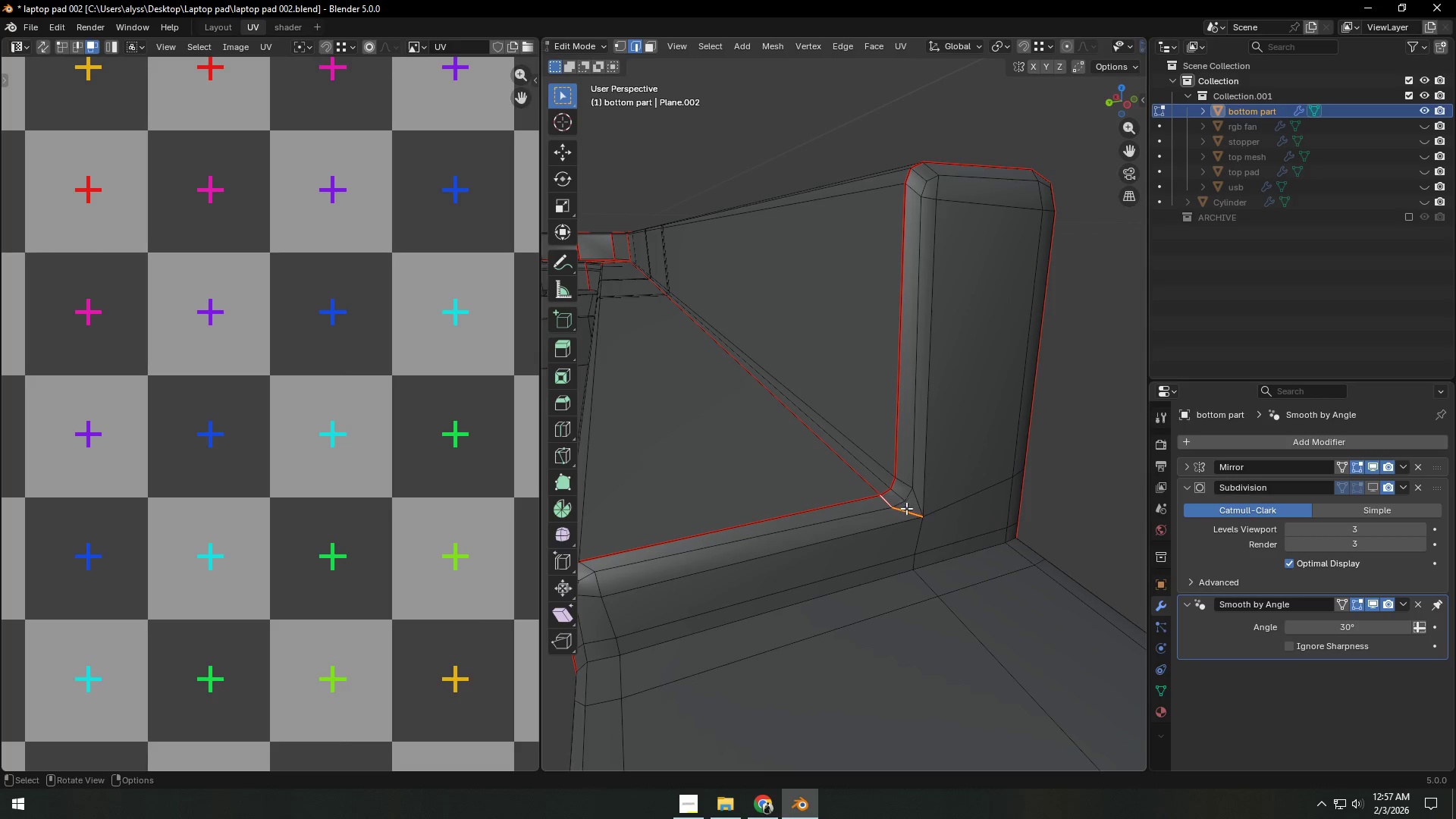 
key(Control+E)
 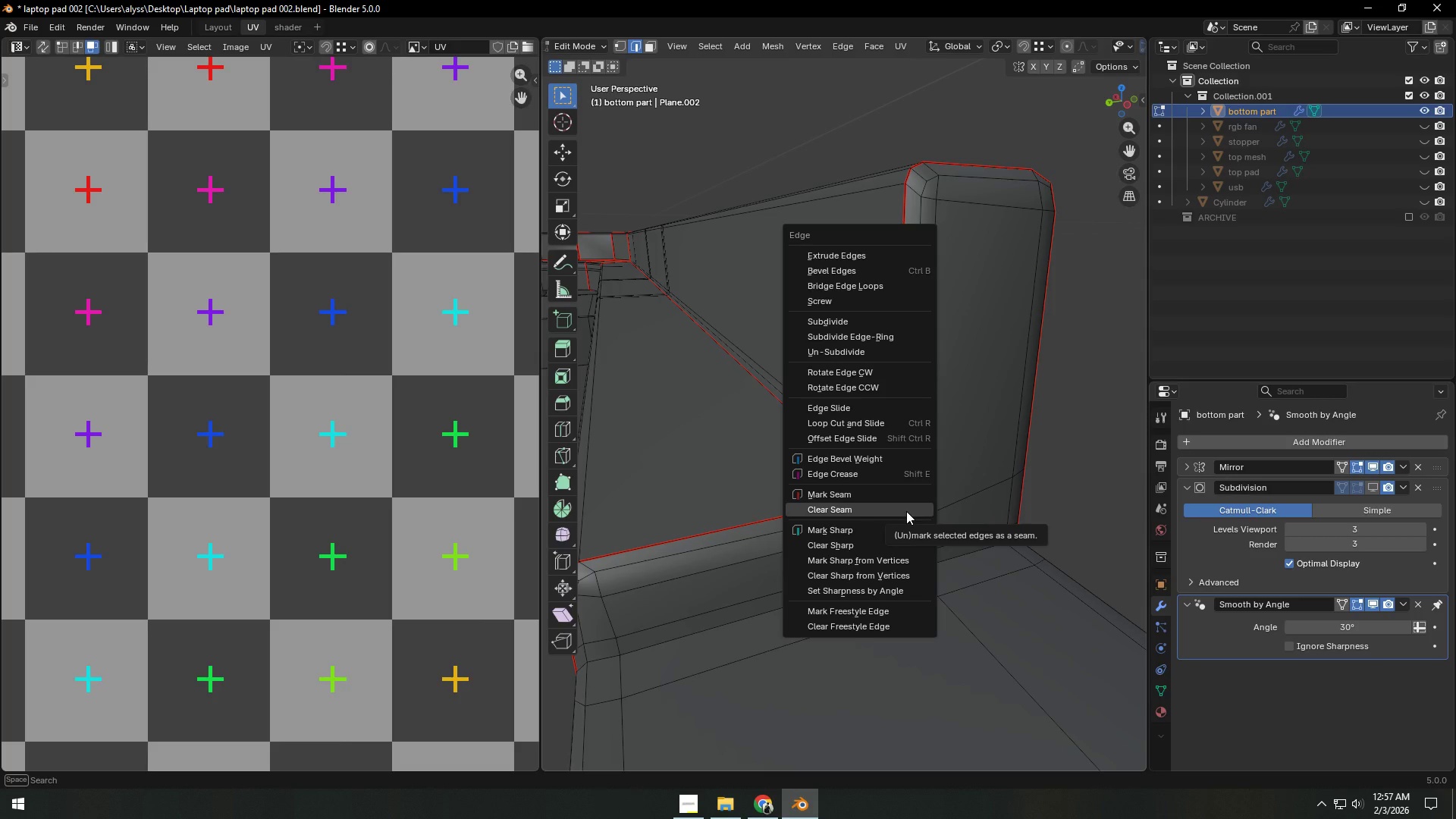 
left_click([906, 511])
 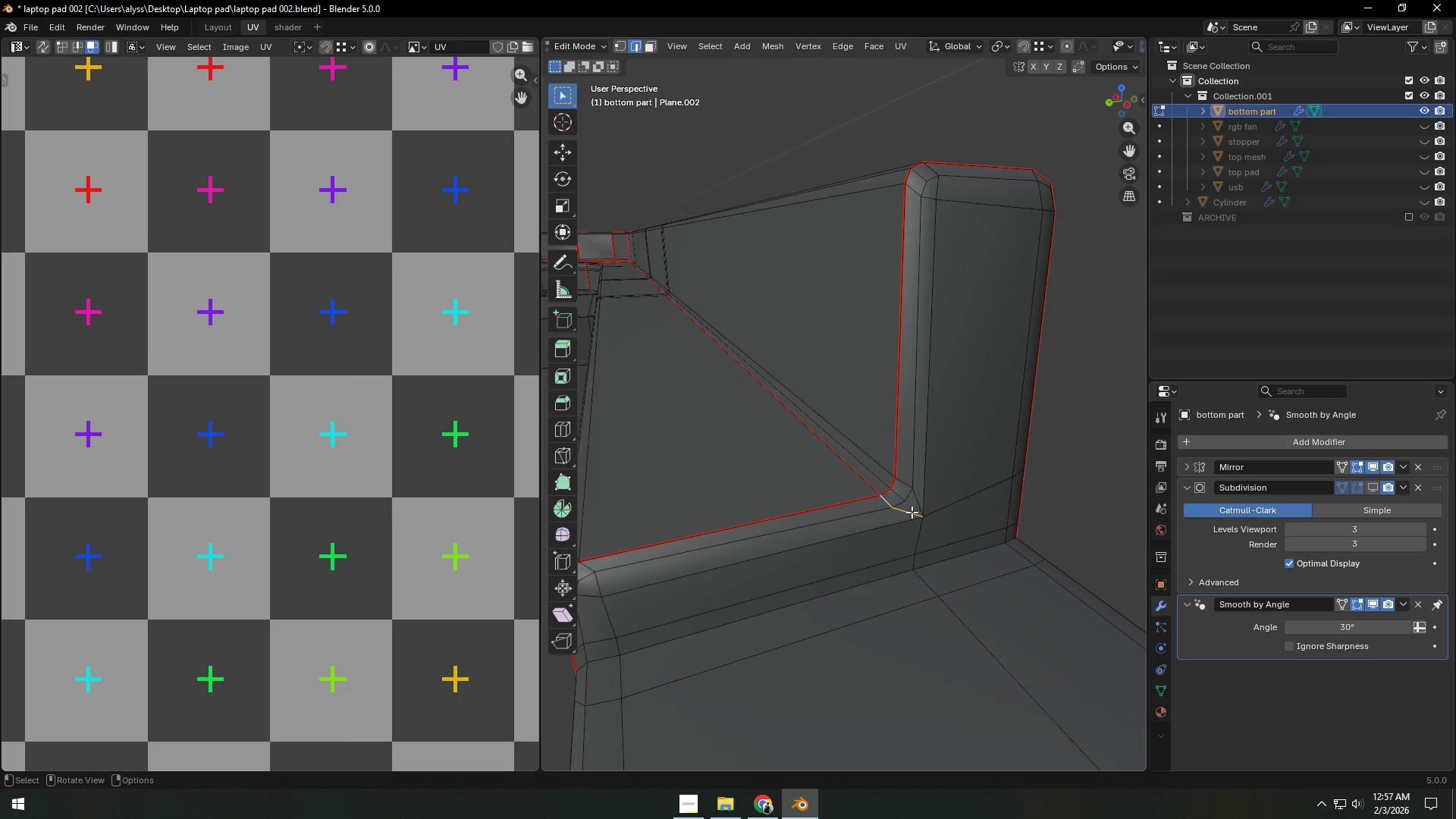 
scroll: coordinate [937, 513], scroll_direction: down, amount: 3.0
 